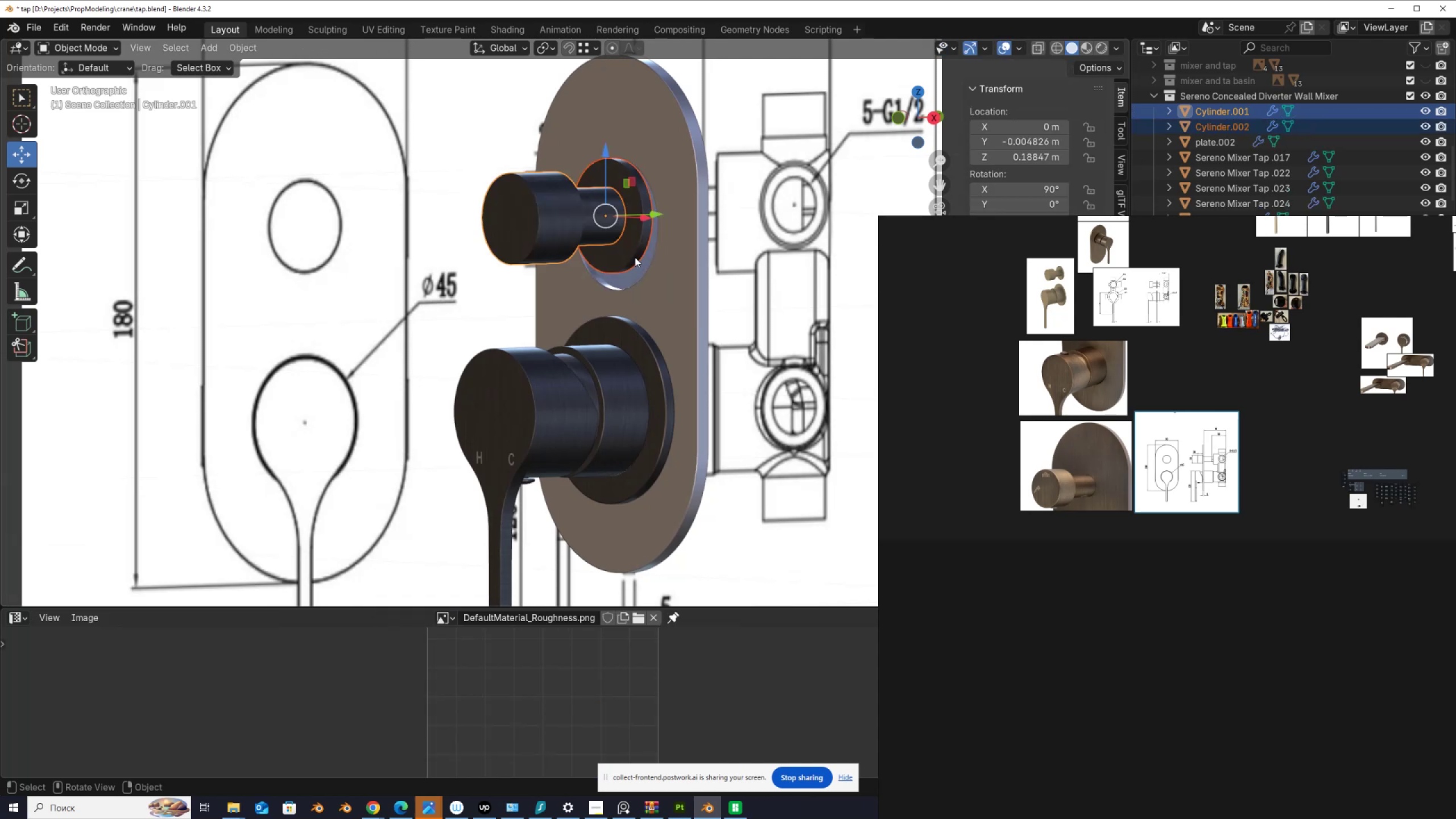 
left_click([635, 257])
 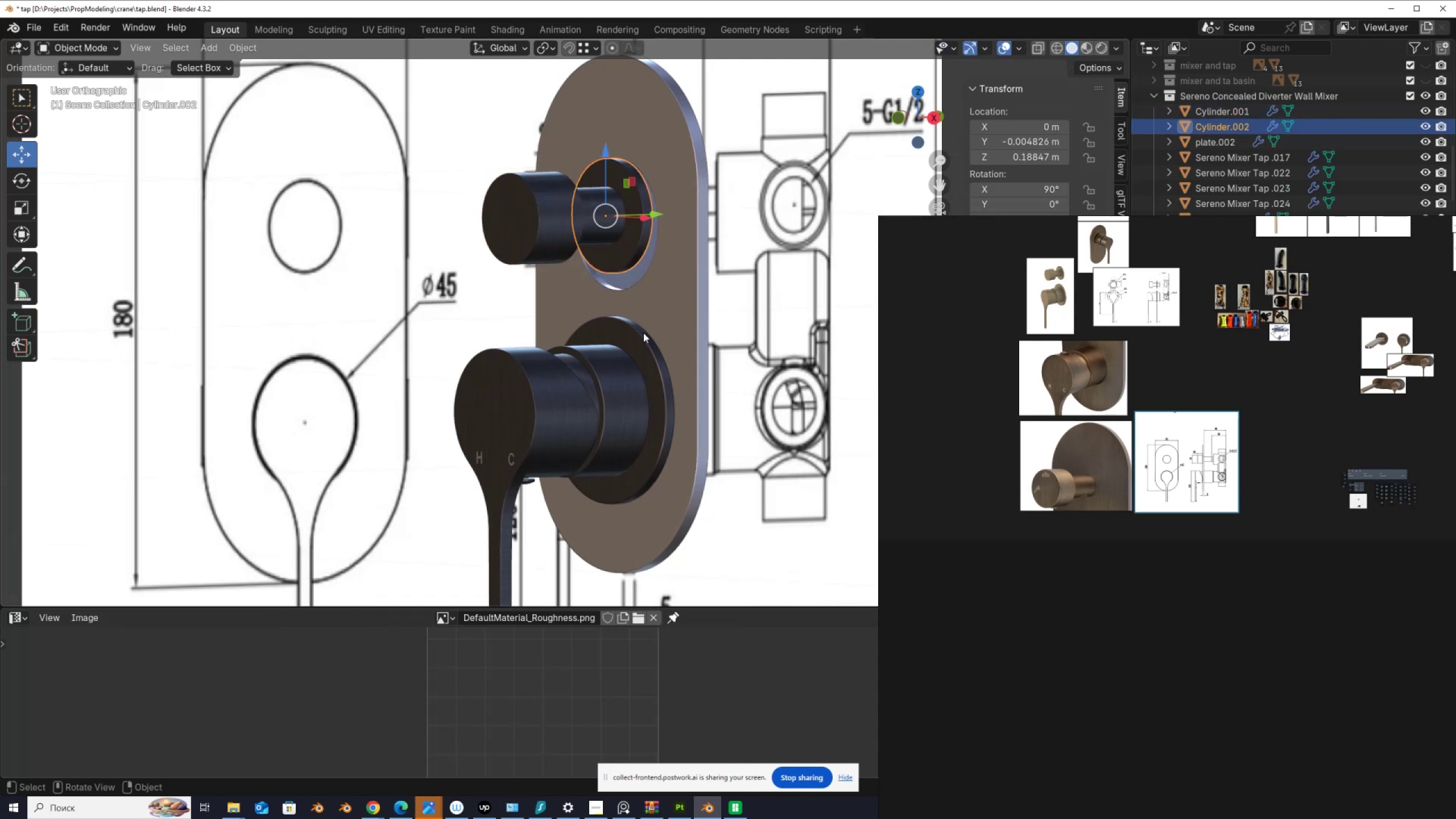 
hold_key(key=ShiftLeft, duration=1.5)
 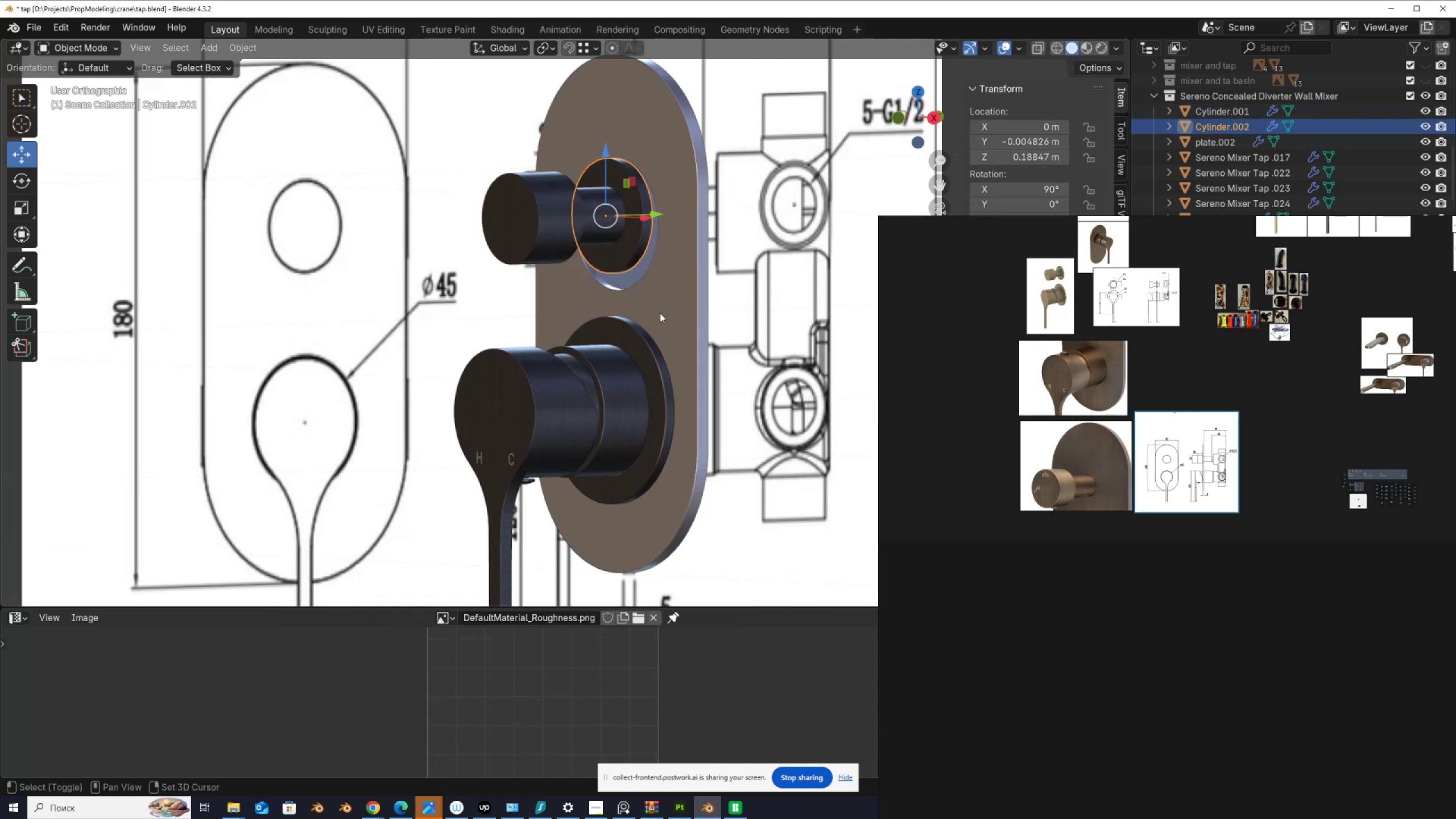 
hold_key(key=ShiftLeft, duration=1.32)
left_click([669, 303])
 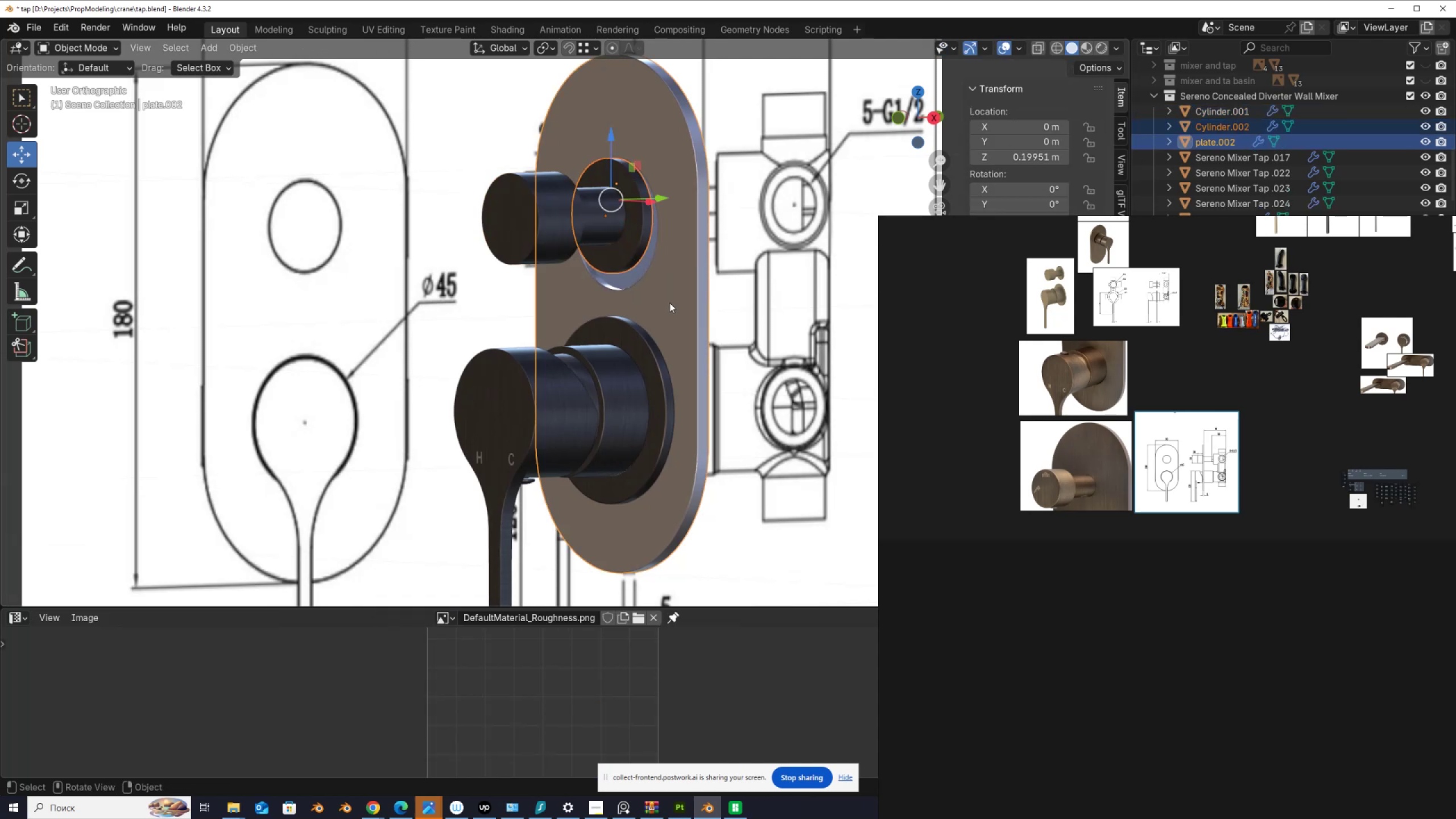 
hold_key(key=ControlLeft, duration=0.61)
 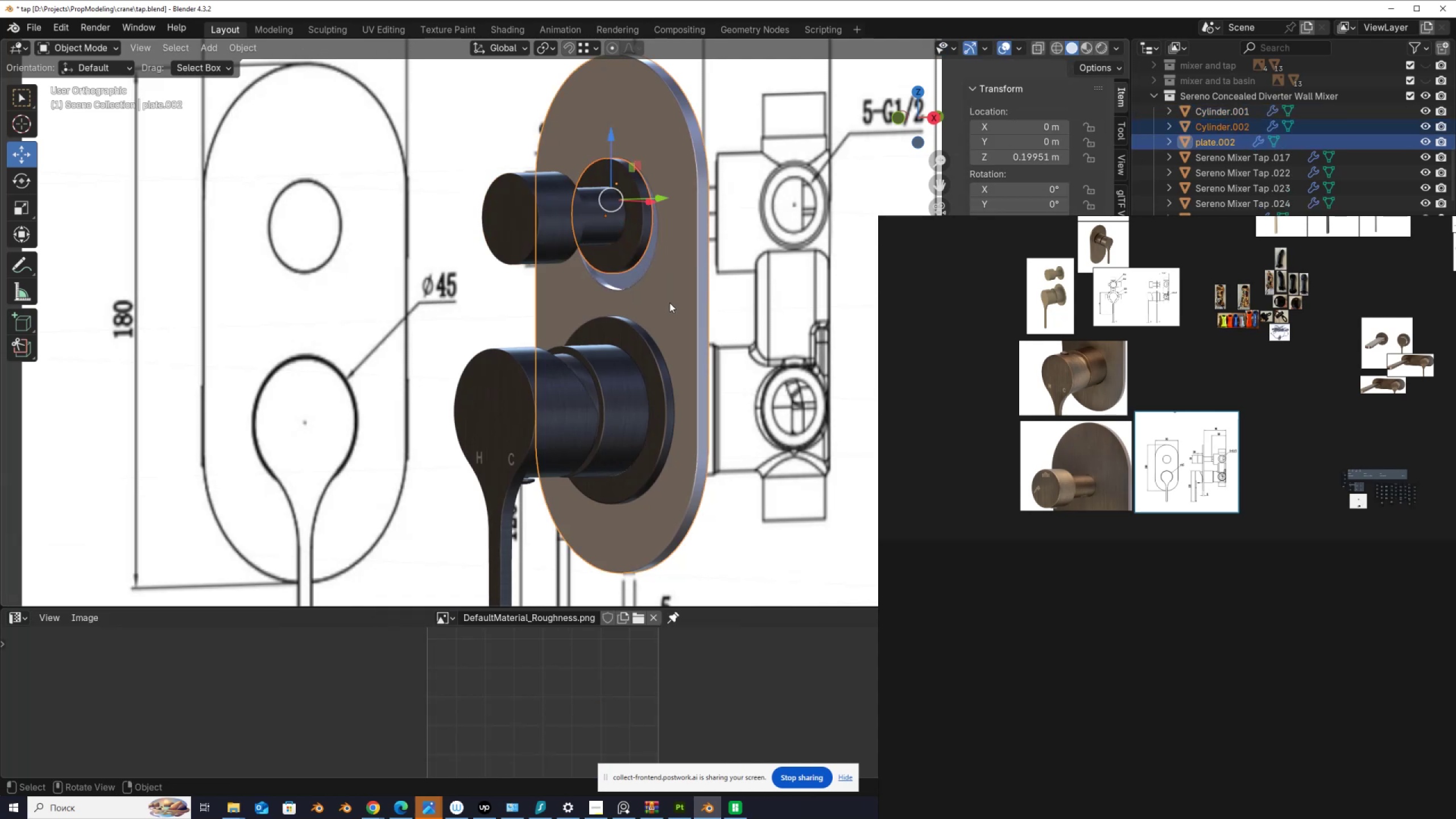 
left_click([669, 303])
 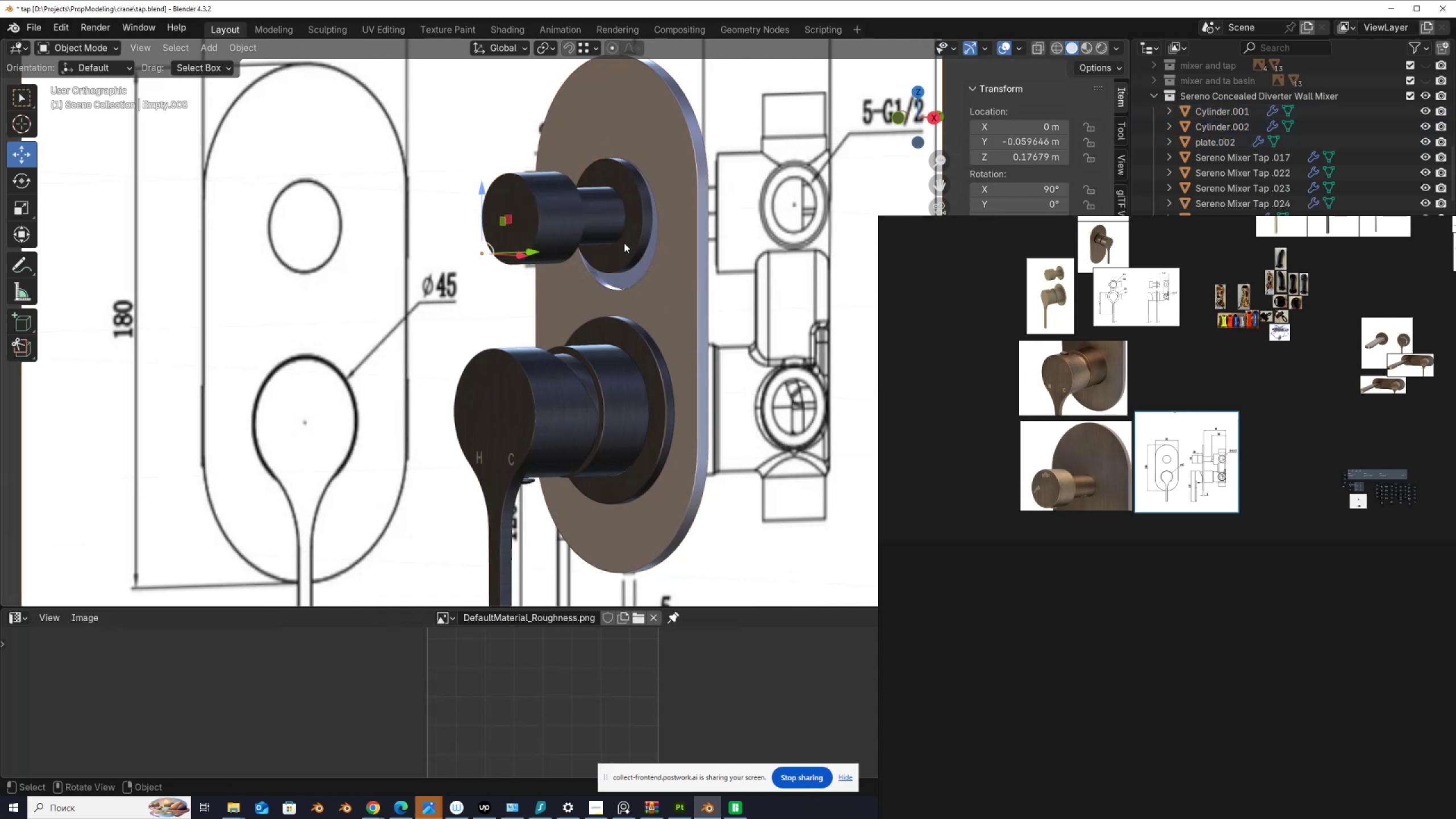 
hold_key(key=ShiftLeft, duration=0.62)
left_click([628, 245])
 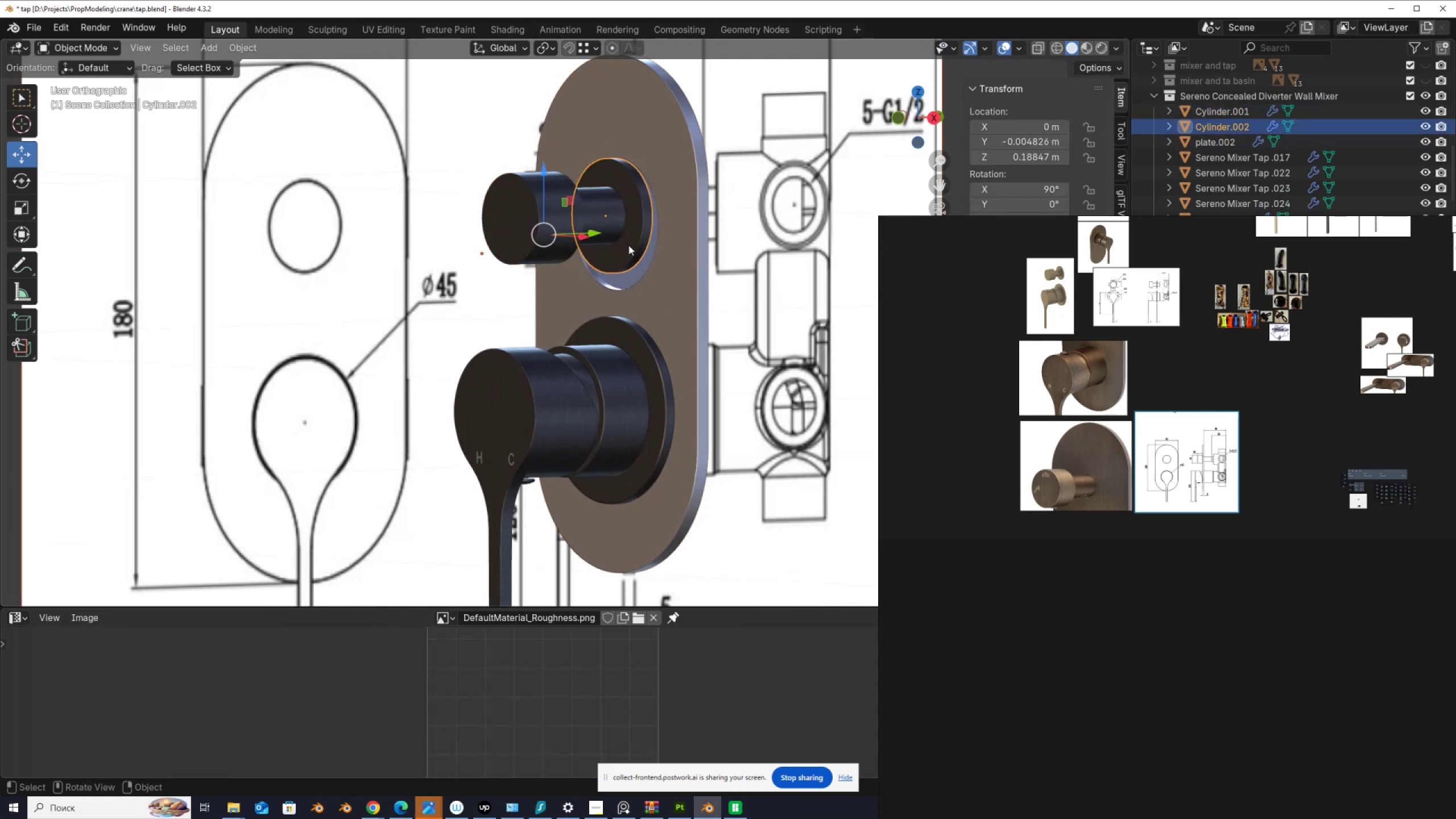 
key(Control+J)
 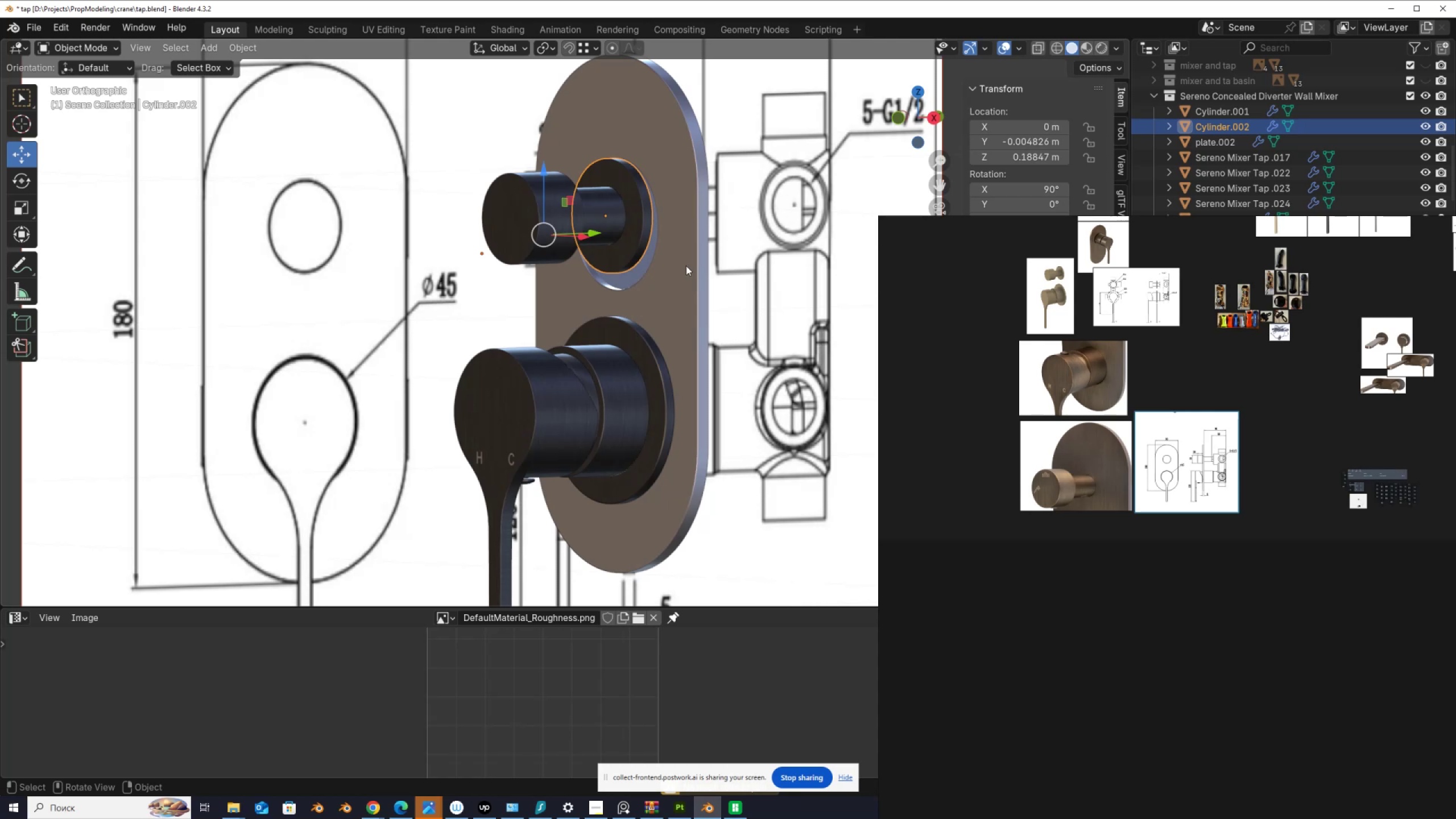 
left_click([686, 288])
 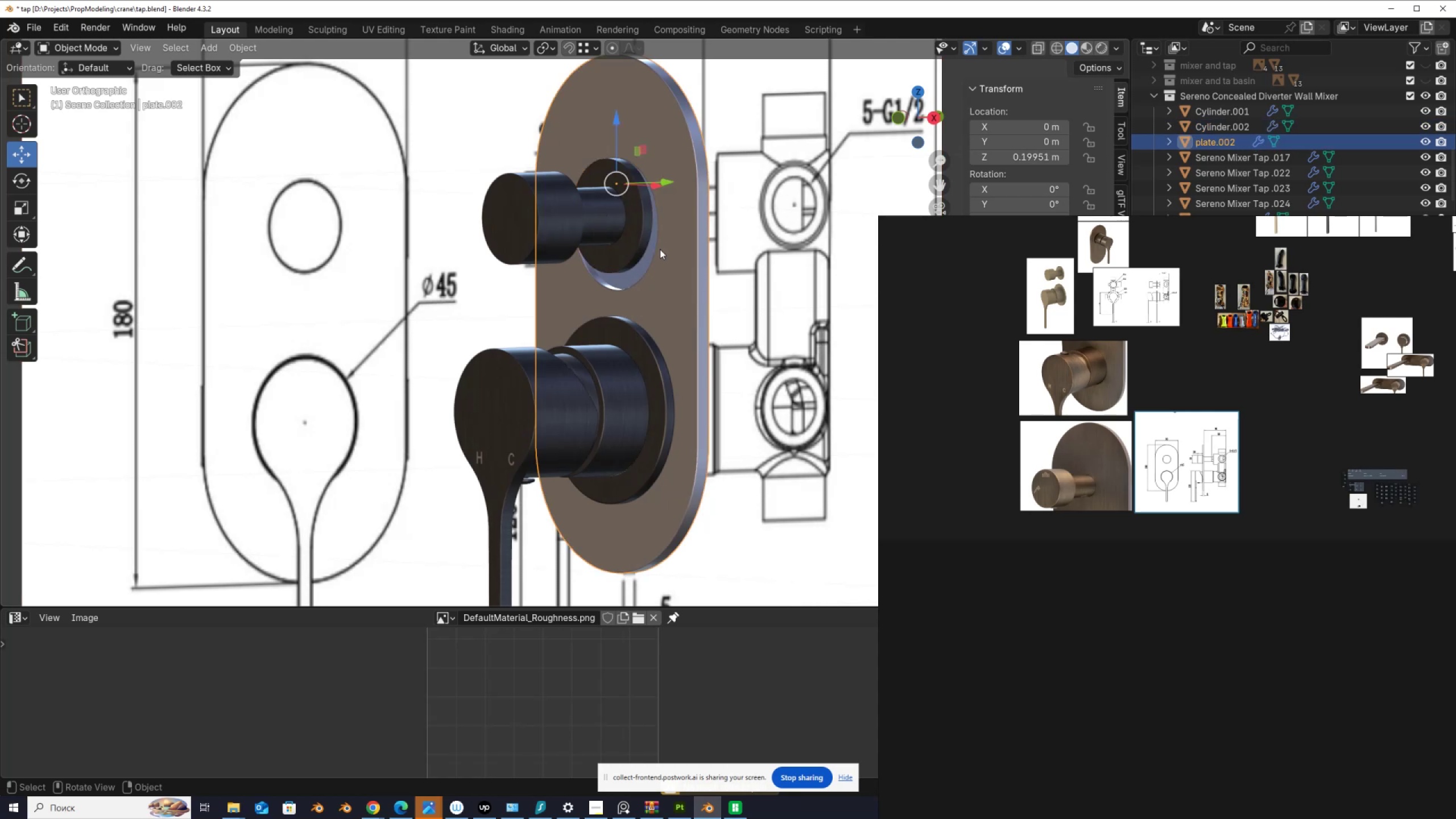 
hold_key(key=ShiftLeft, duration=0.36)
left_click([644, 236])
 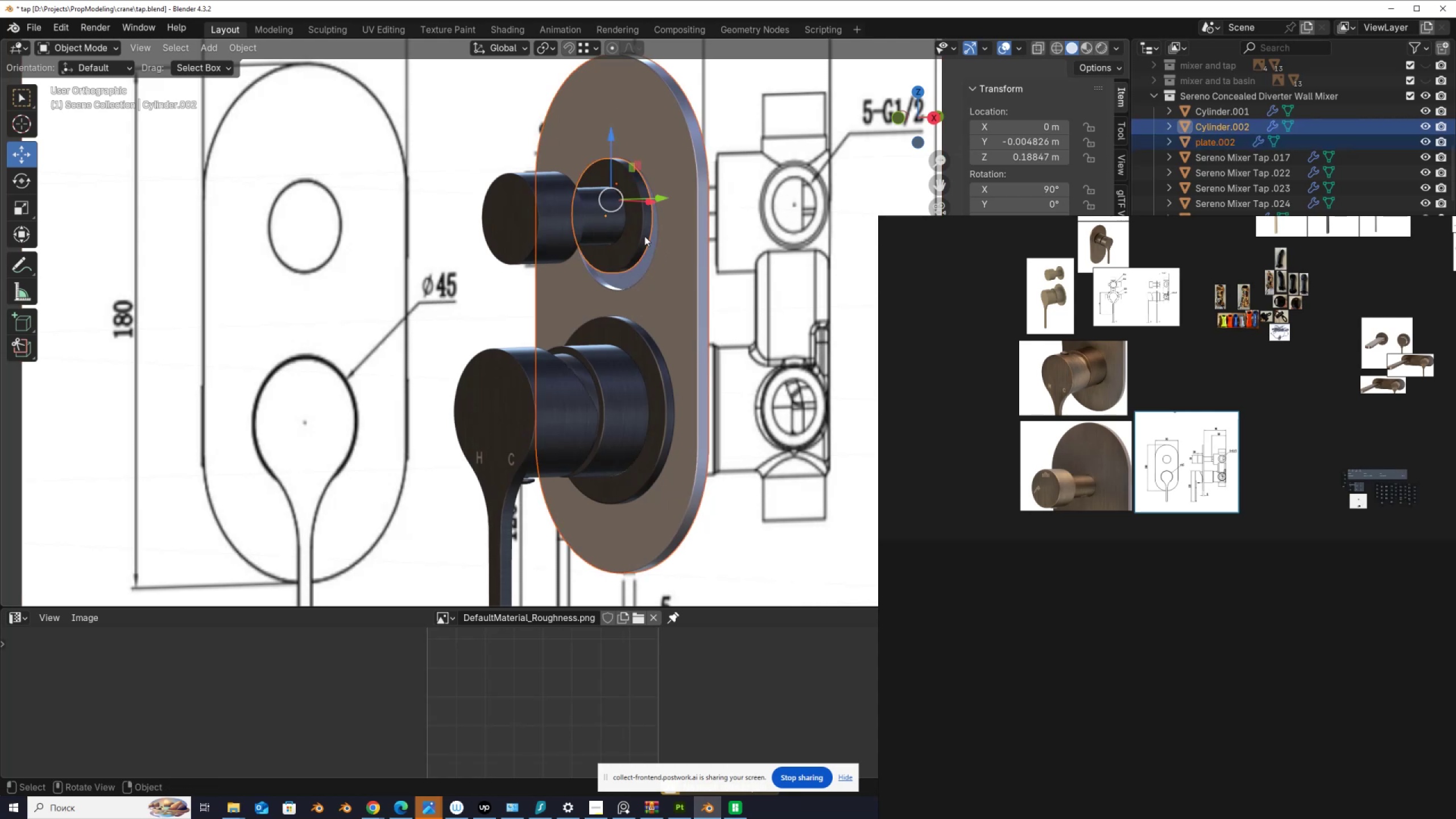 
key(Control+J)
 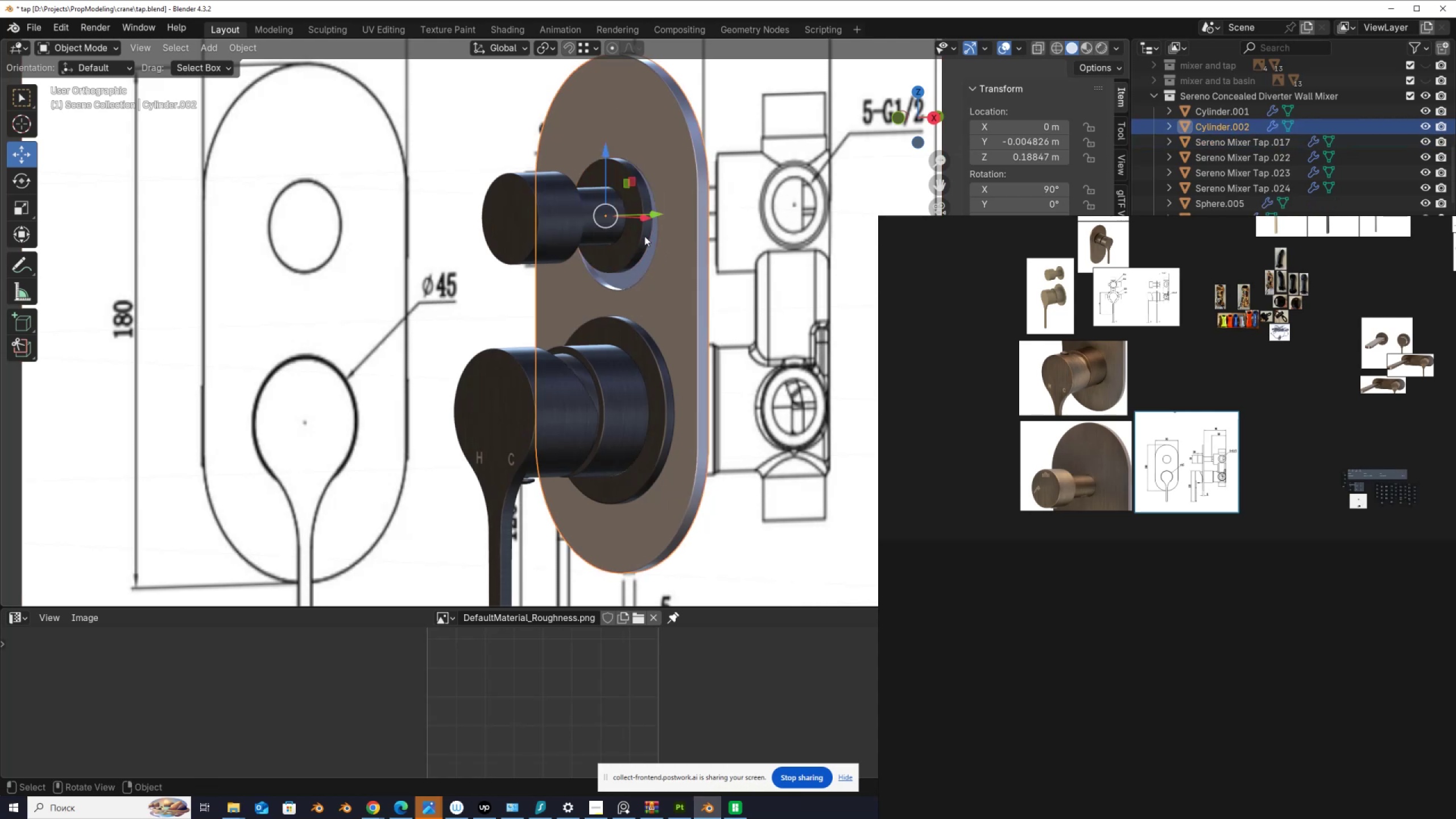 
left_click([629, 352])
 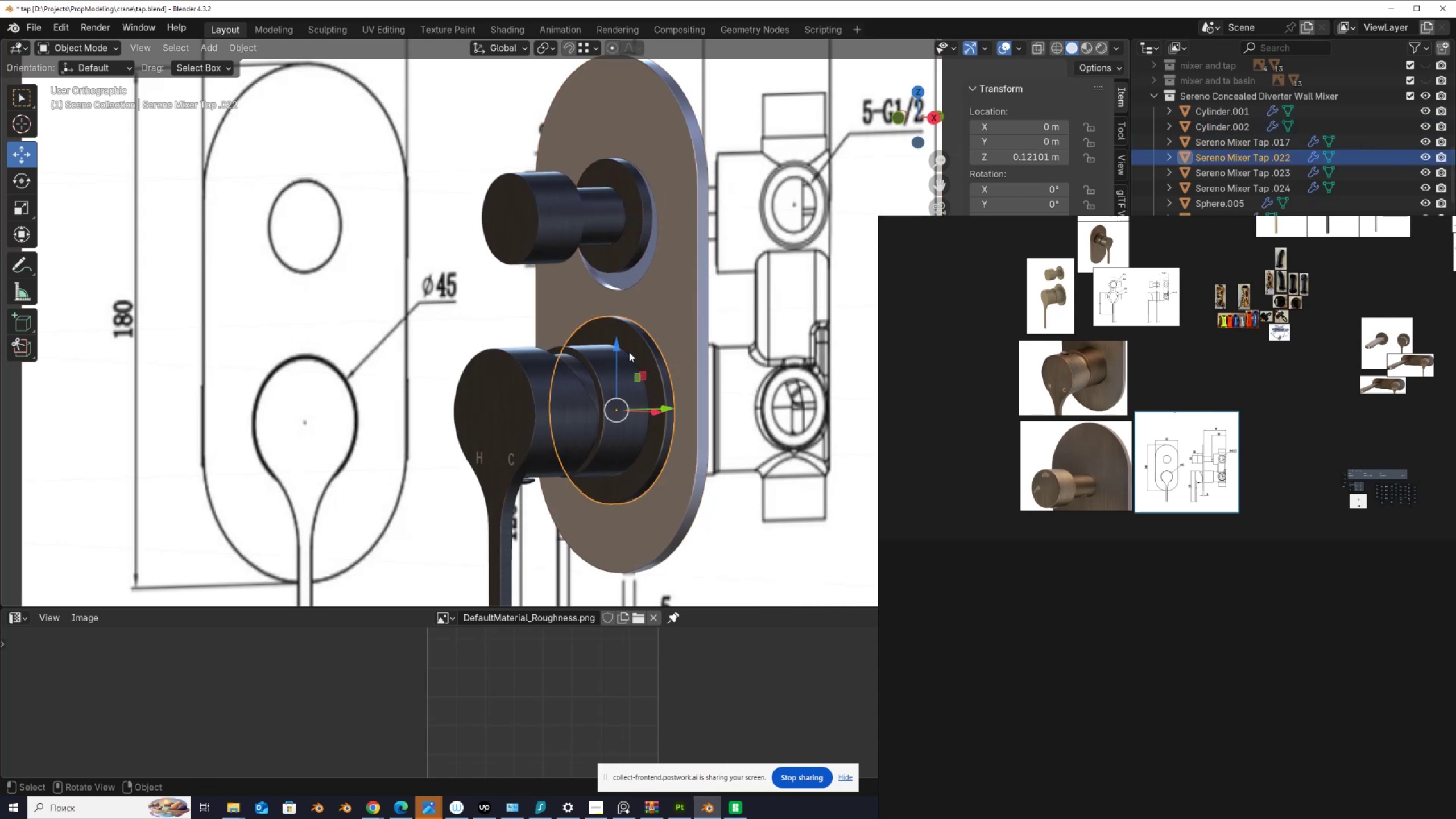 
left_click([570, 223])
 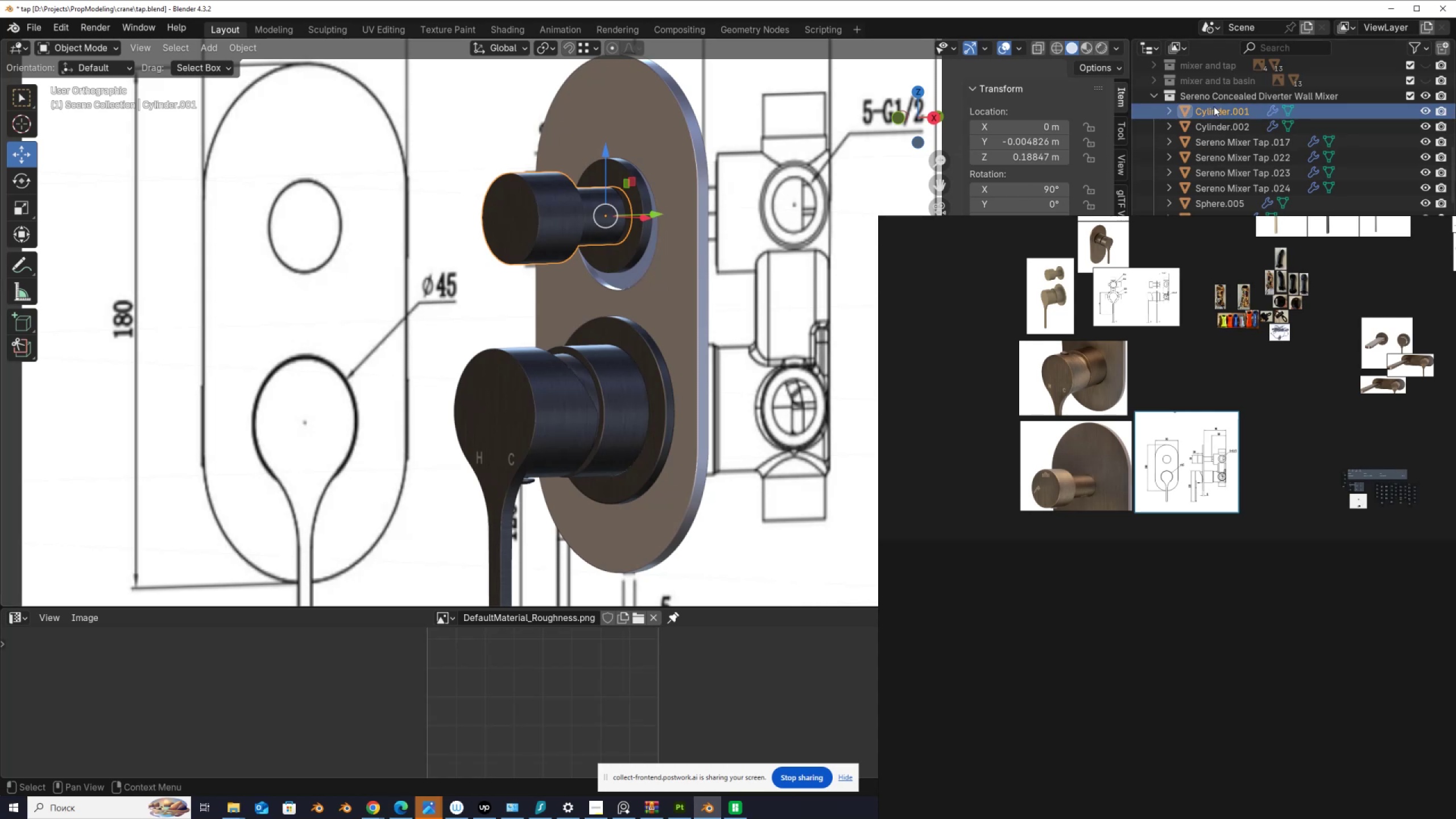 
double_click([1214, 106])
 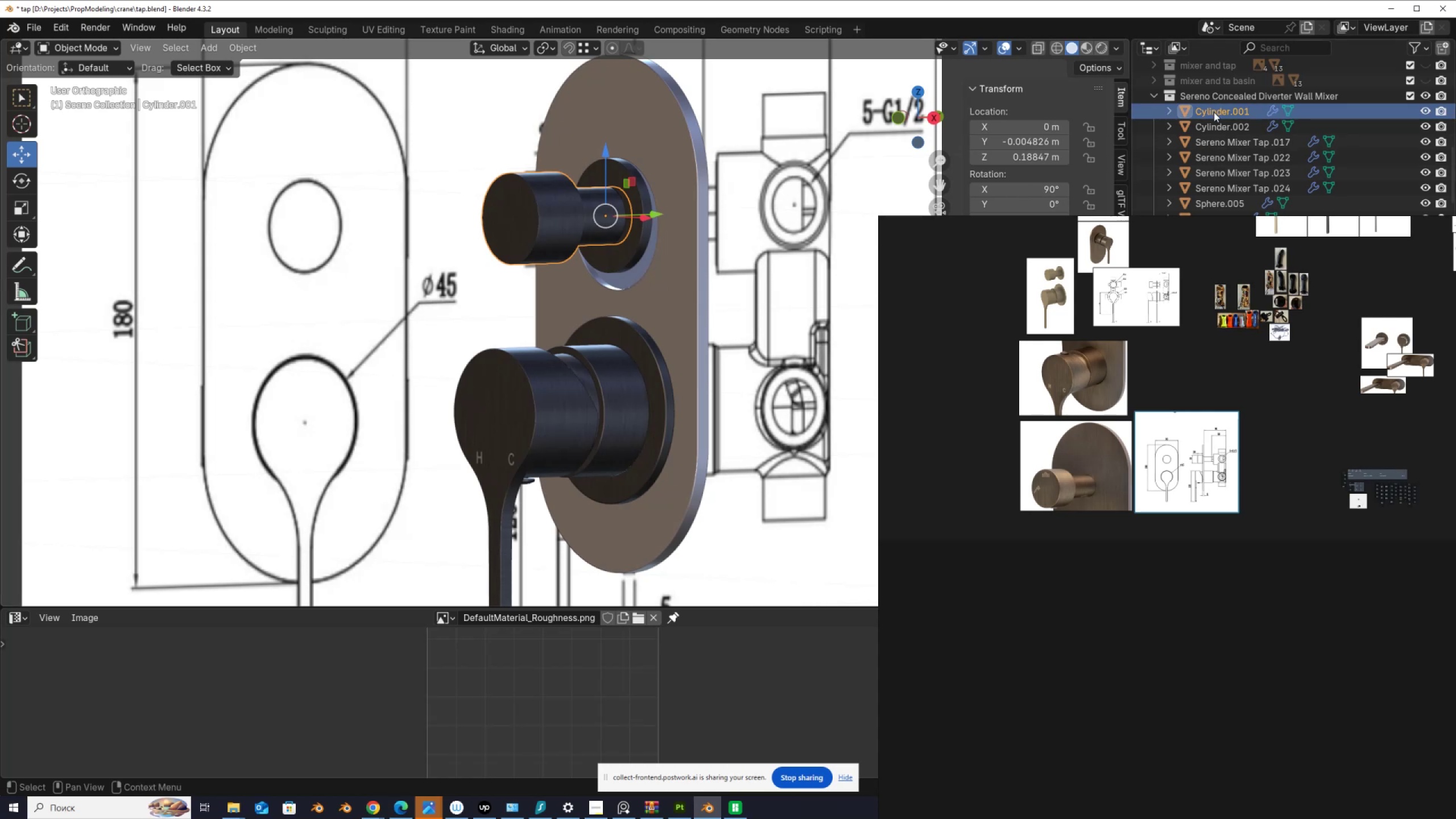 
double_click([1214, 112])
 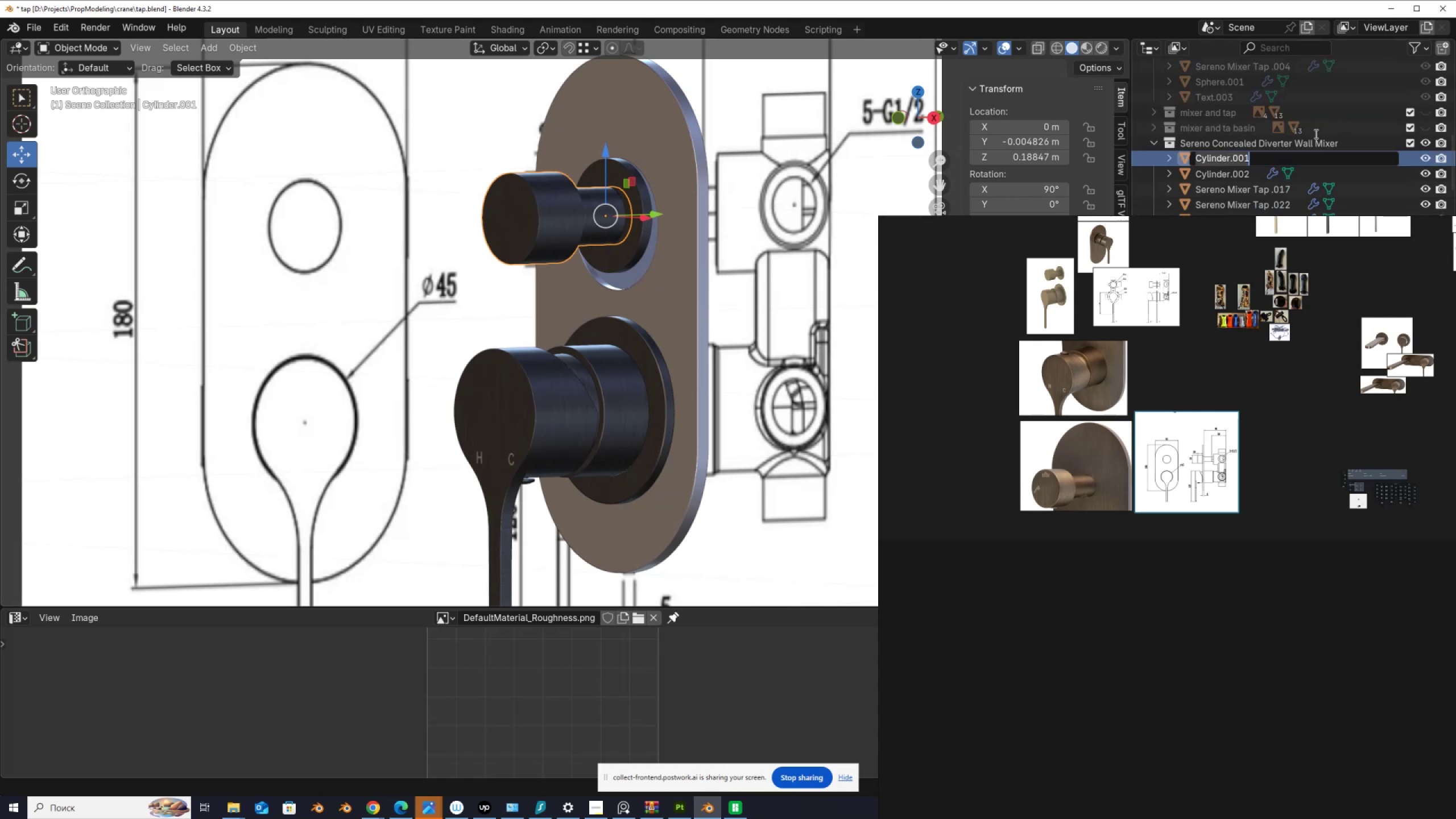 
type(CNOB)
 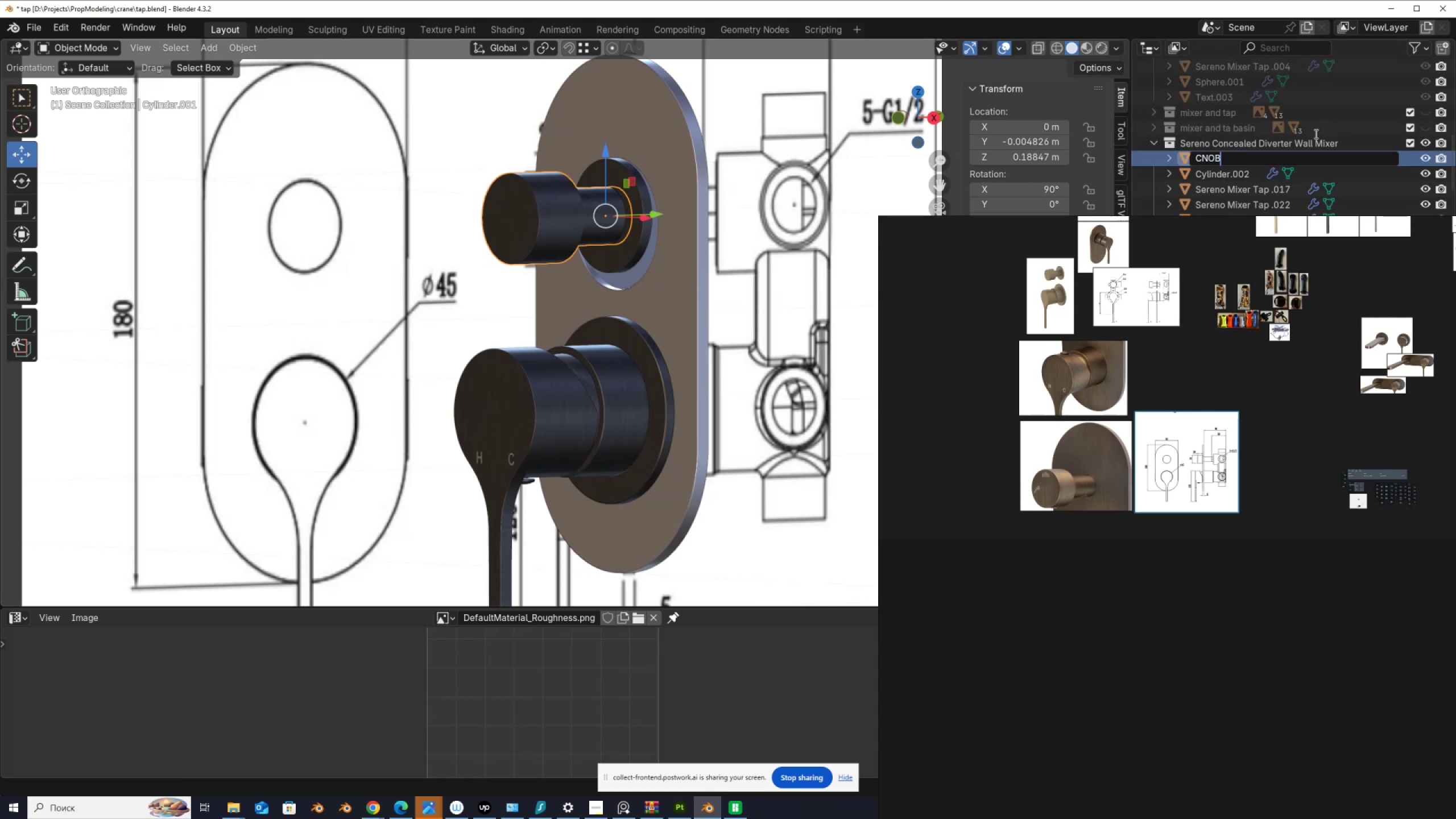 
key(Enter)
 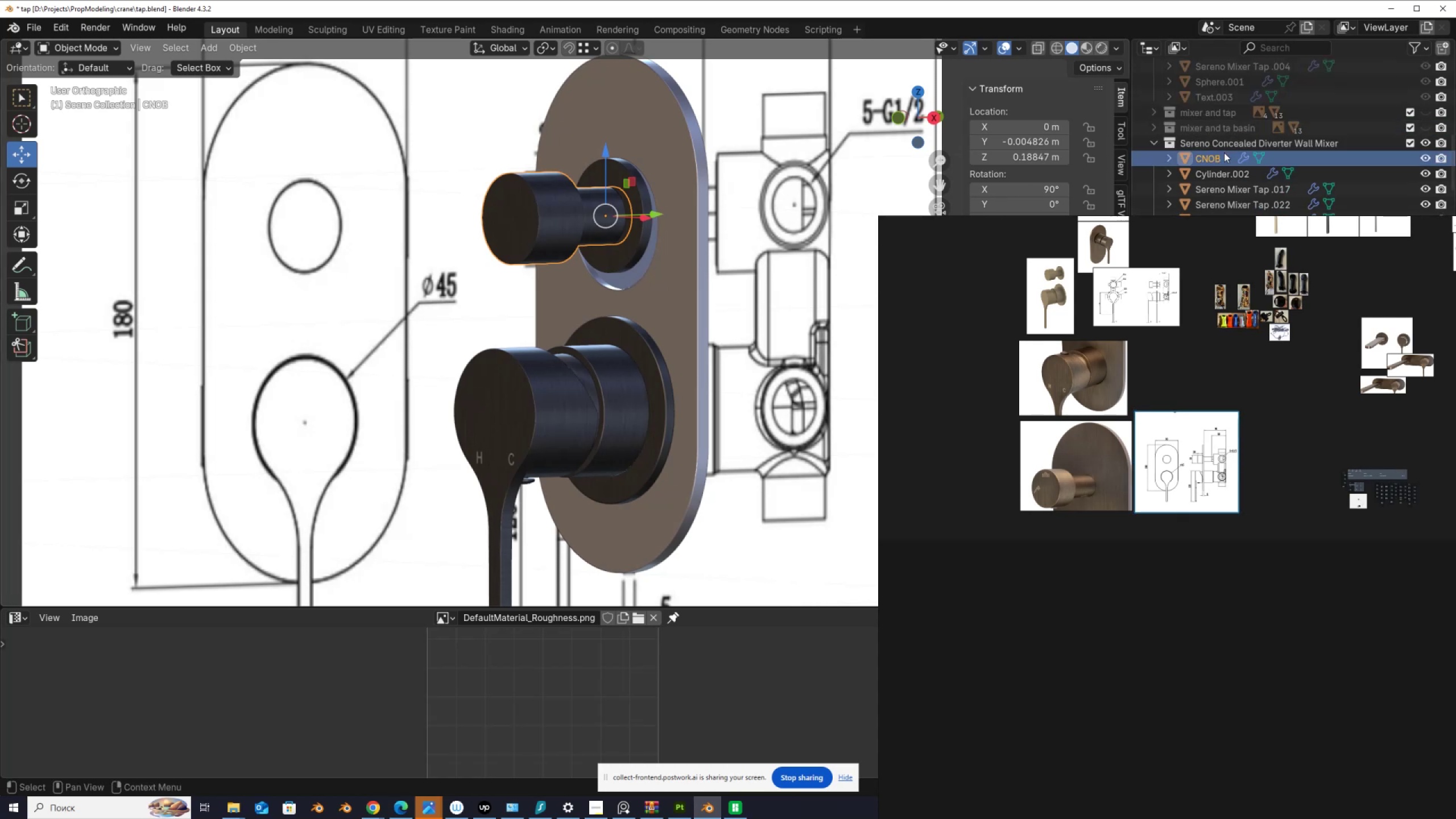 
double_click([1221, 154])
 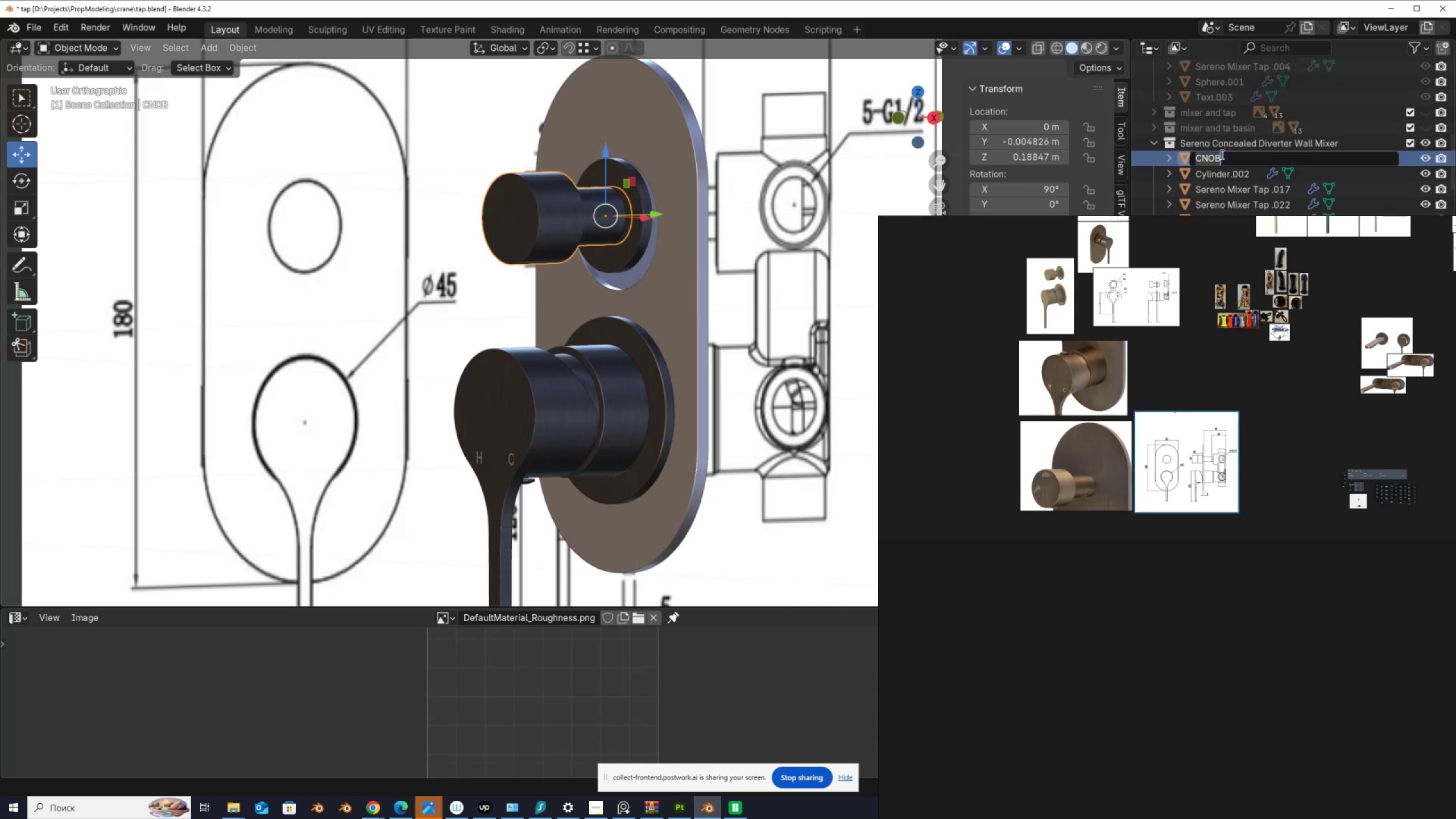 
type(cnob)
 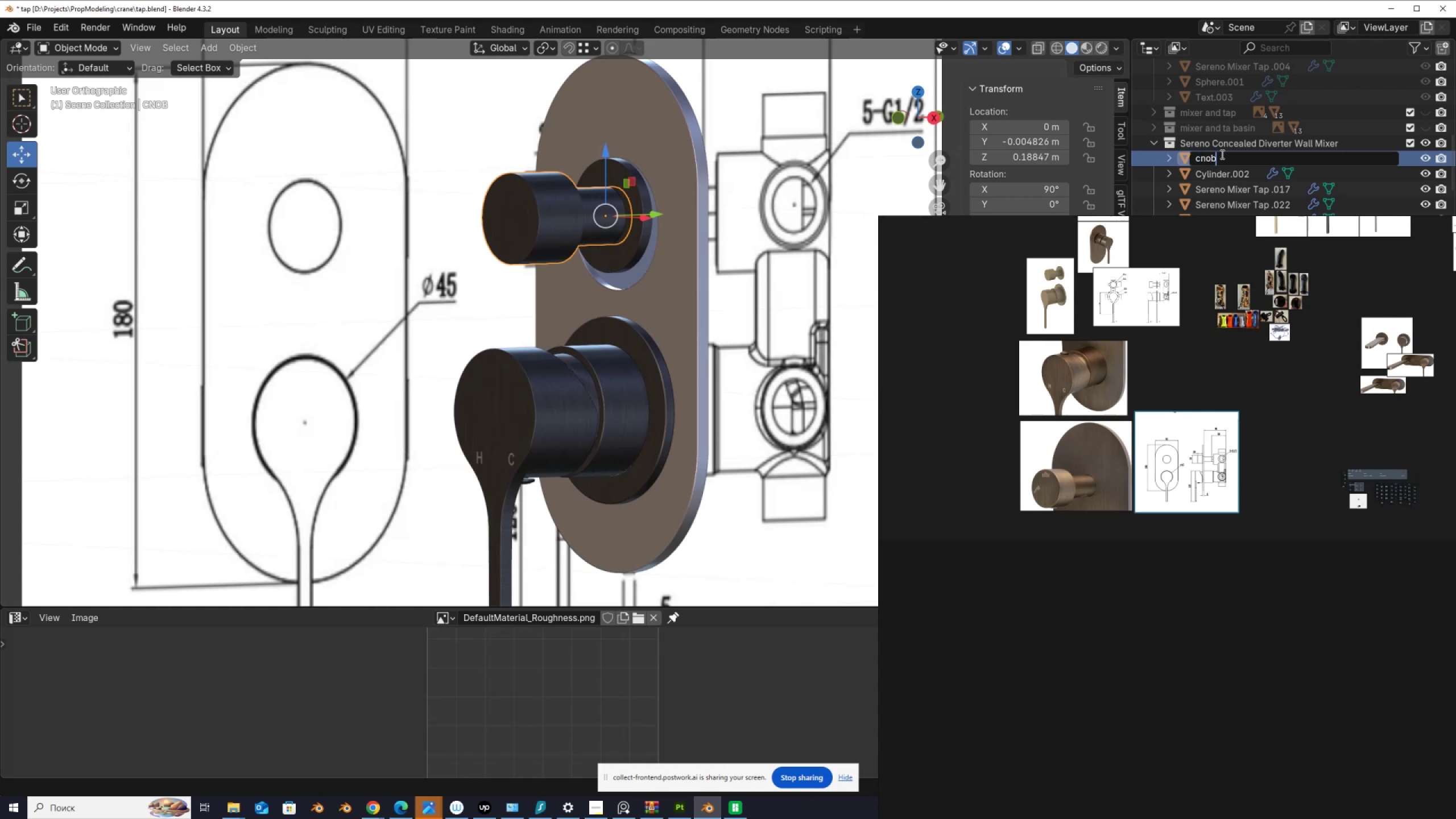 
key(Enter)
 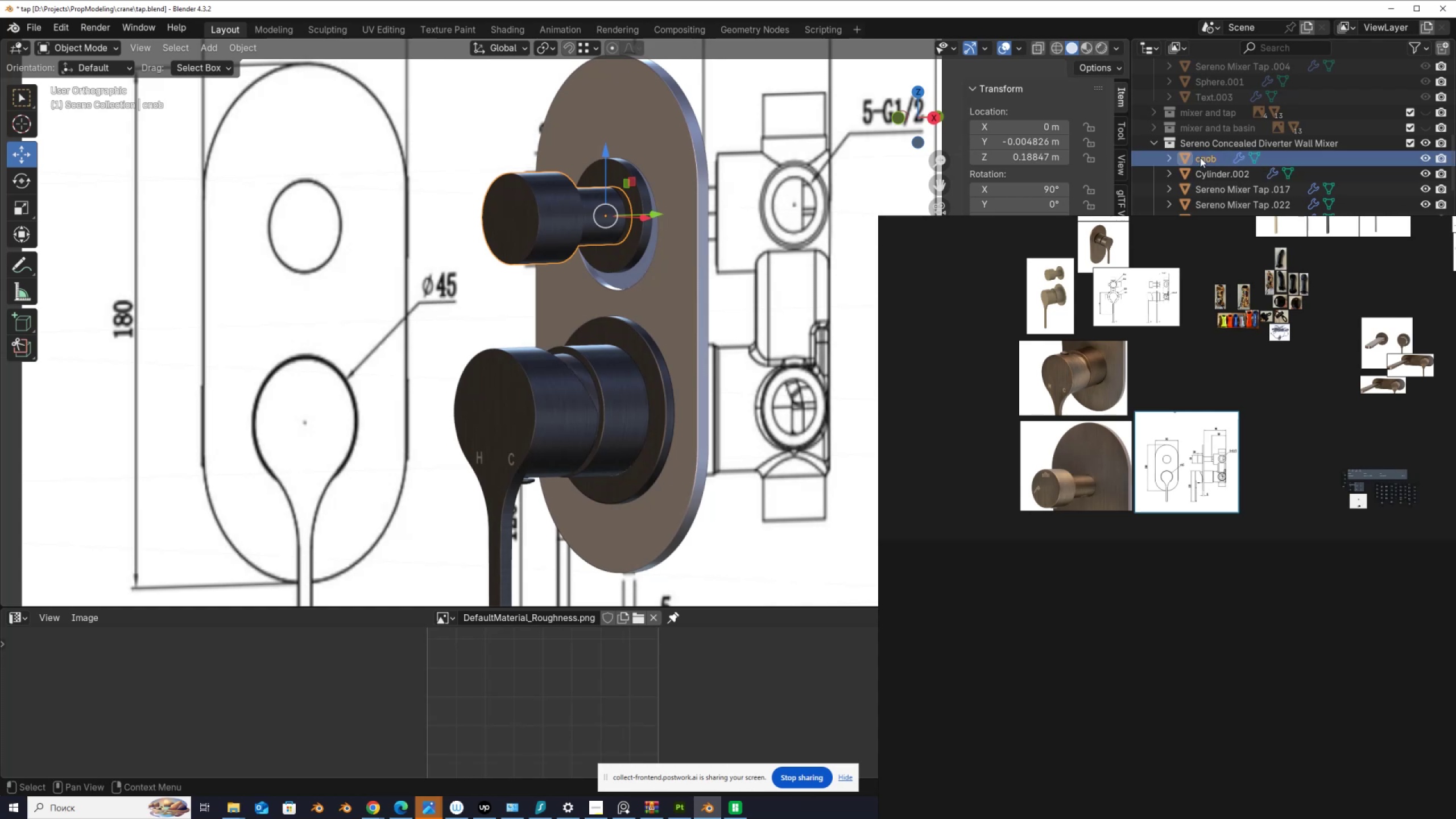 
double_click([1200, 158])
 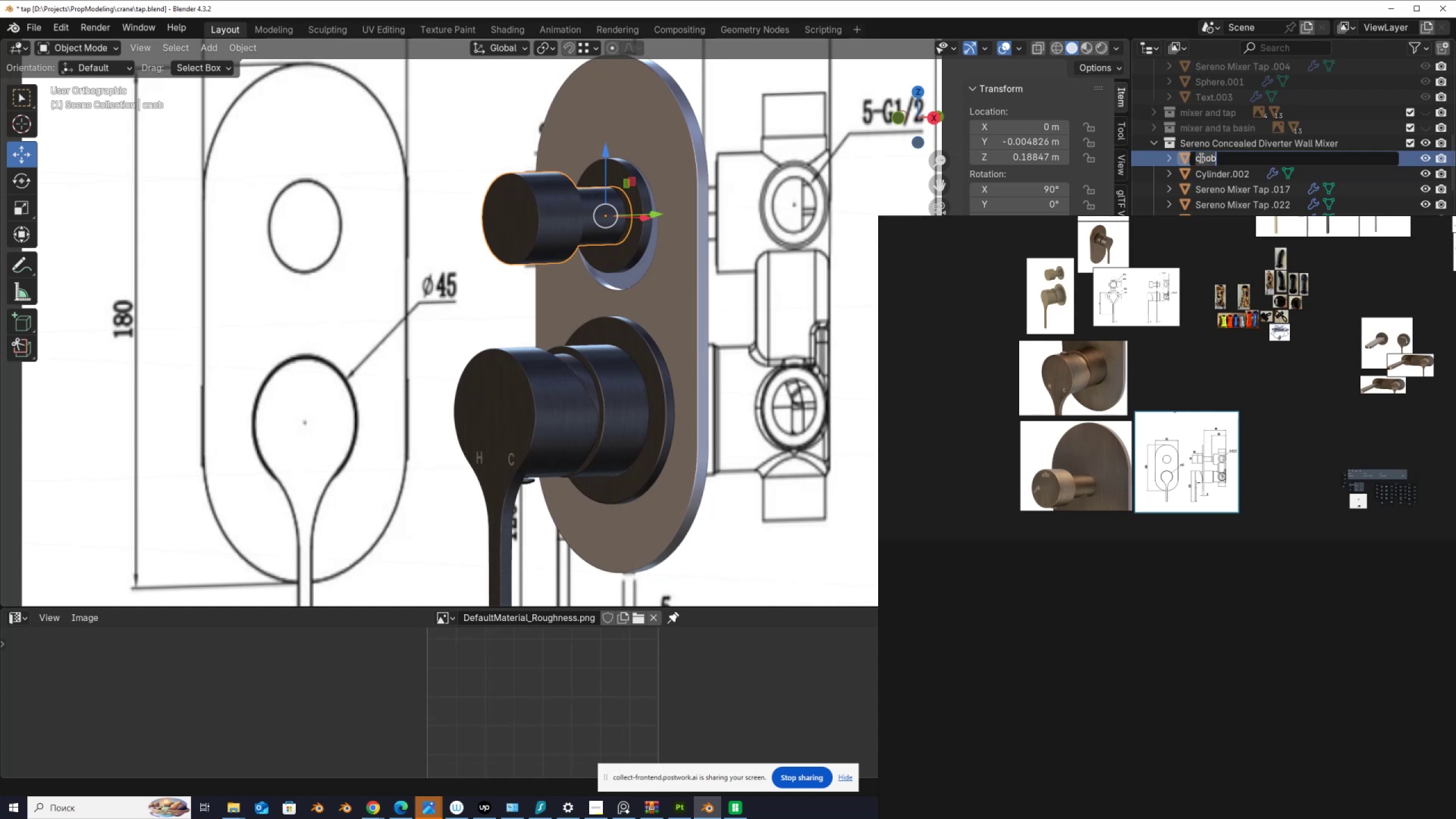 
triple_click([1200, 158])
 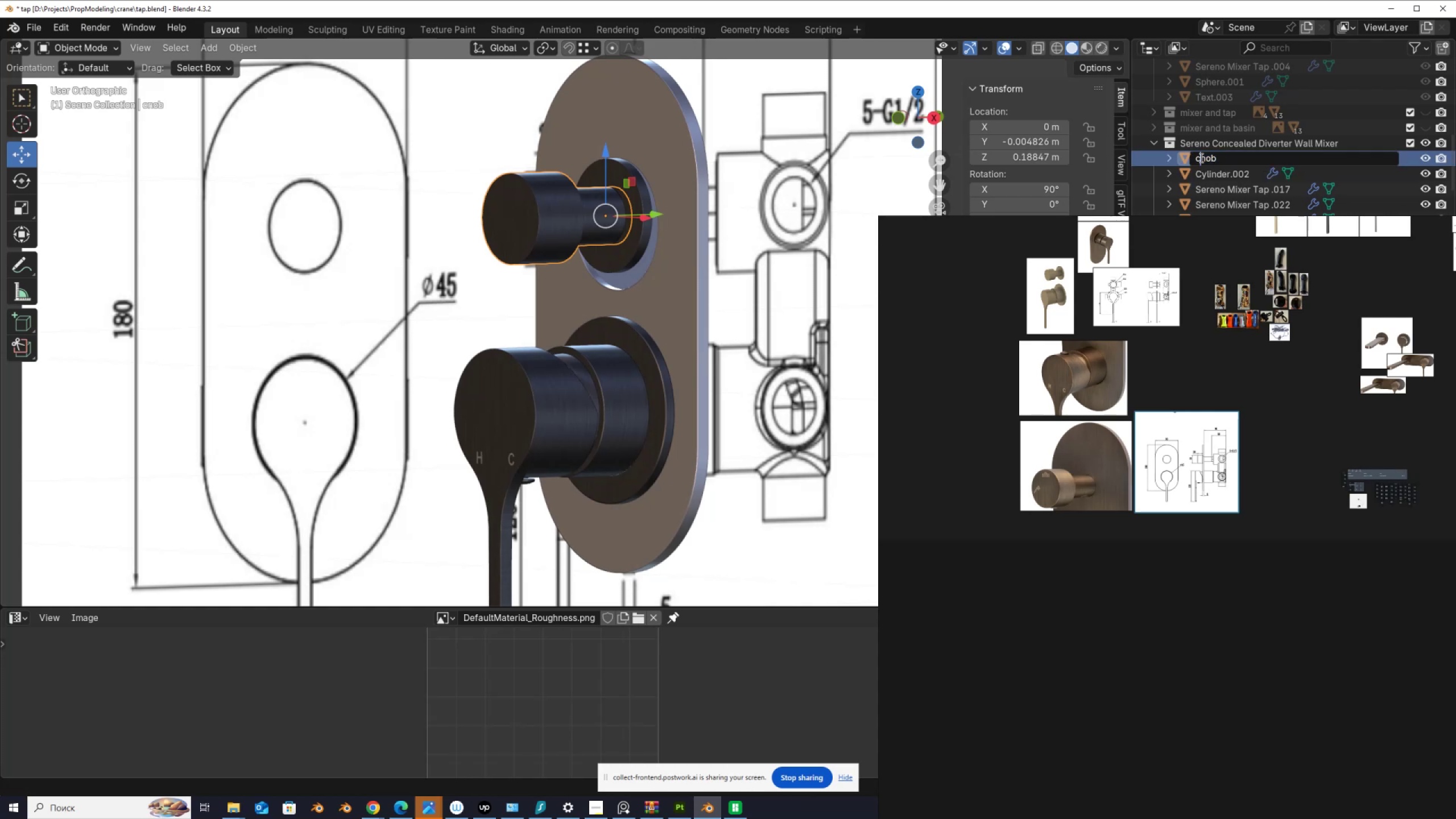 
key(Backspace)
 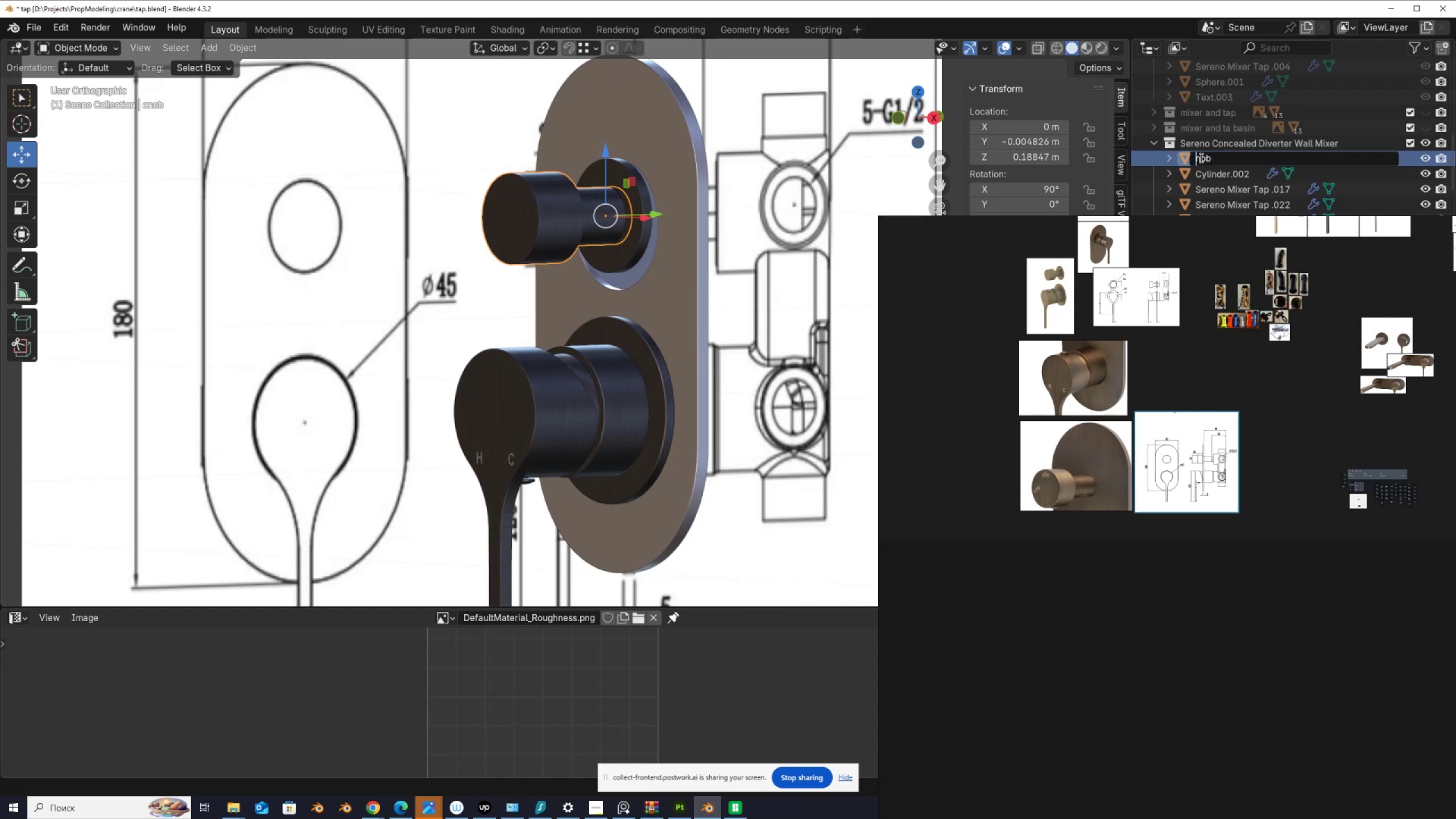 
key(K)
 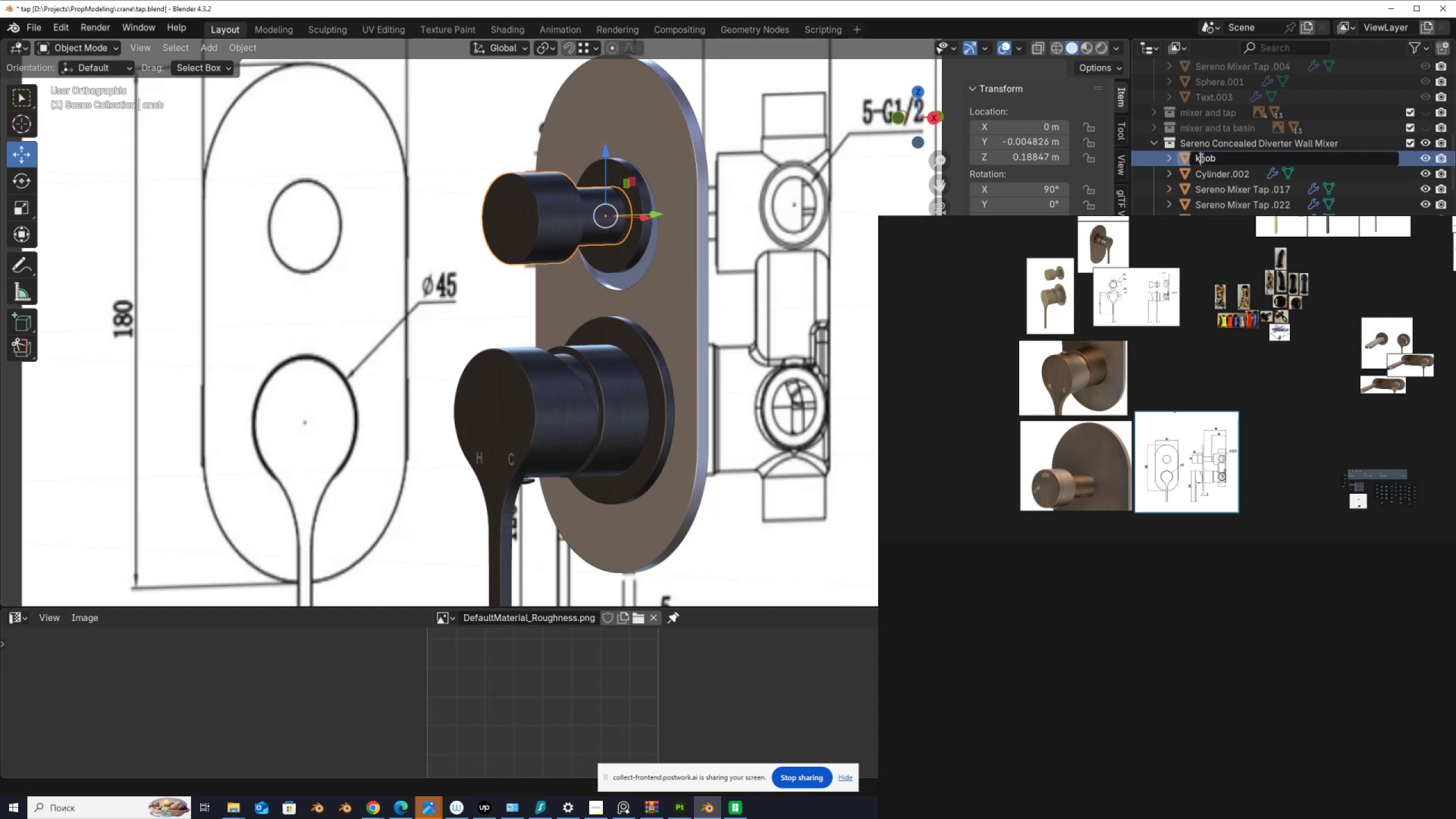 
key(Enter)
 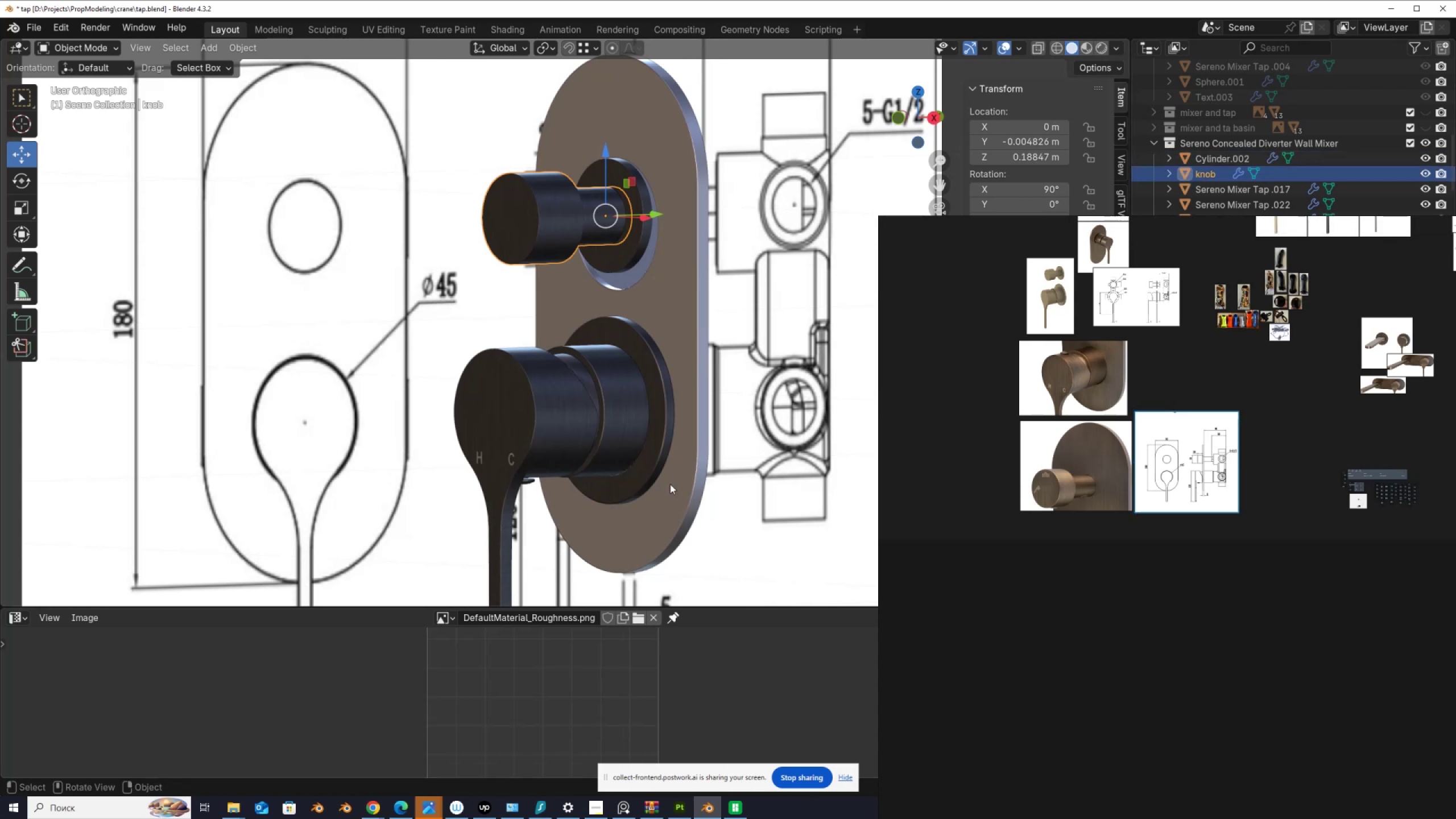 
left_click([613, 428])
 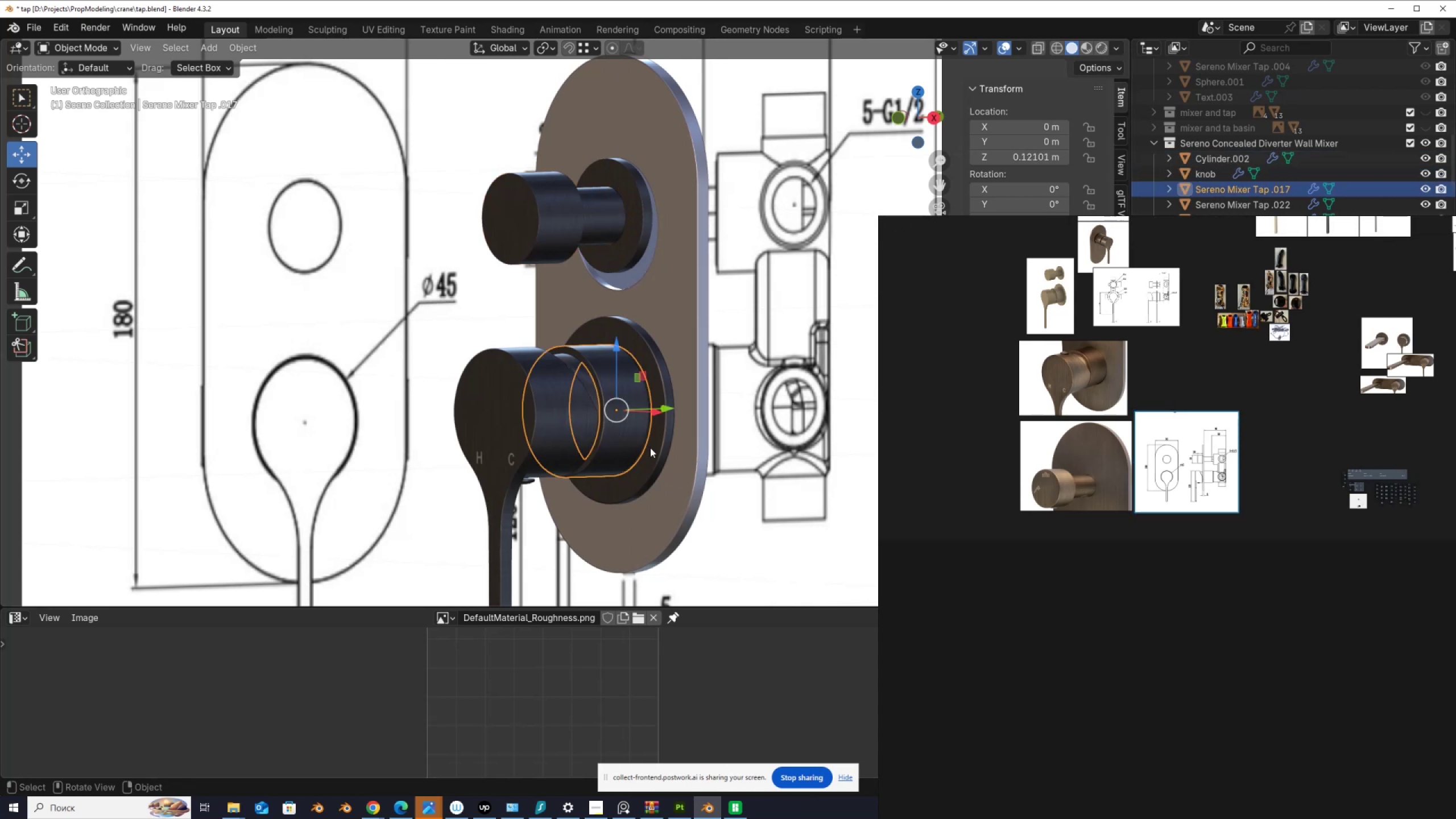 
left_click([654, 457])
 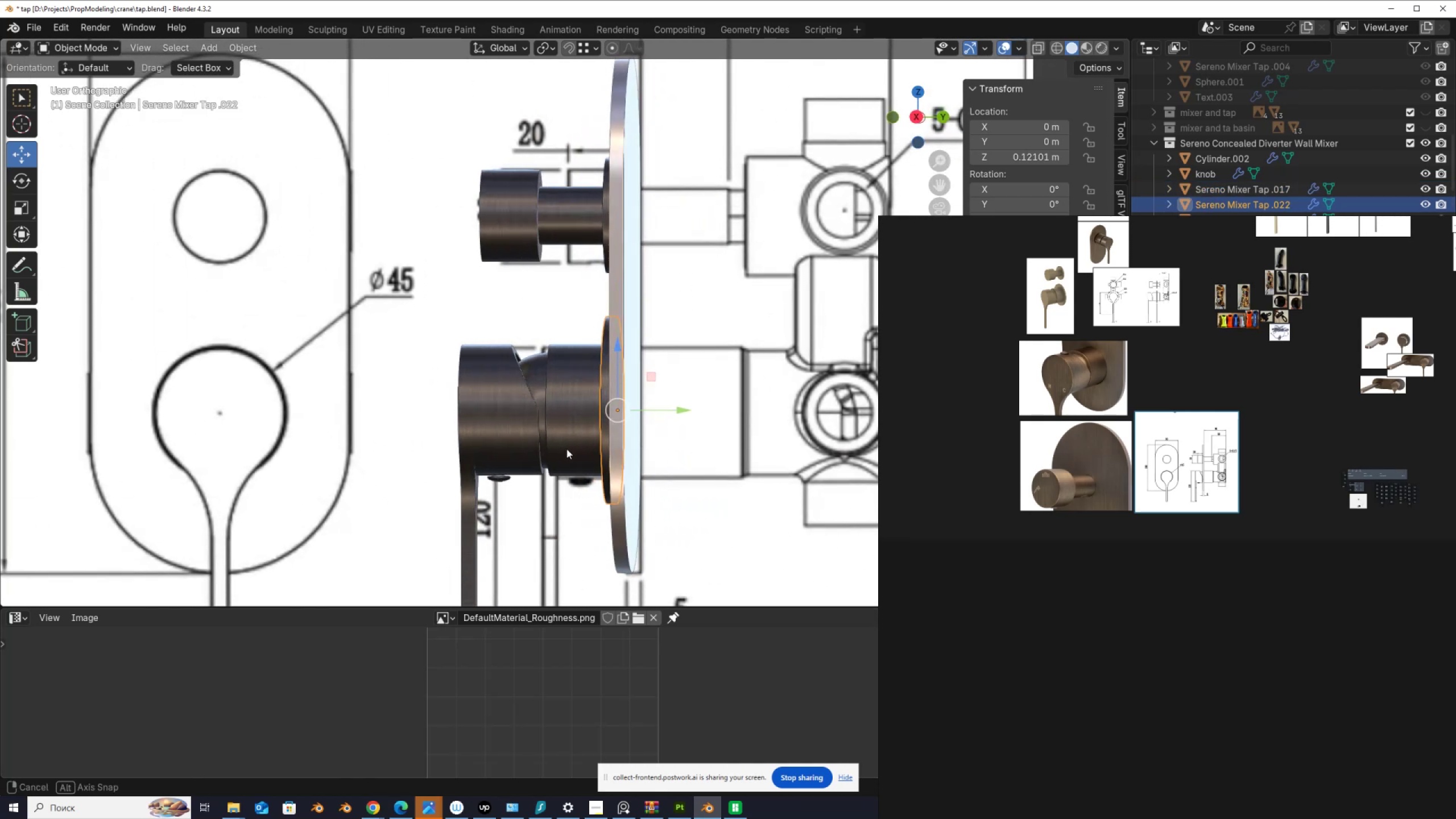 
wait(5.33)
 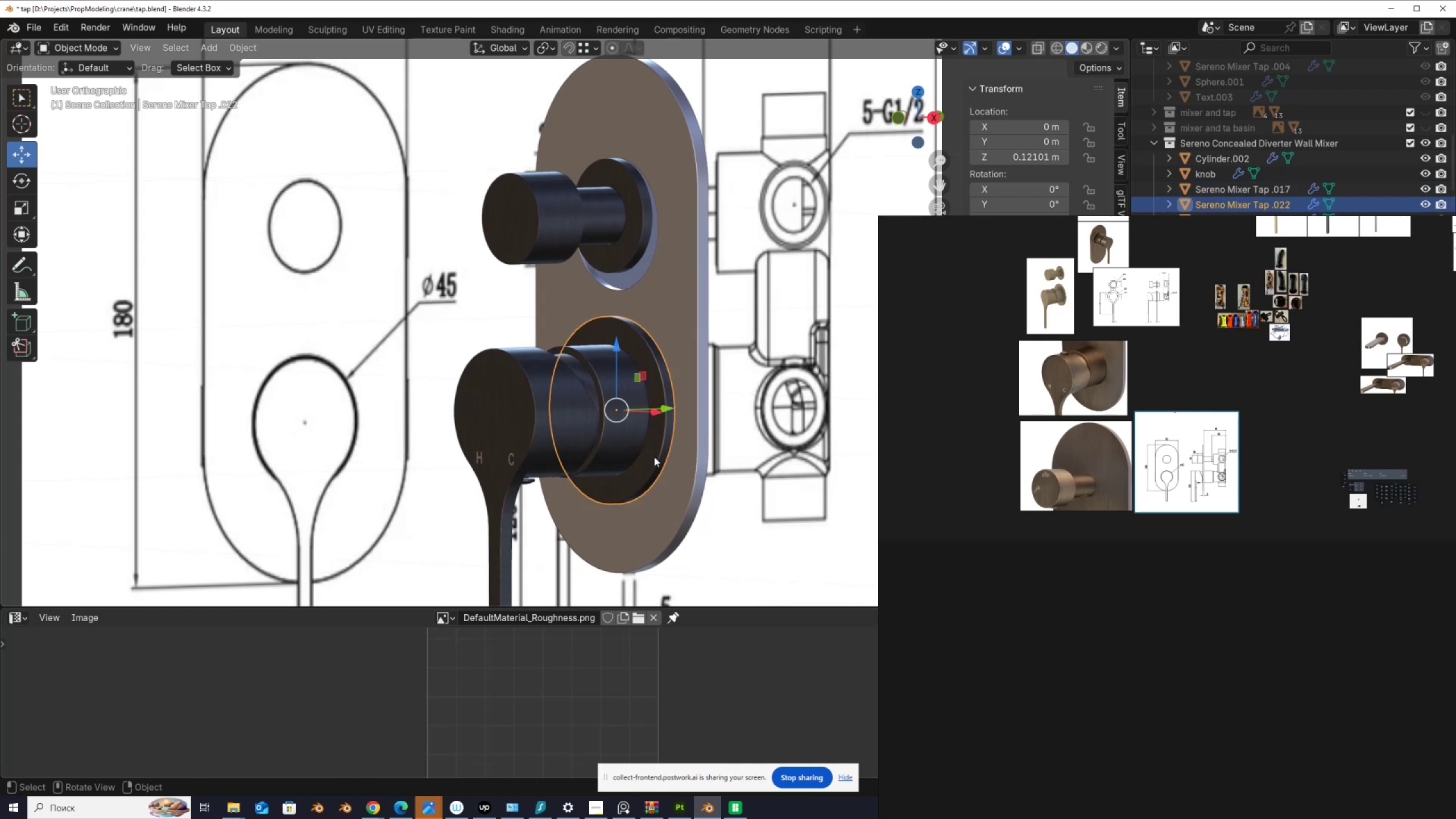 
hold_key(key=AltLeft, duration=1.53)
 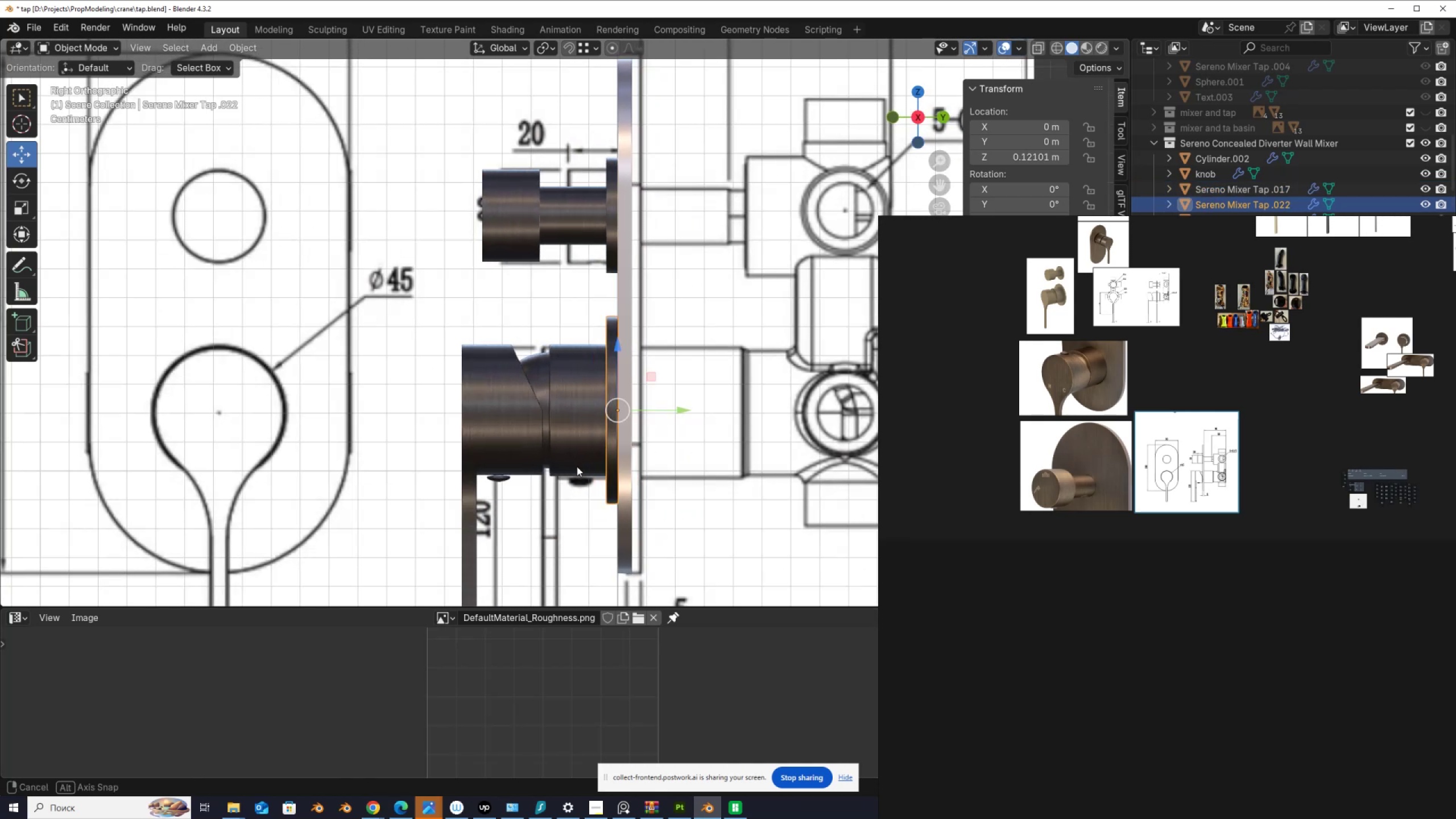 
hold_key(key=AltLeft, duration=1.52)
 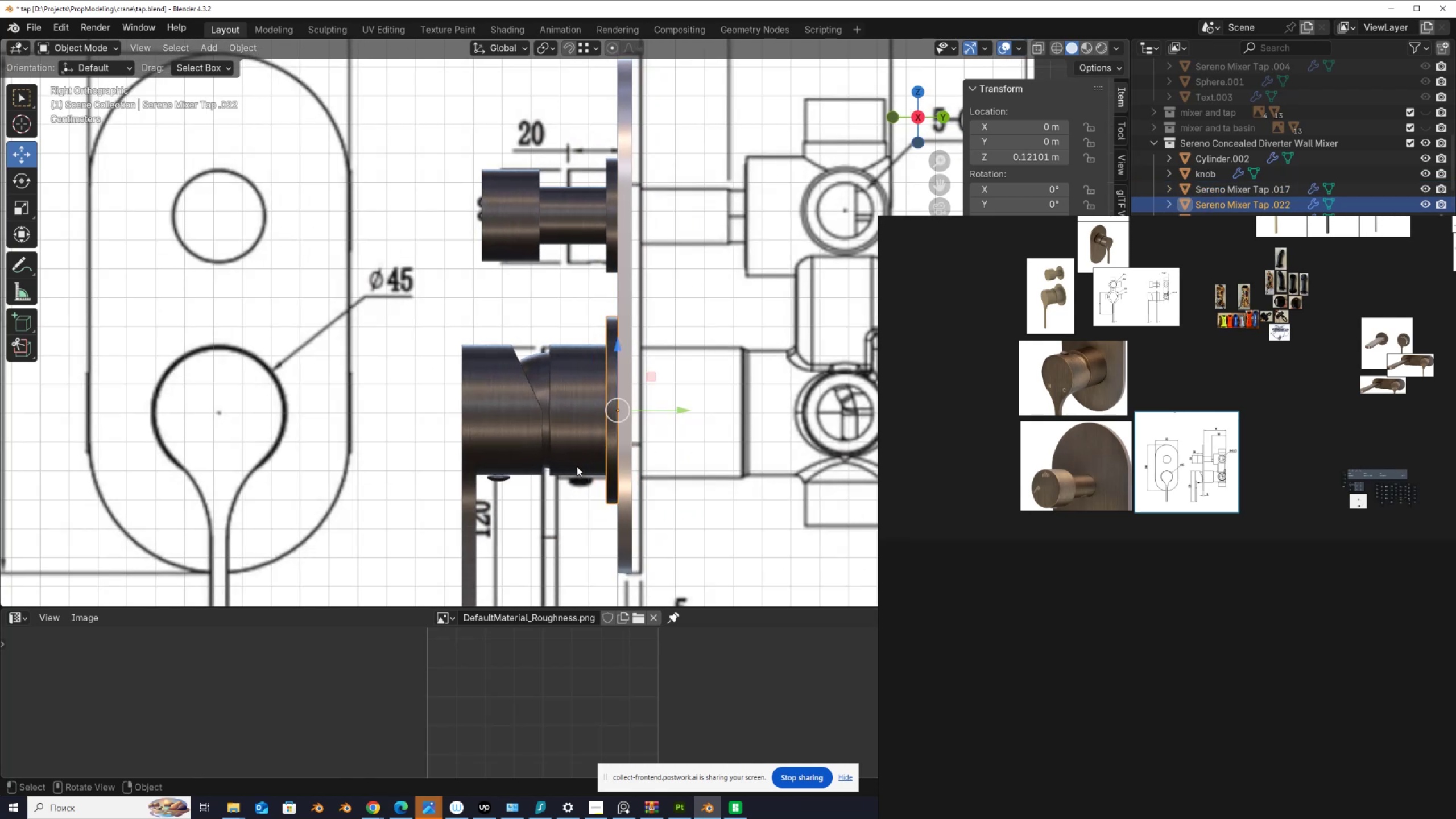 
hold_key(key=AltLeft, duration=0.32)
 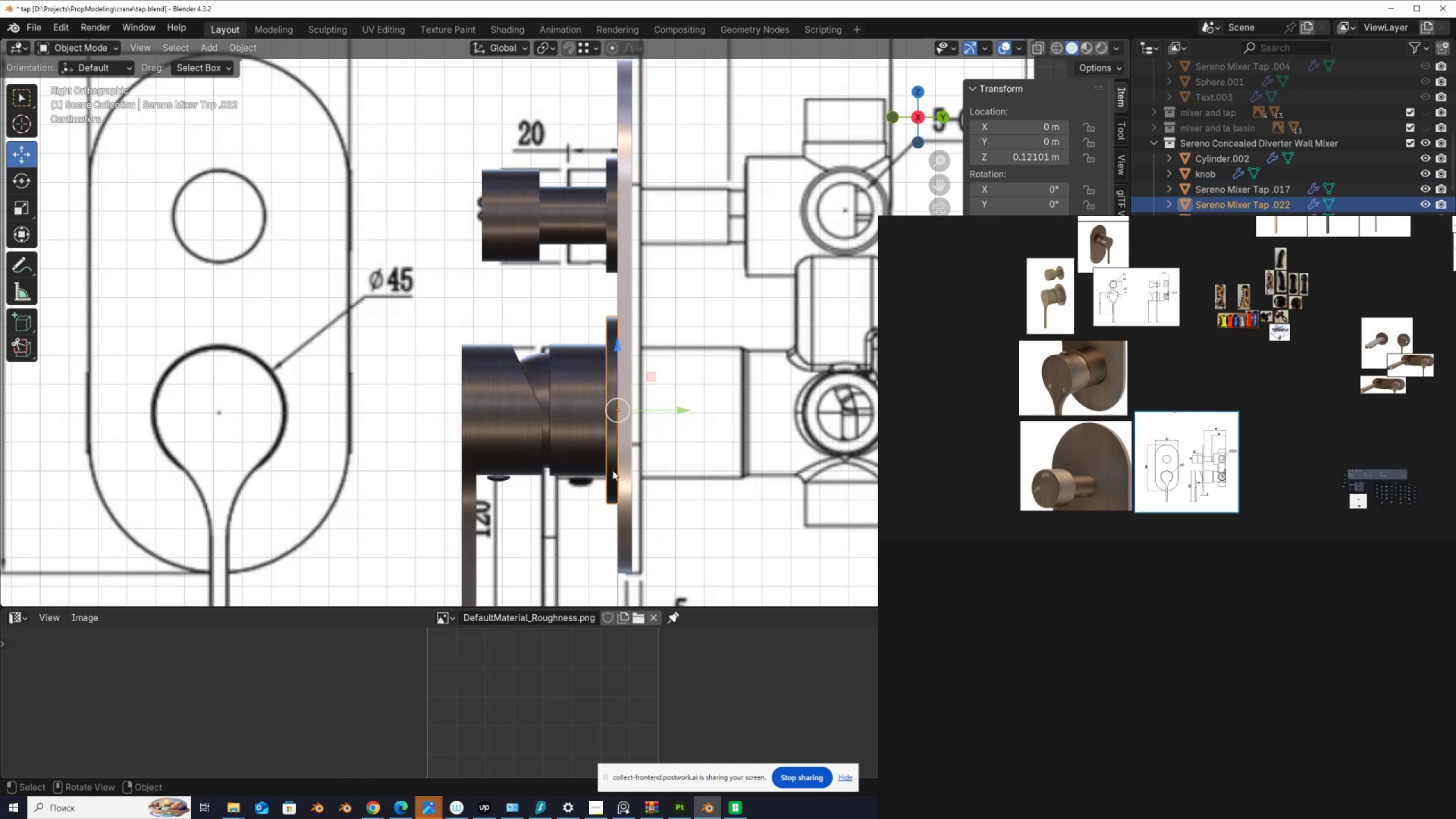 
scroll: coordinate [624, 473], scroll_direction: none, amount: 0.0
 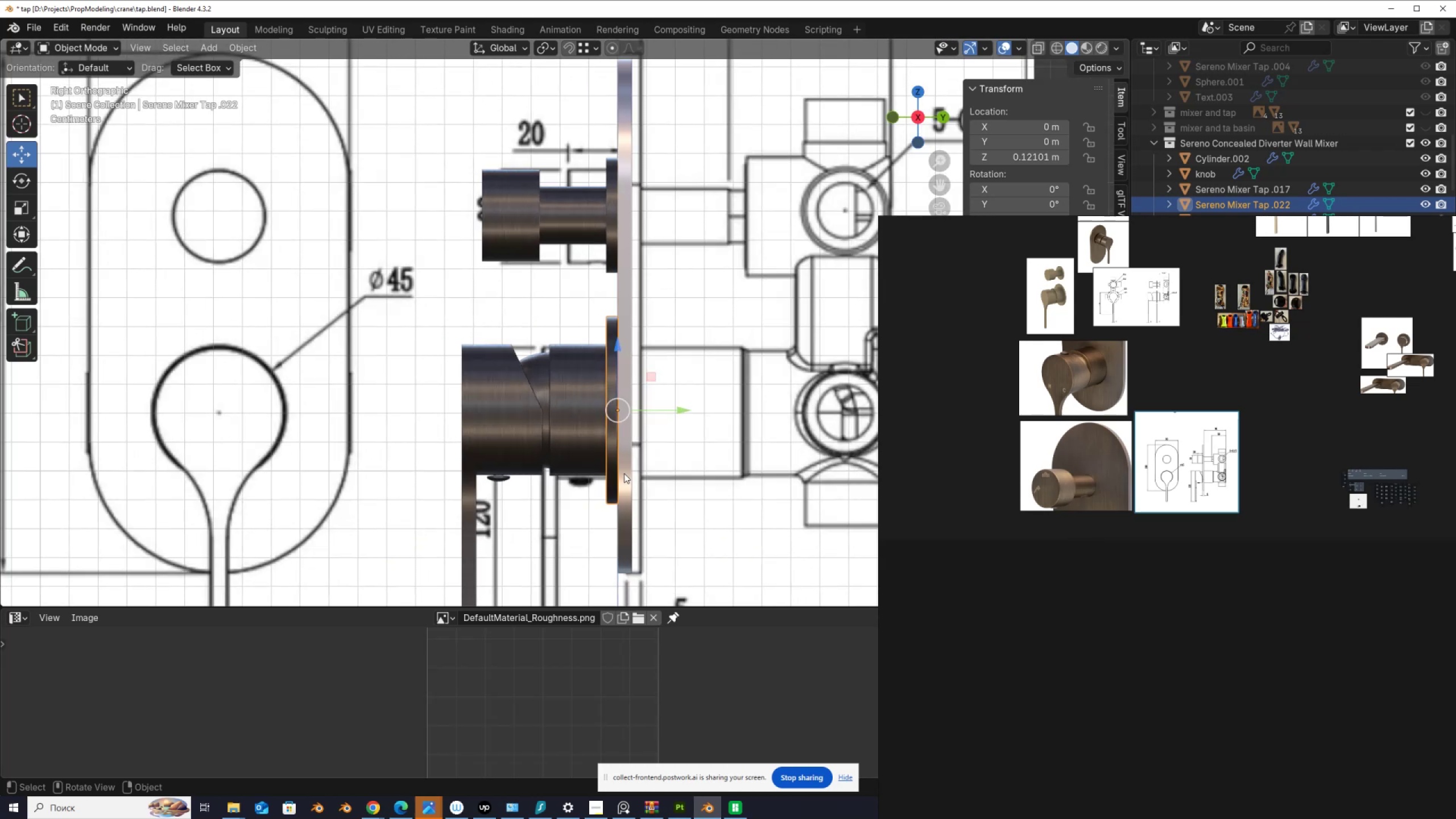 
hold_key(key=ShiftLeft, duration=0.78)
 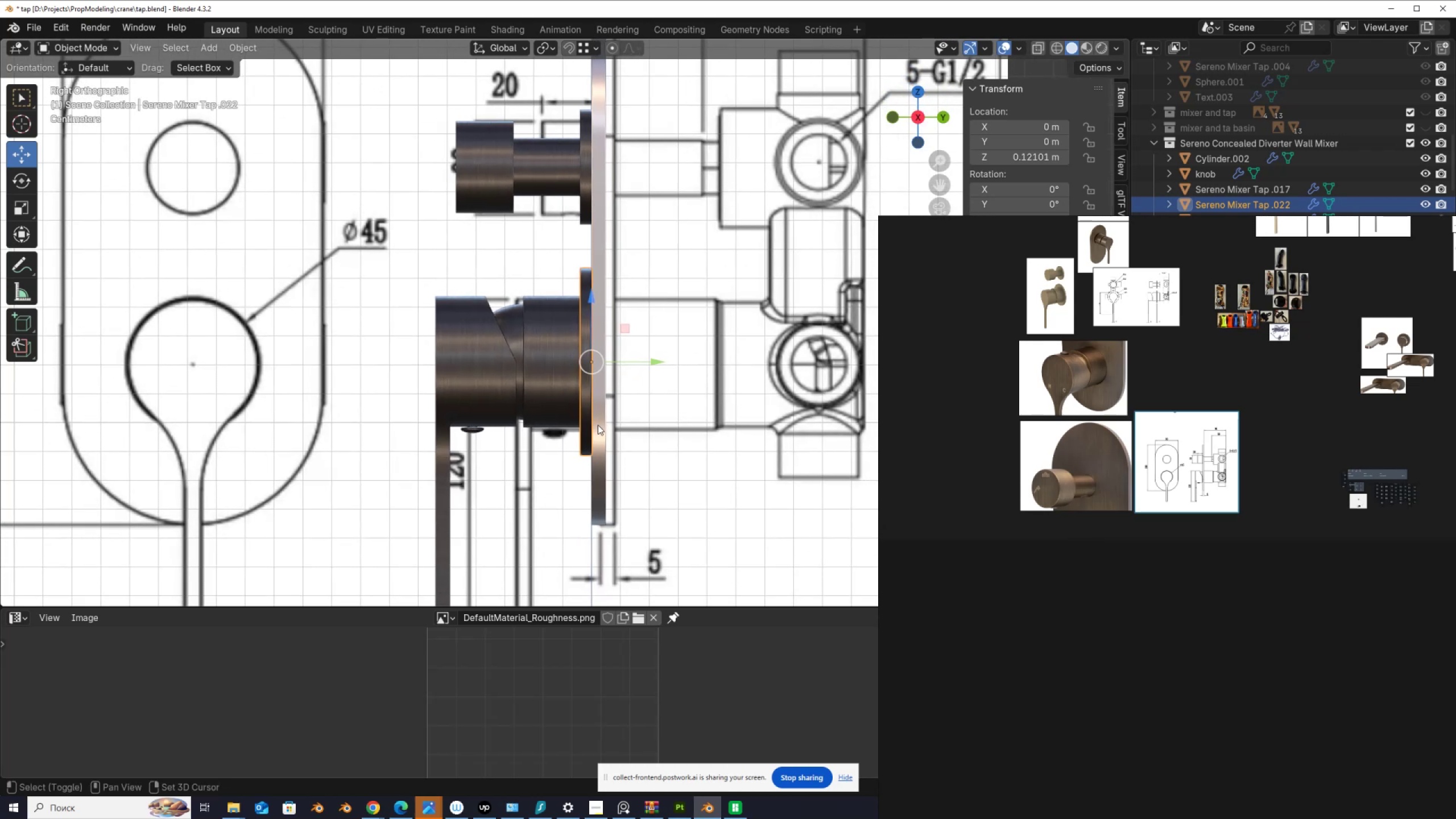 
scroll: coordinate [598, 425], scroll_direction: up, amount: 1.0
 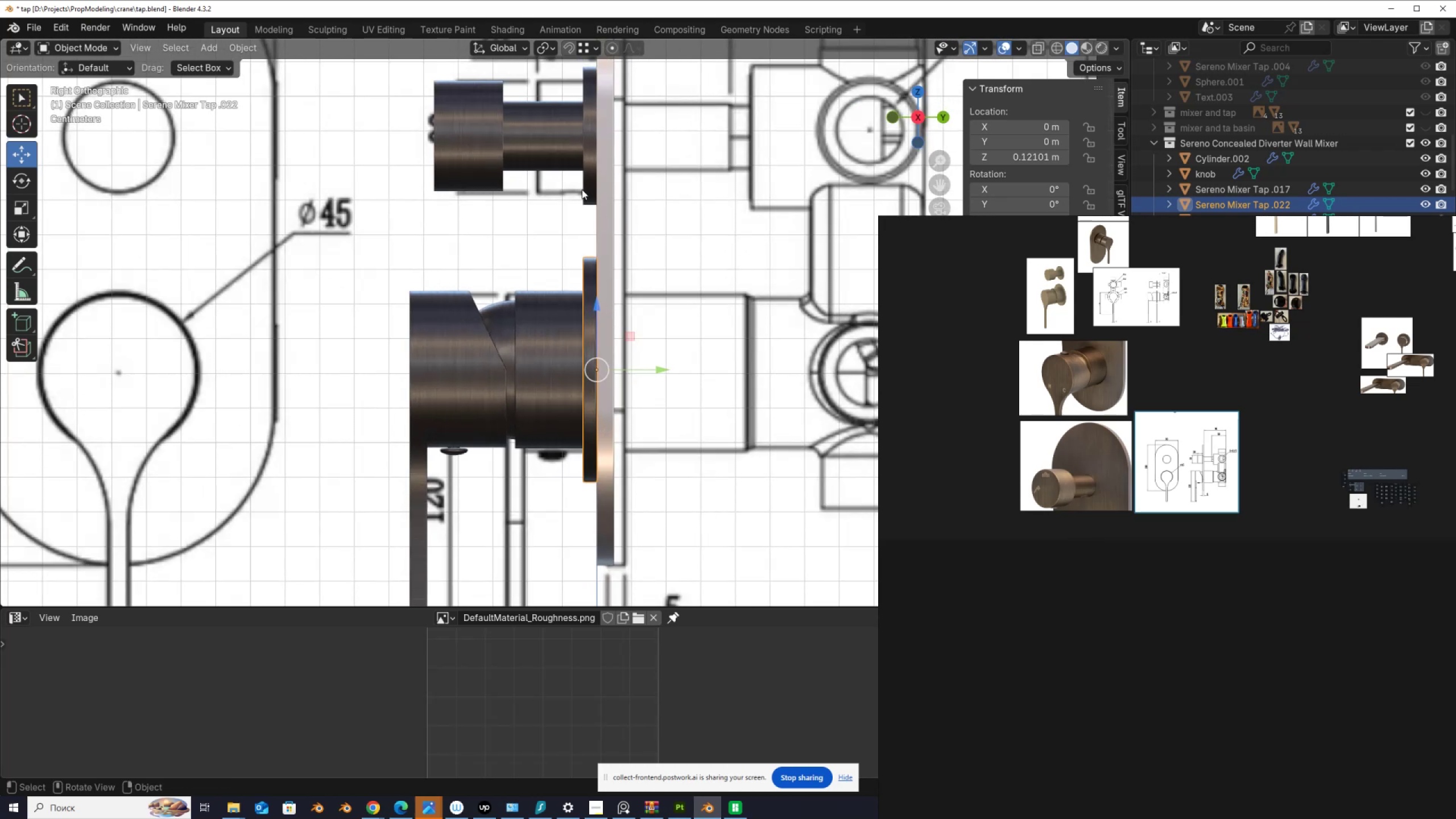 
key(Control+Z)
 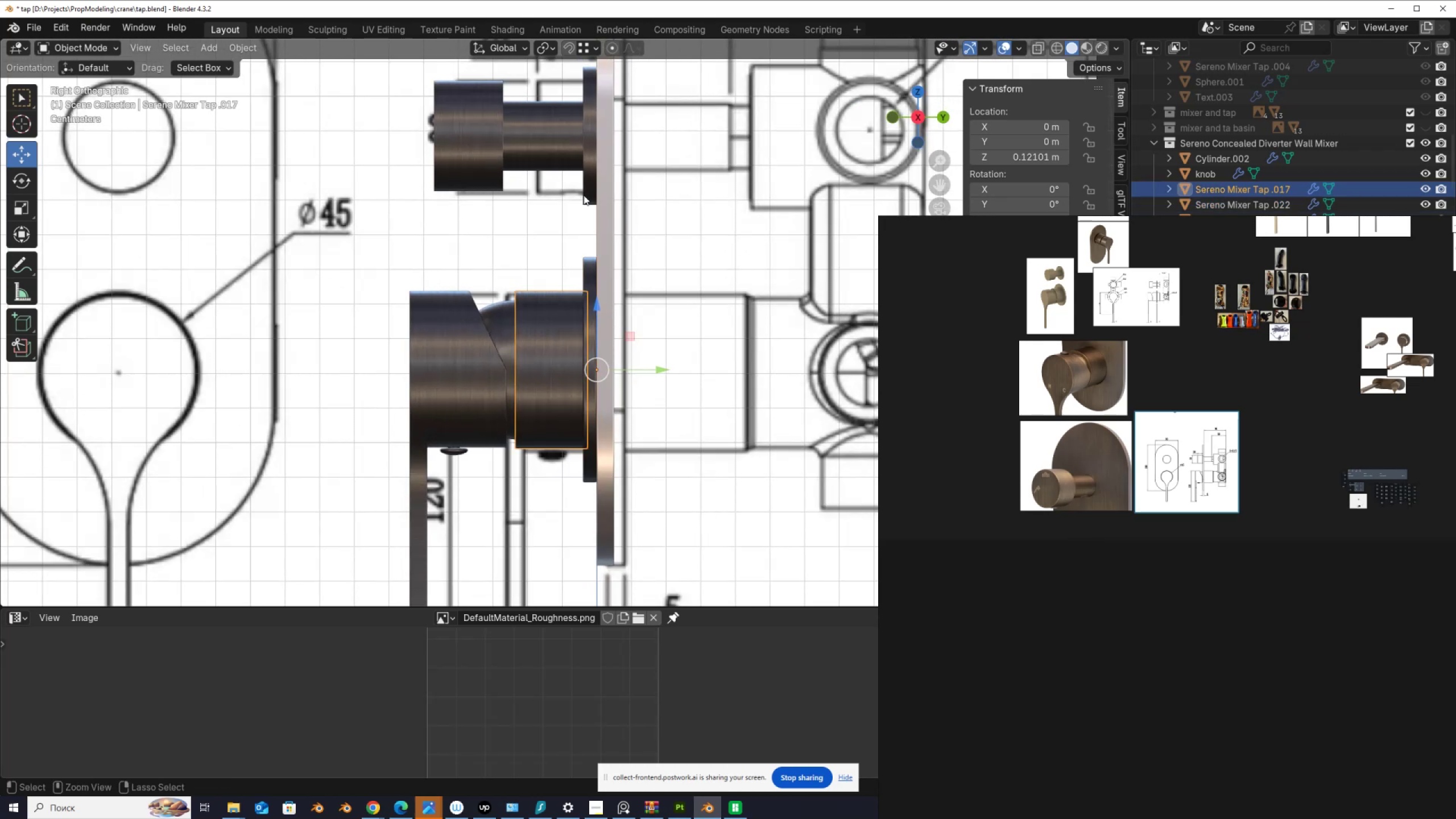 
key(Control+Z)
 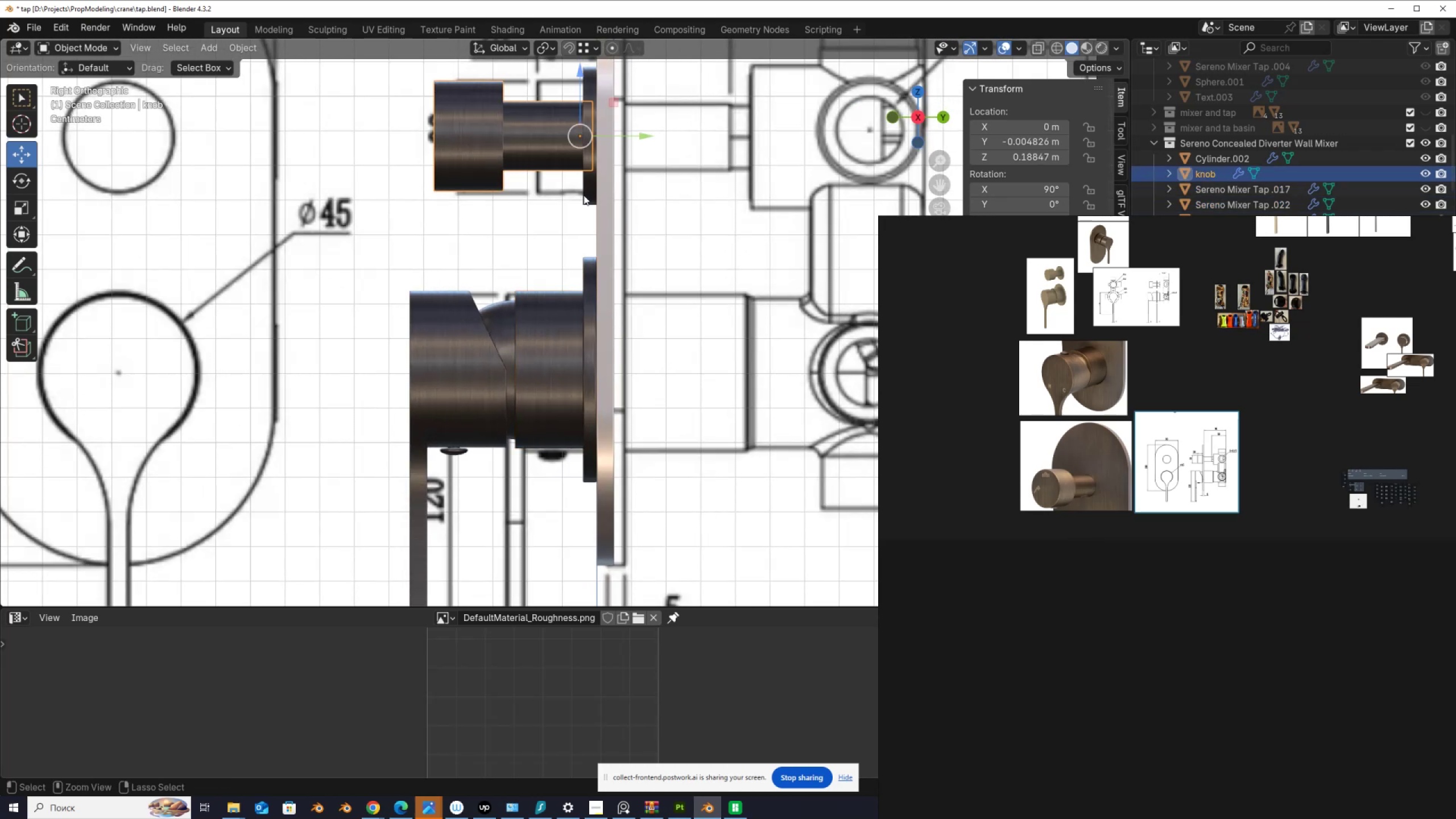 
key(Control+ControlLeft)
 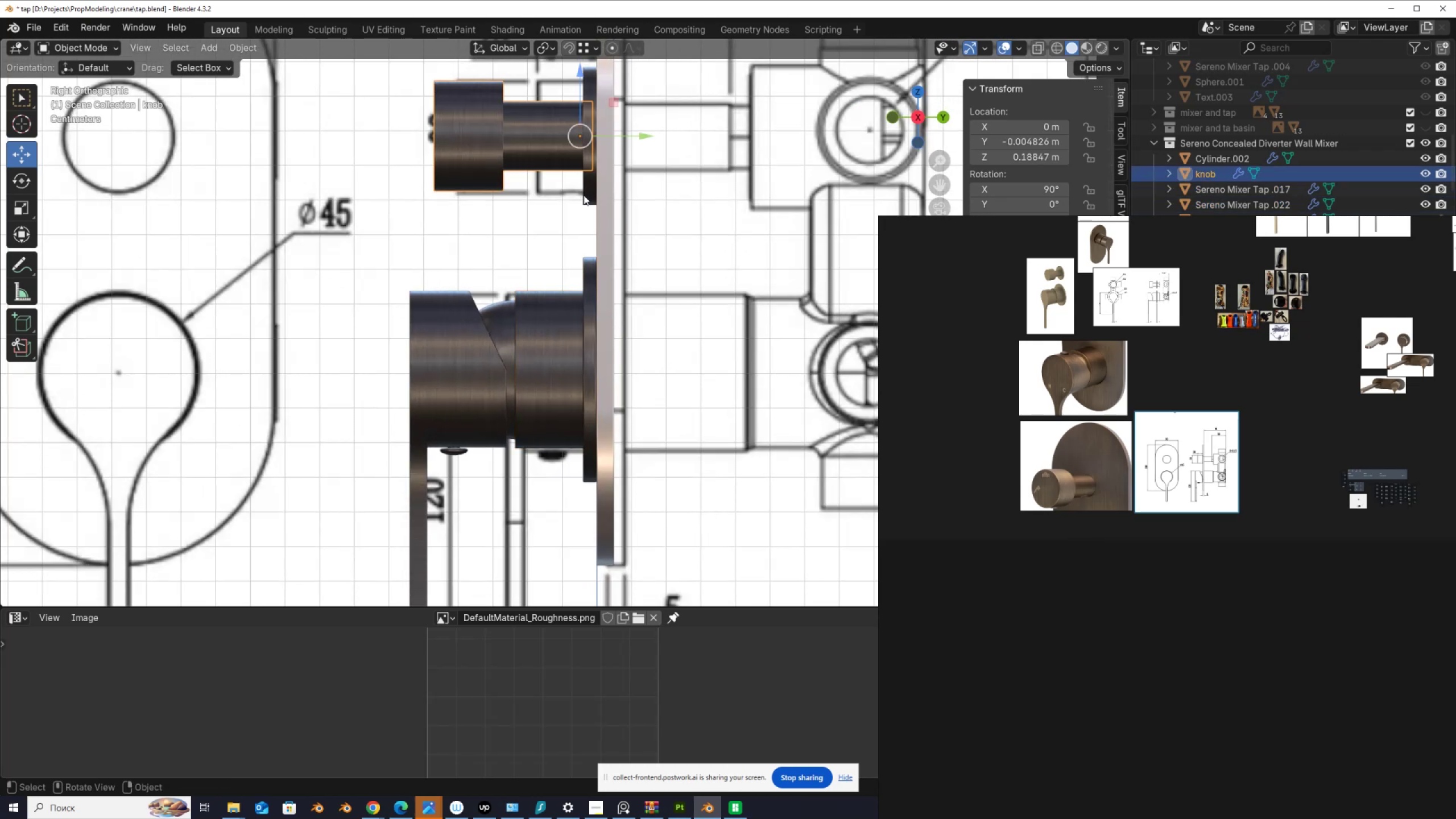 
key(Control+Shift+ShiftLeft)
 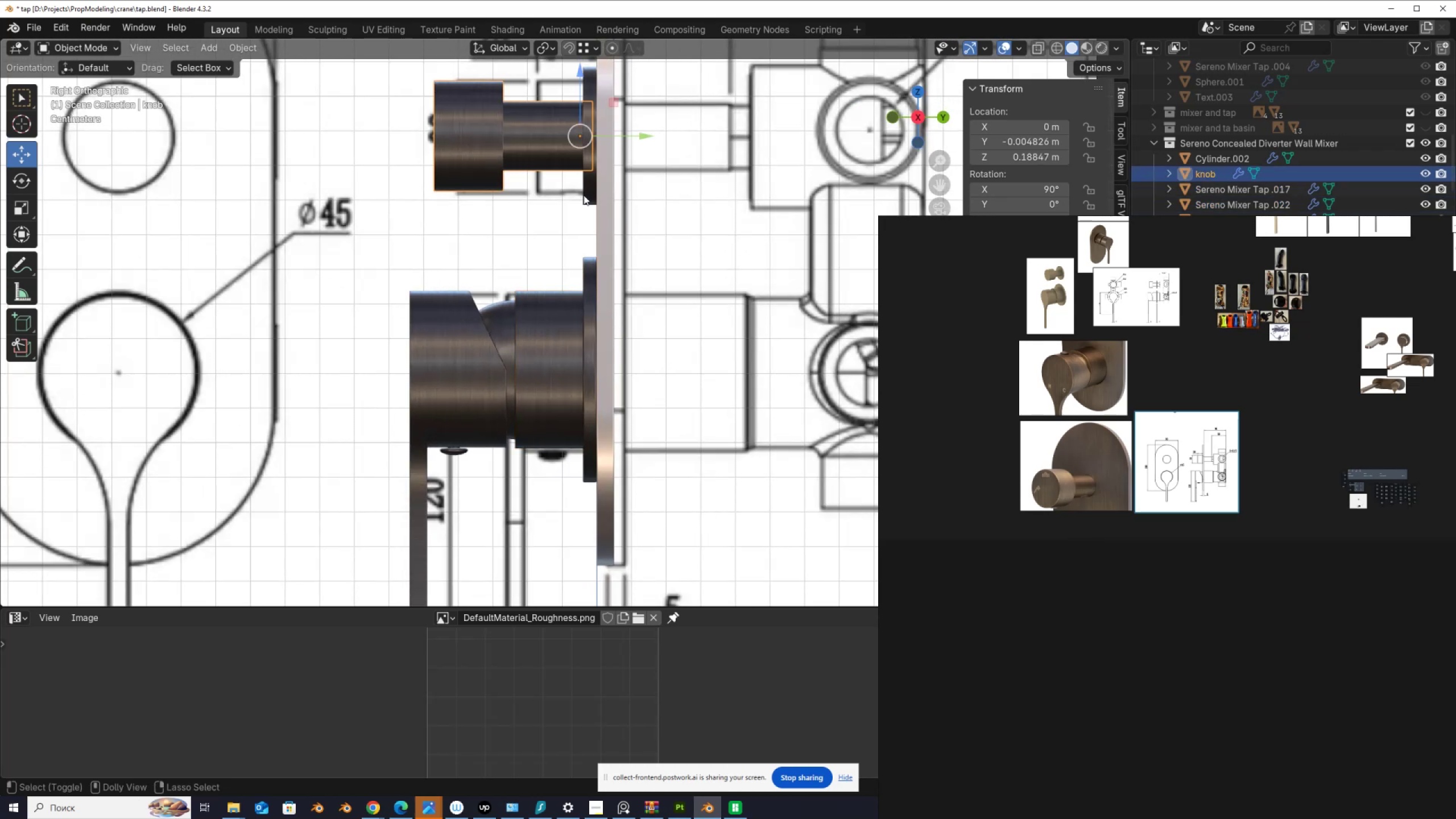 
key(Control+Shift+Z)
 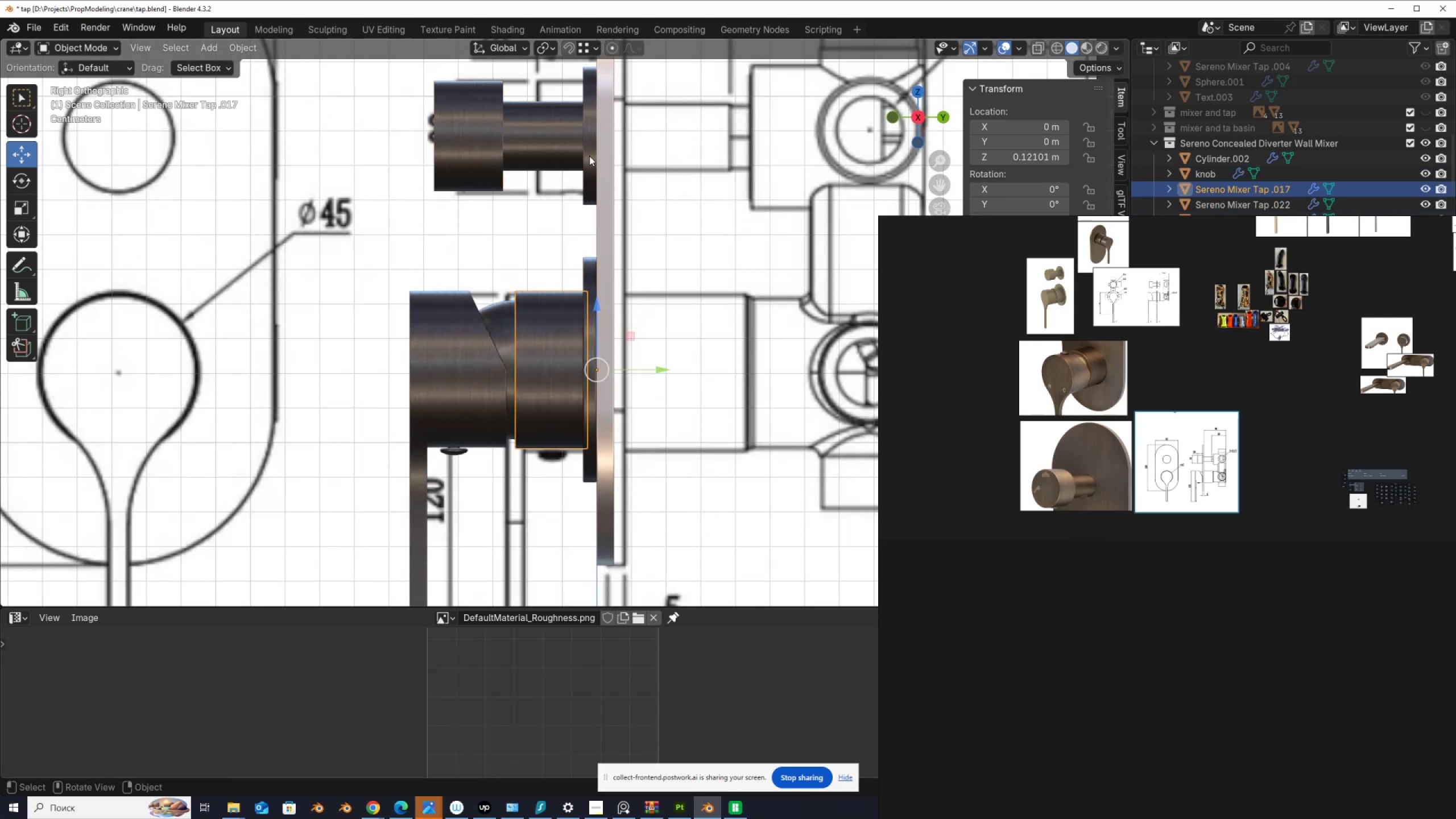 
left_click([589, 156])
 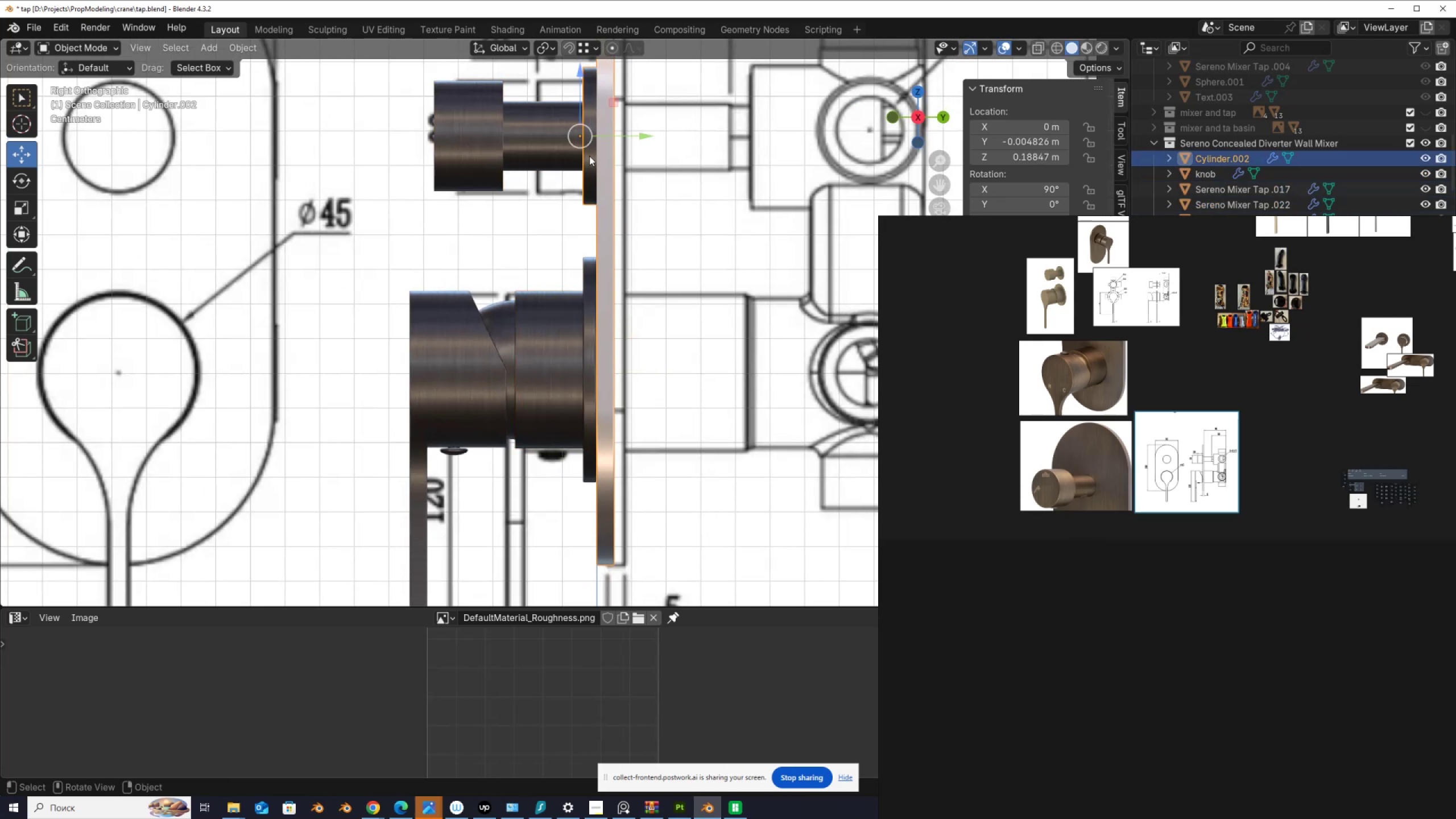 
key(Tab)
 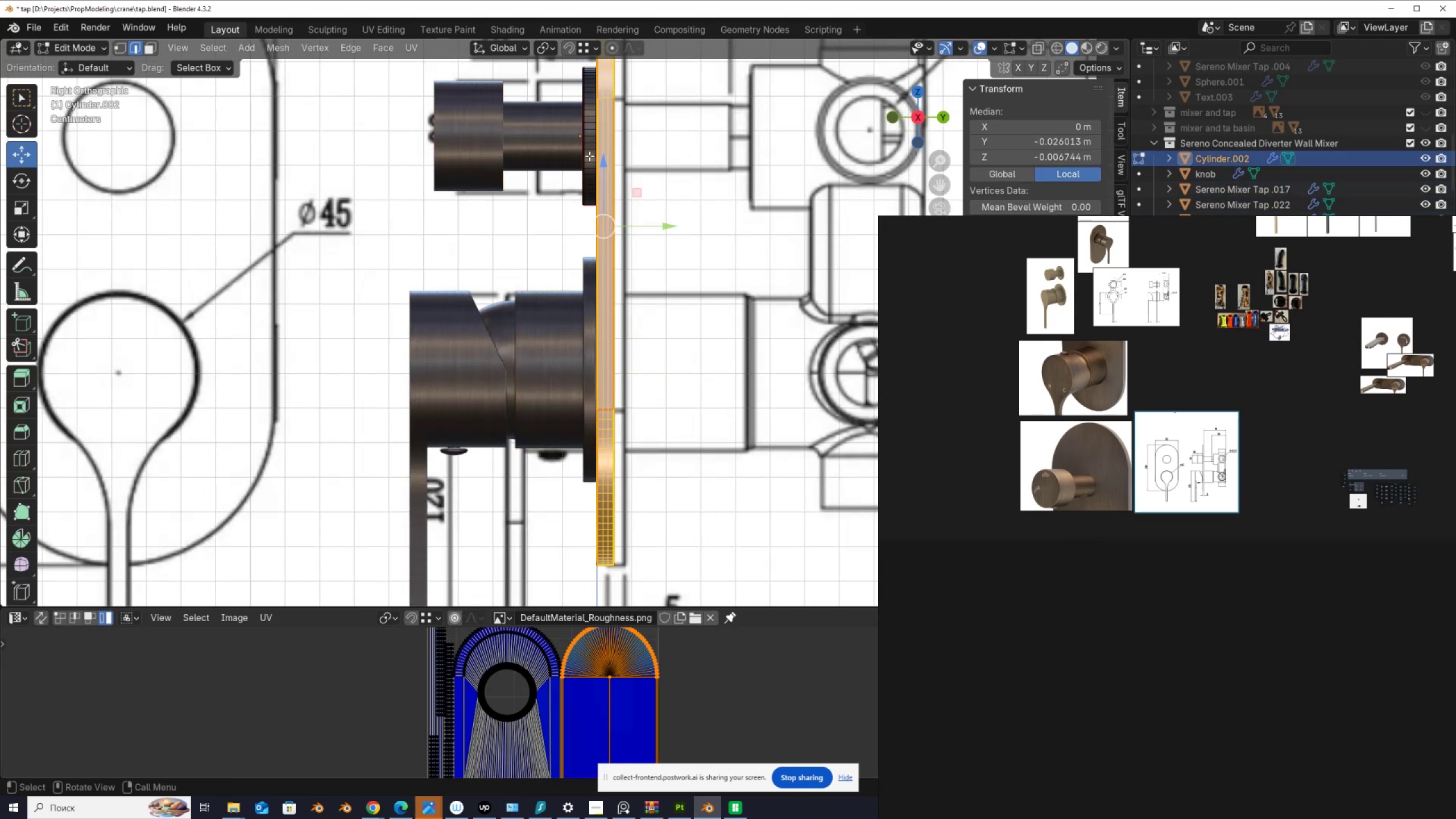 
left_click([589, 156])
 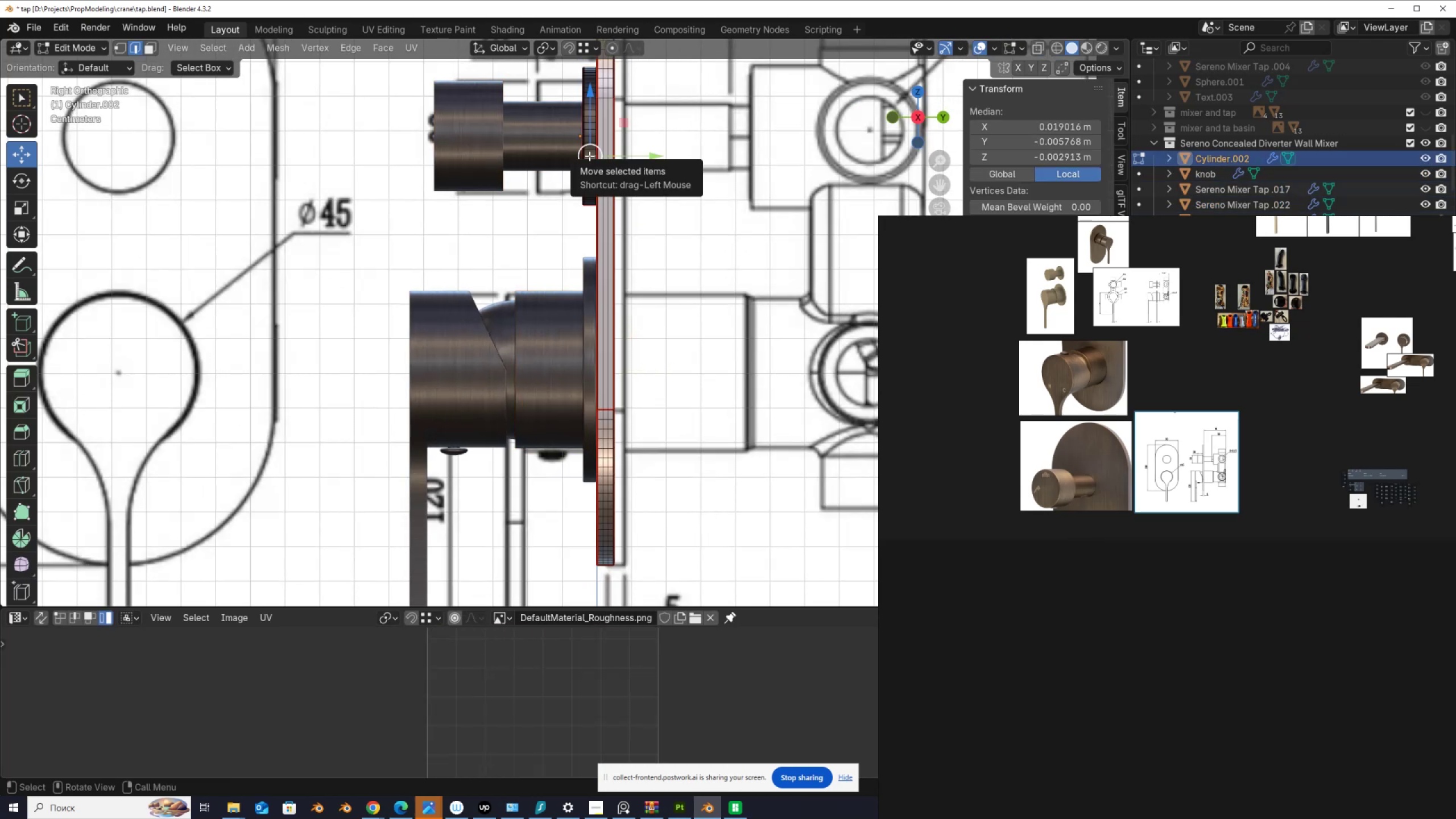 
key(L)
 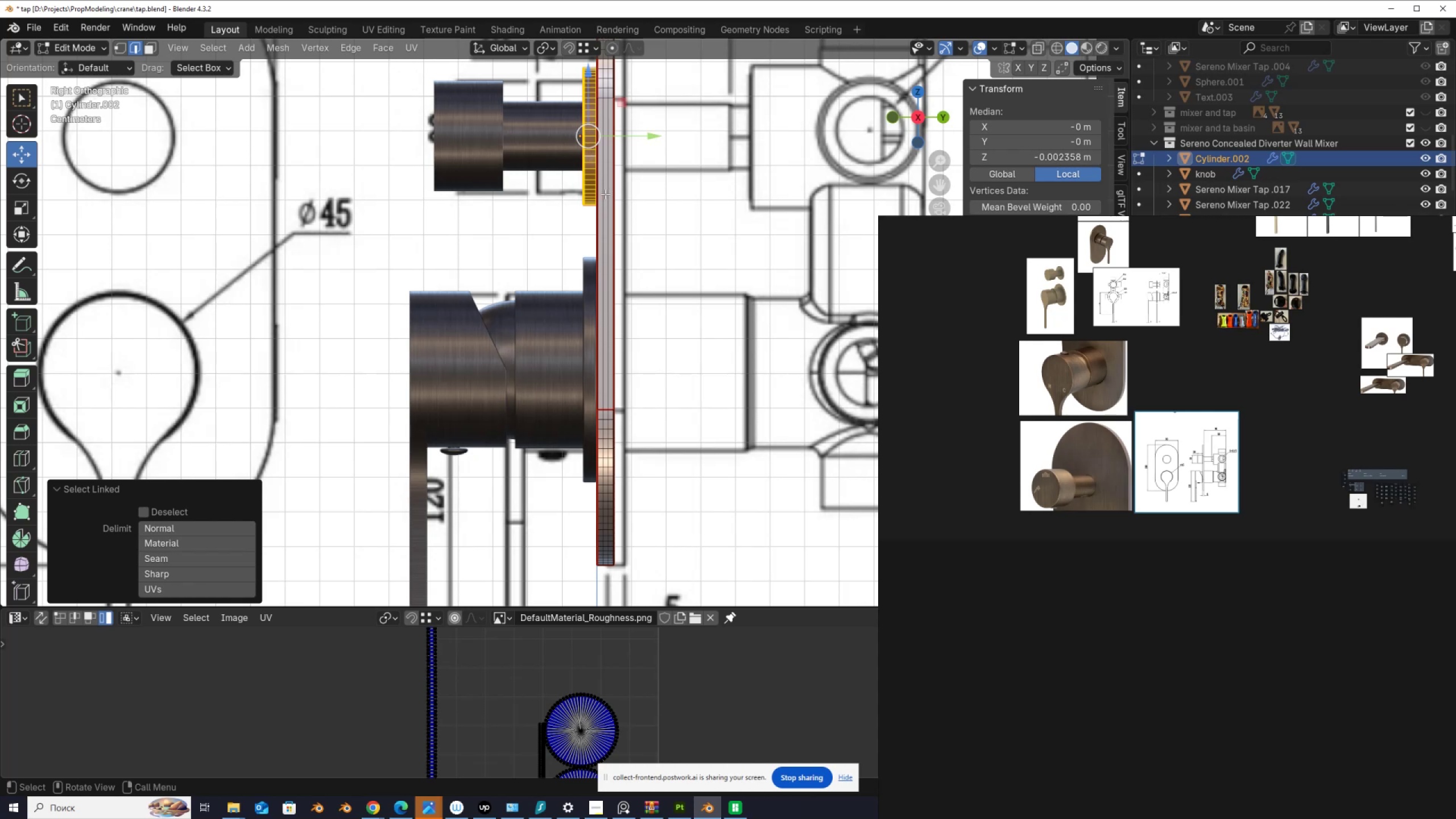 
left_click([613, 217])
 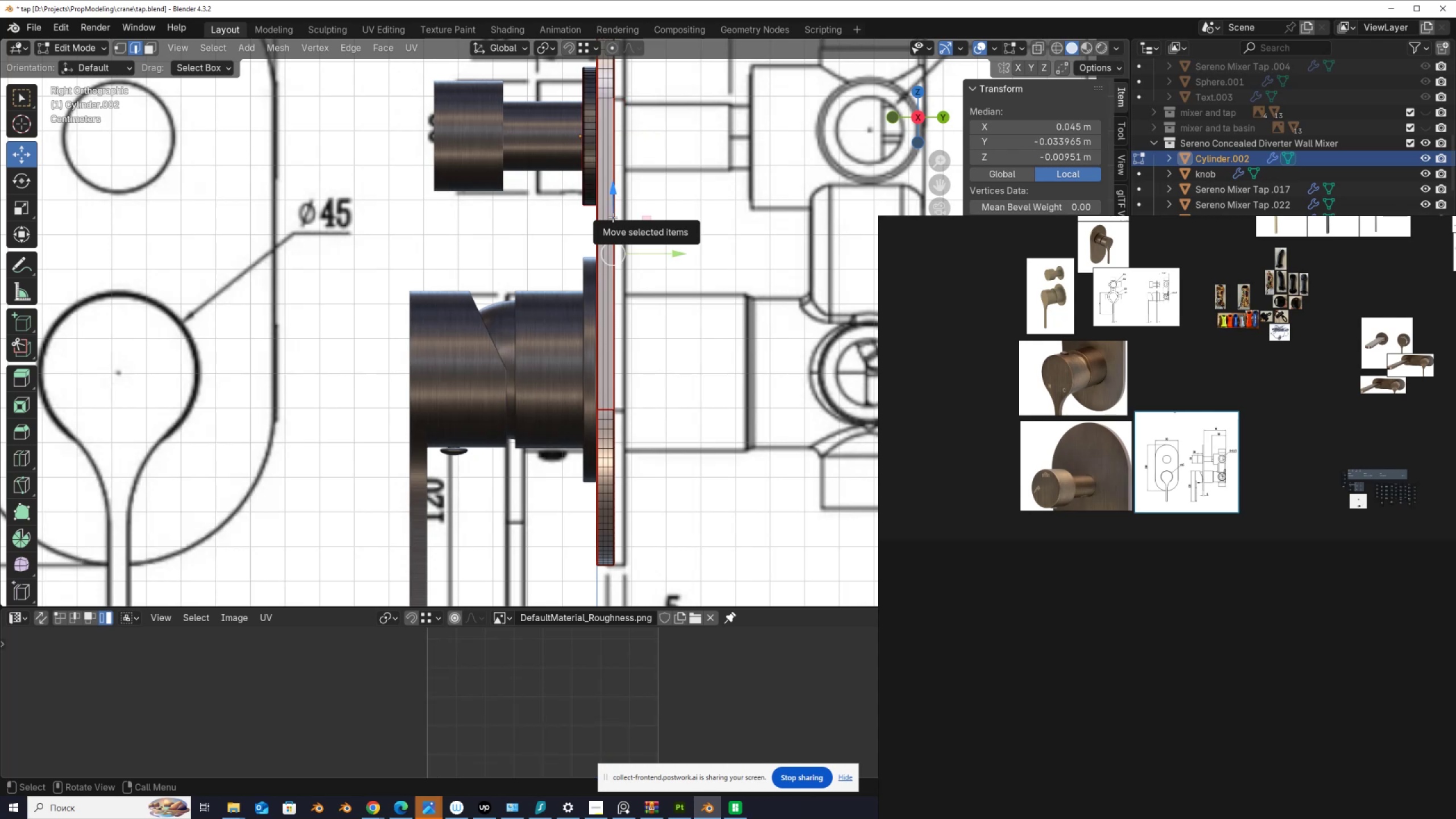 
key(L)
 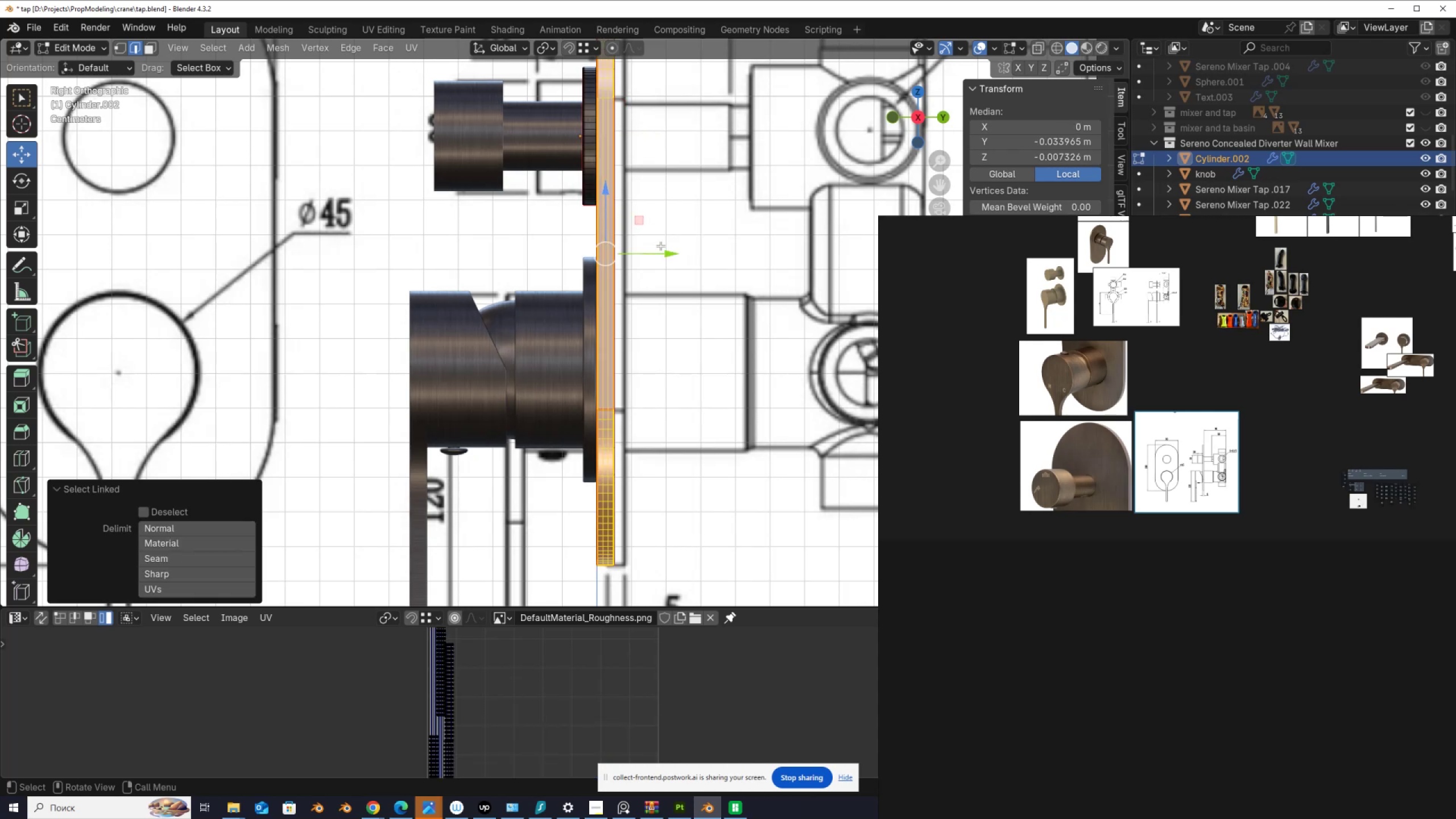 
left_click_drag(start_coordinate=[662, 255], to_coordinate=[582, 258])
 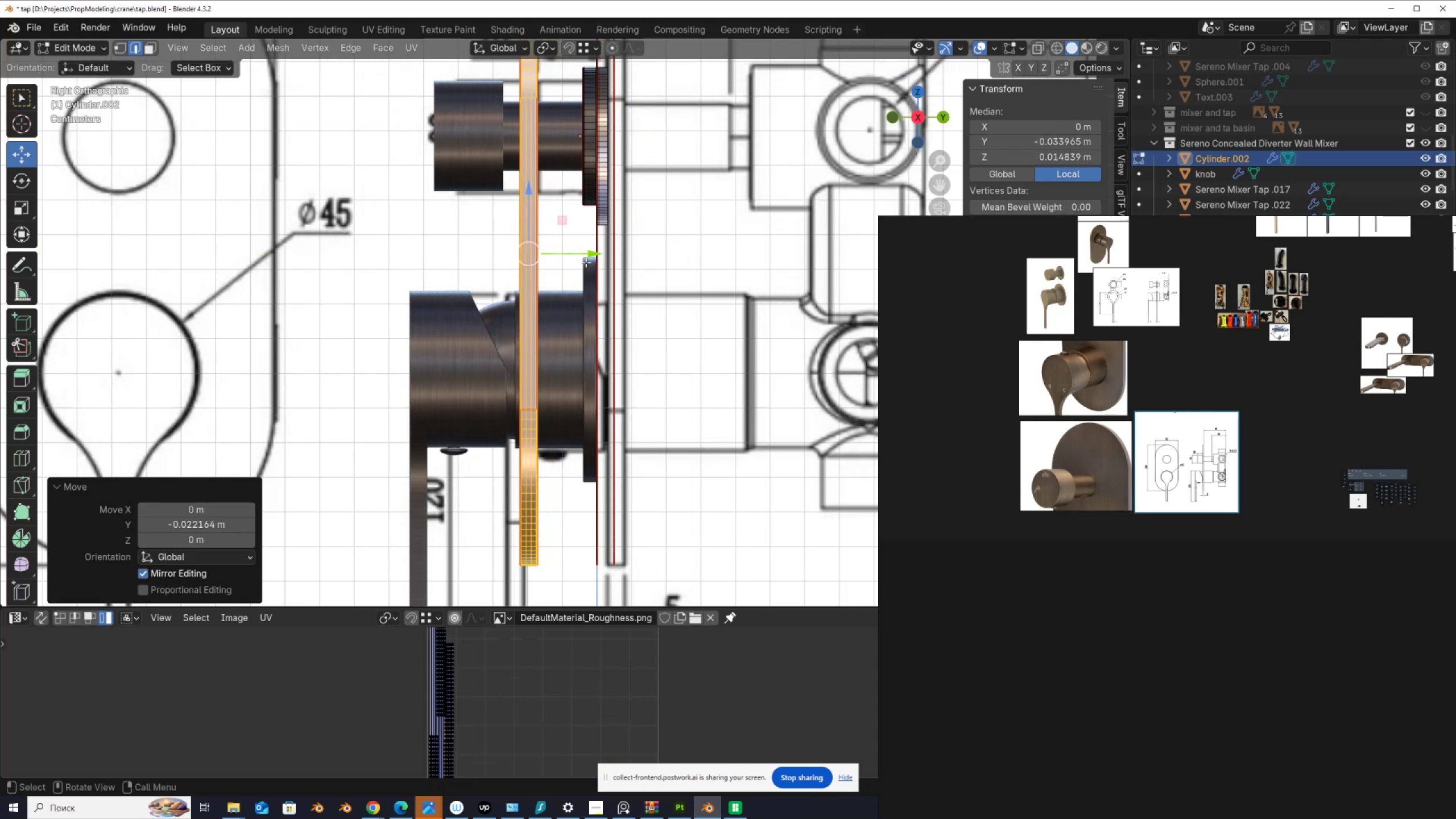 
hold_key(key=ControlLeft, duration=0.5)
 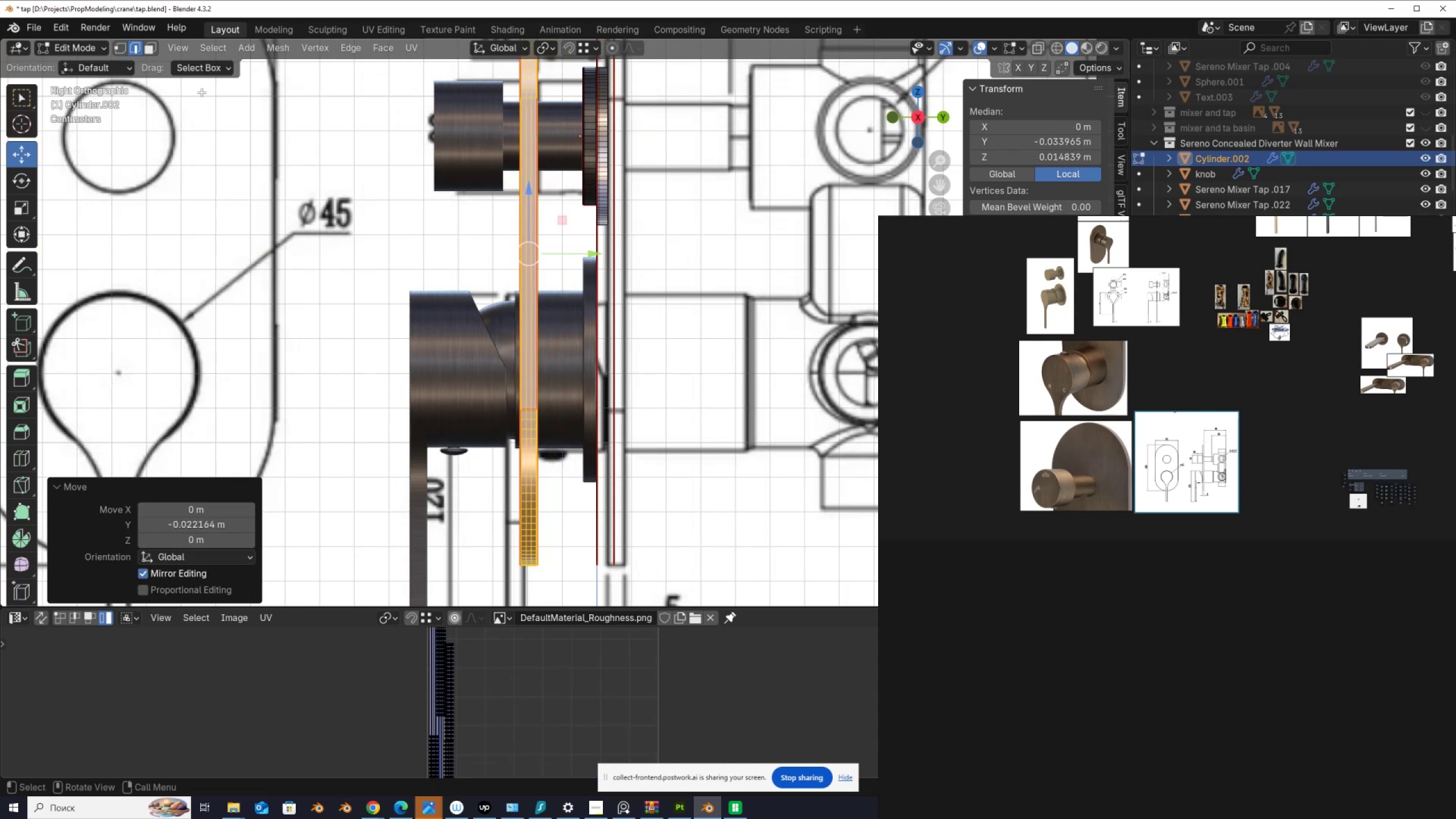 
key(Control+ControlLeft)
 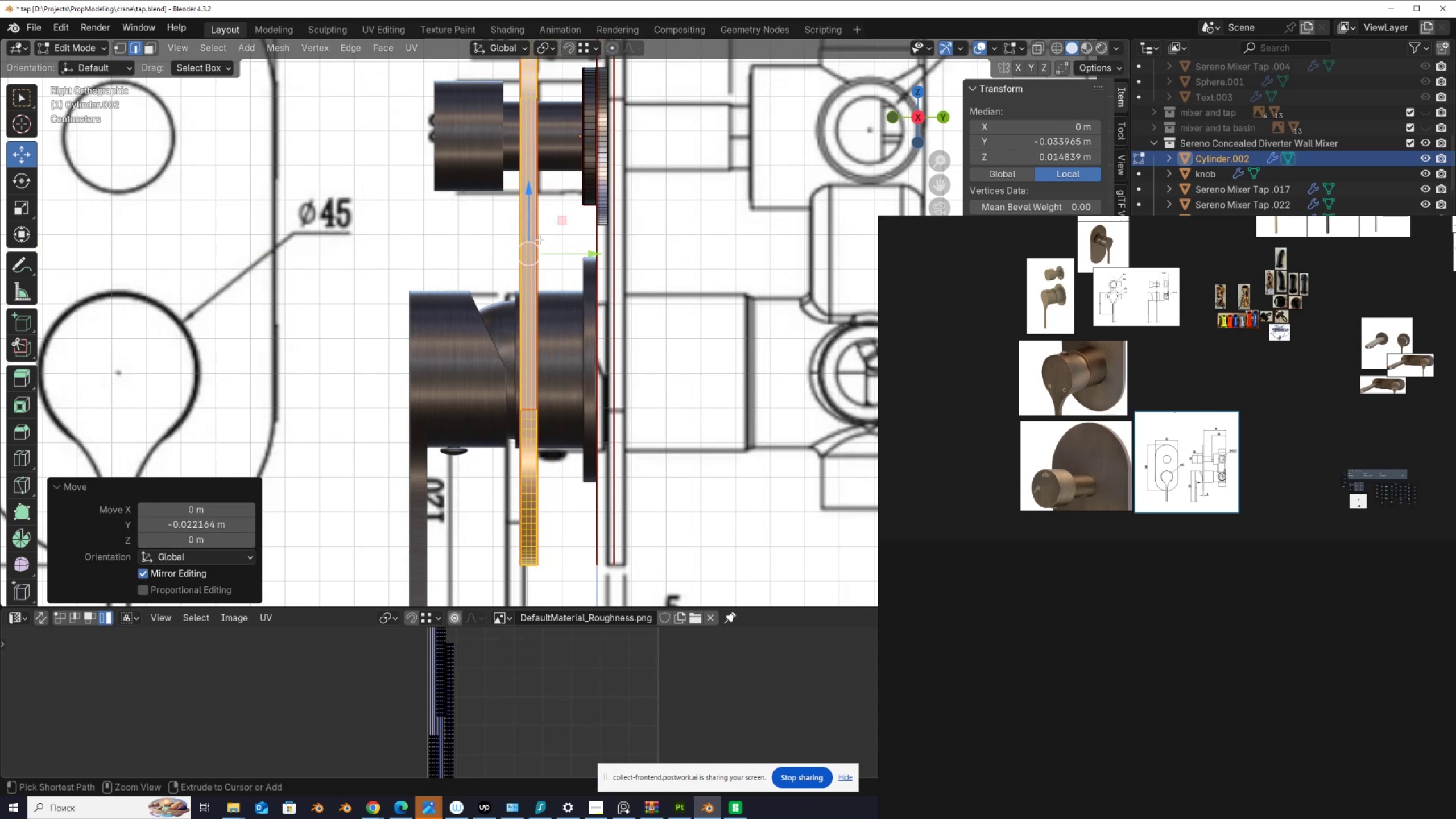 
key(Control+X)
 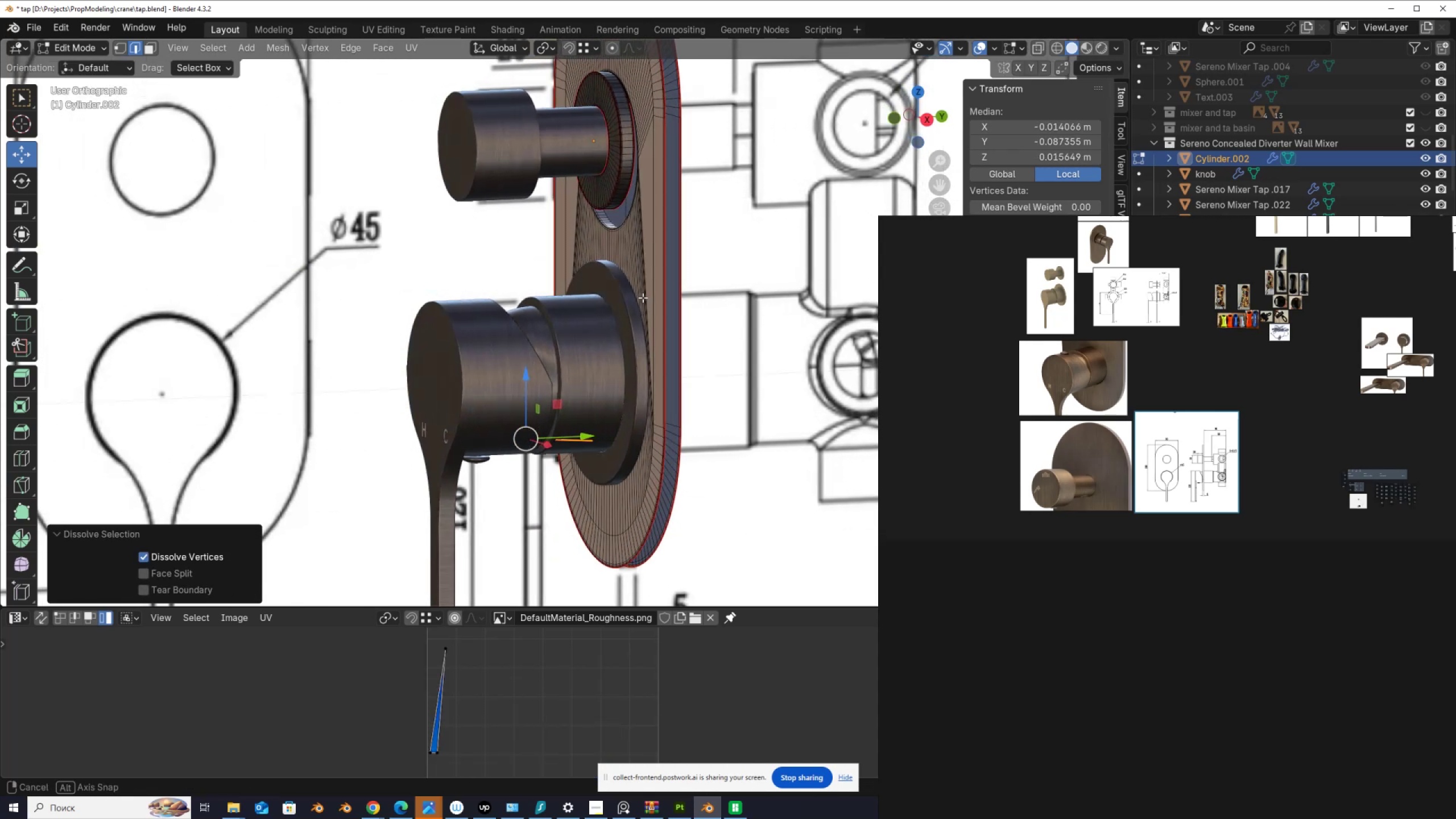 
key(Control+Z)
 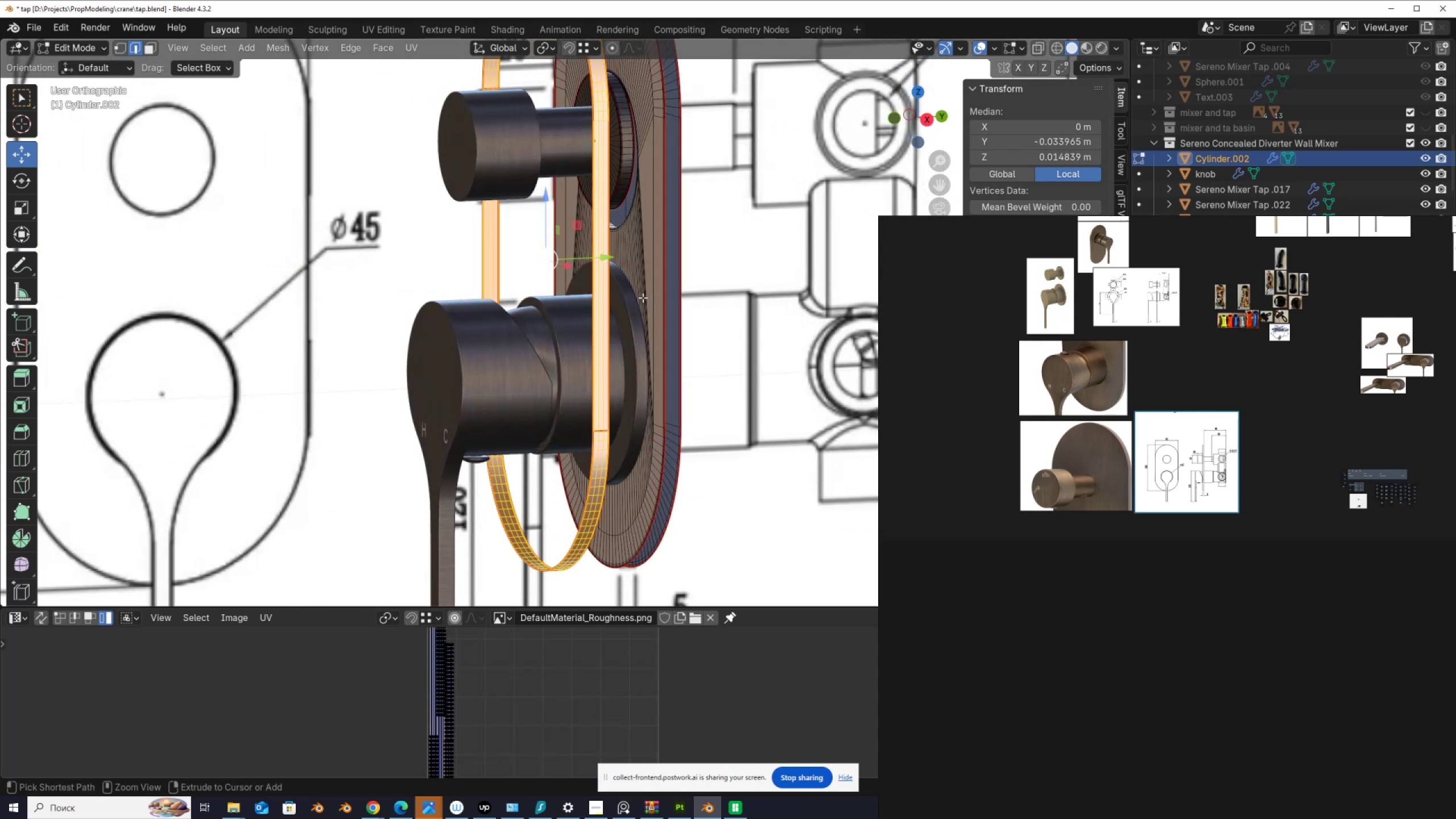 
key(Control+Z)
 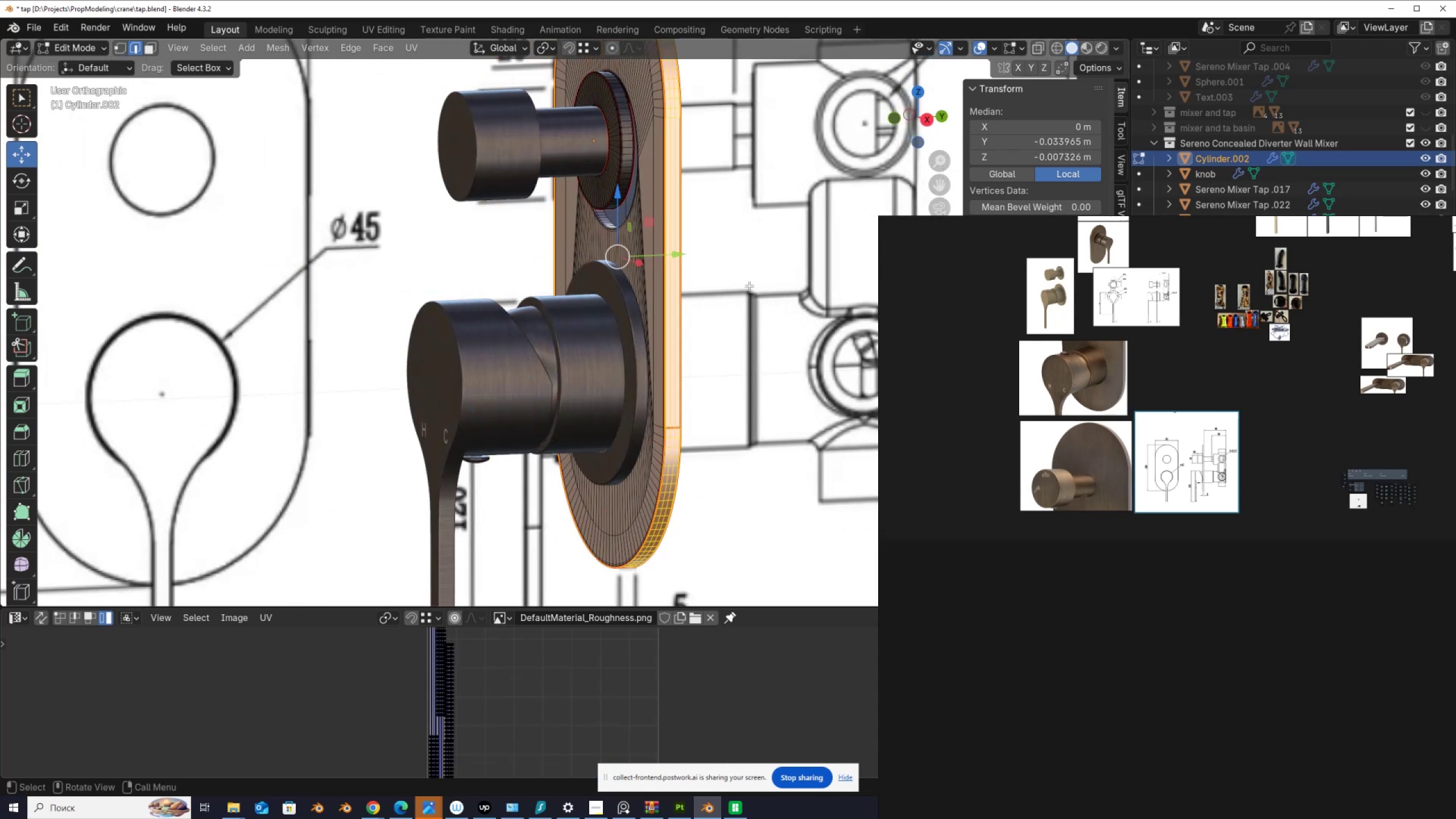 
key(A)
 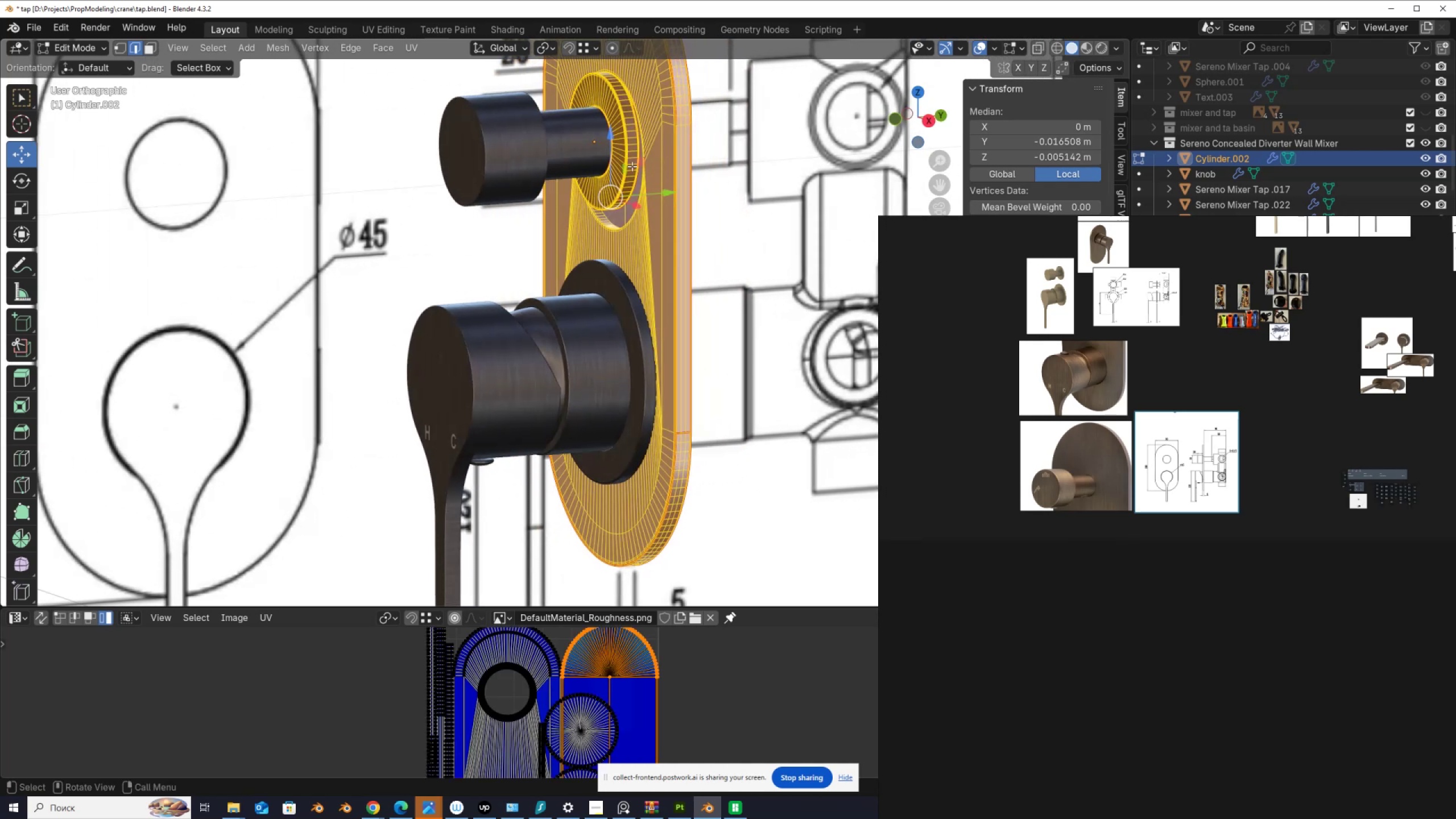 
key(L)
 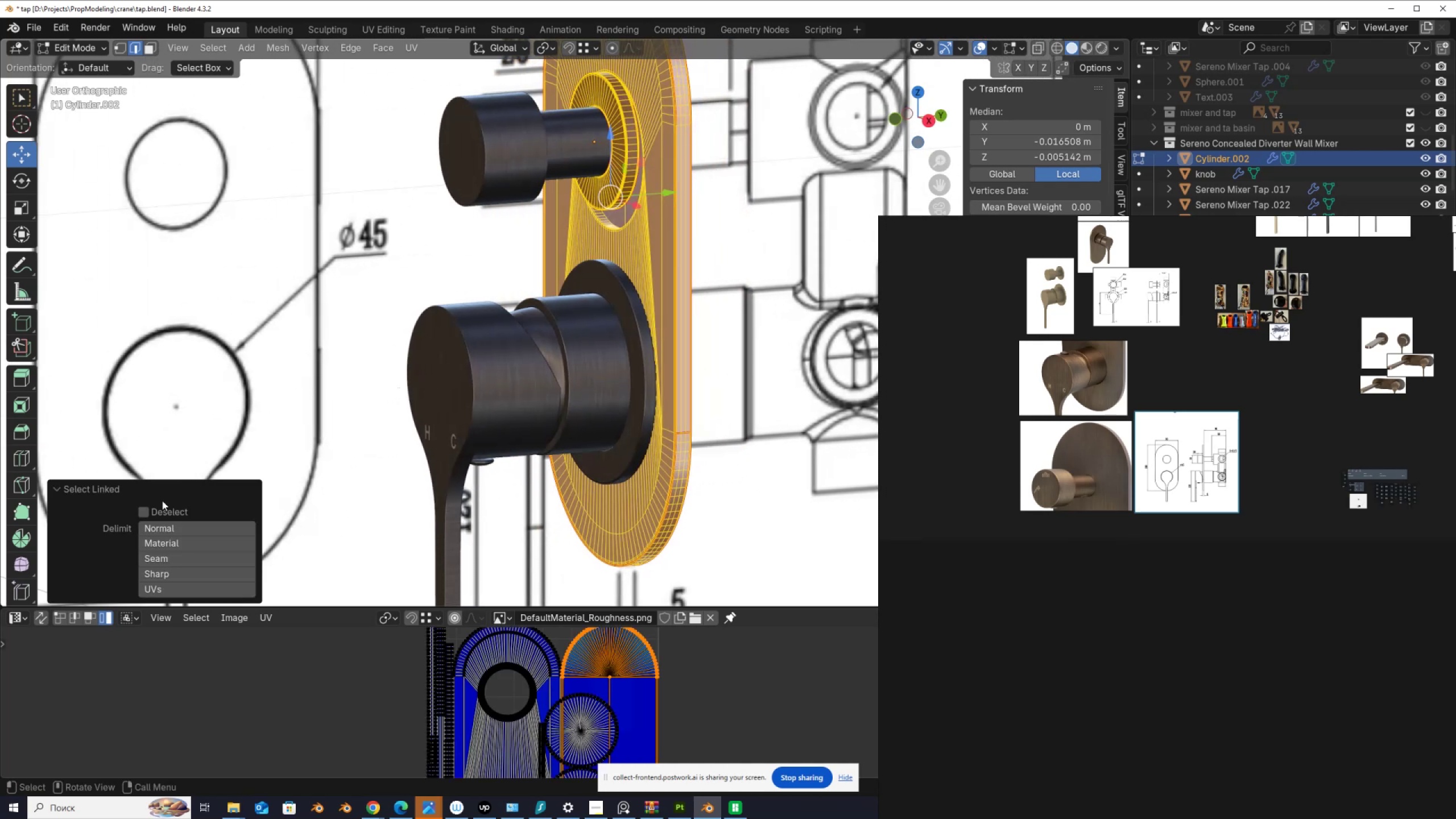 
left_click([146, 512])
 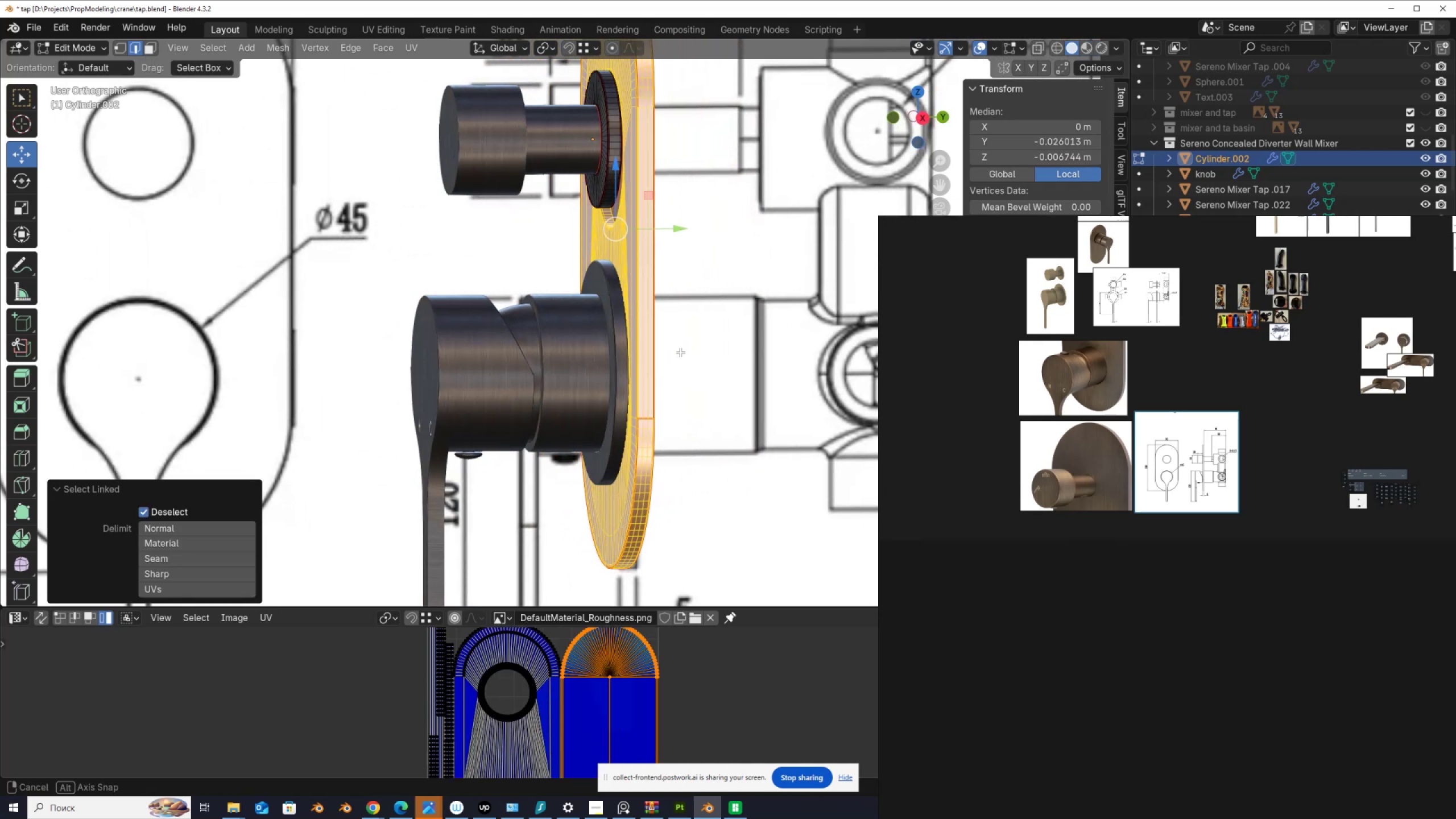 
hold_key(key=AltLeft, duration=0.44)
 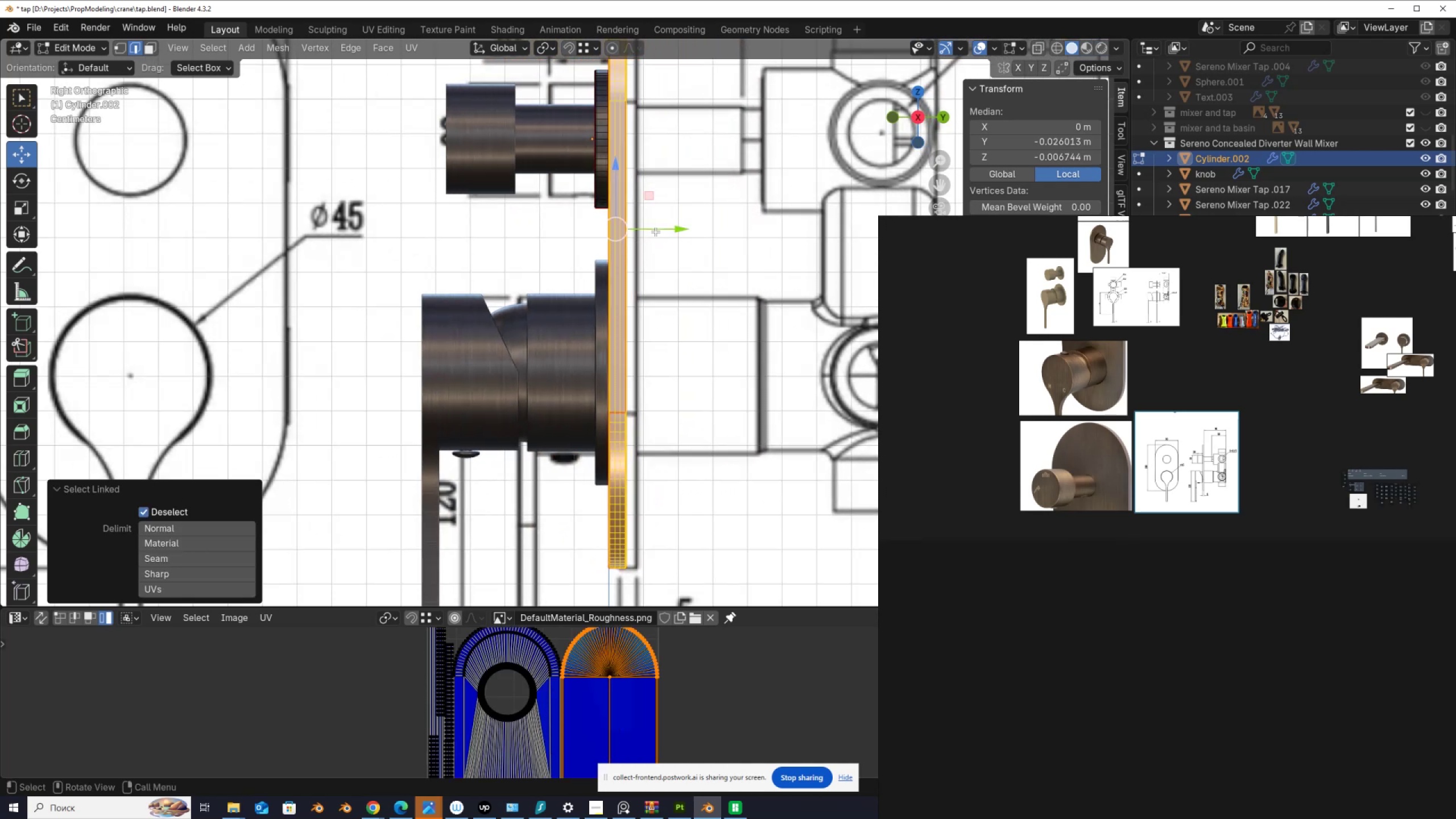 
left_click_drag(start_coordinate=[663, 228], to_coordinate=[561, 235])
 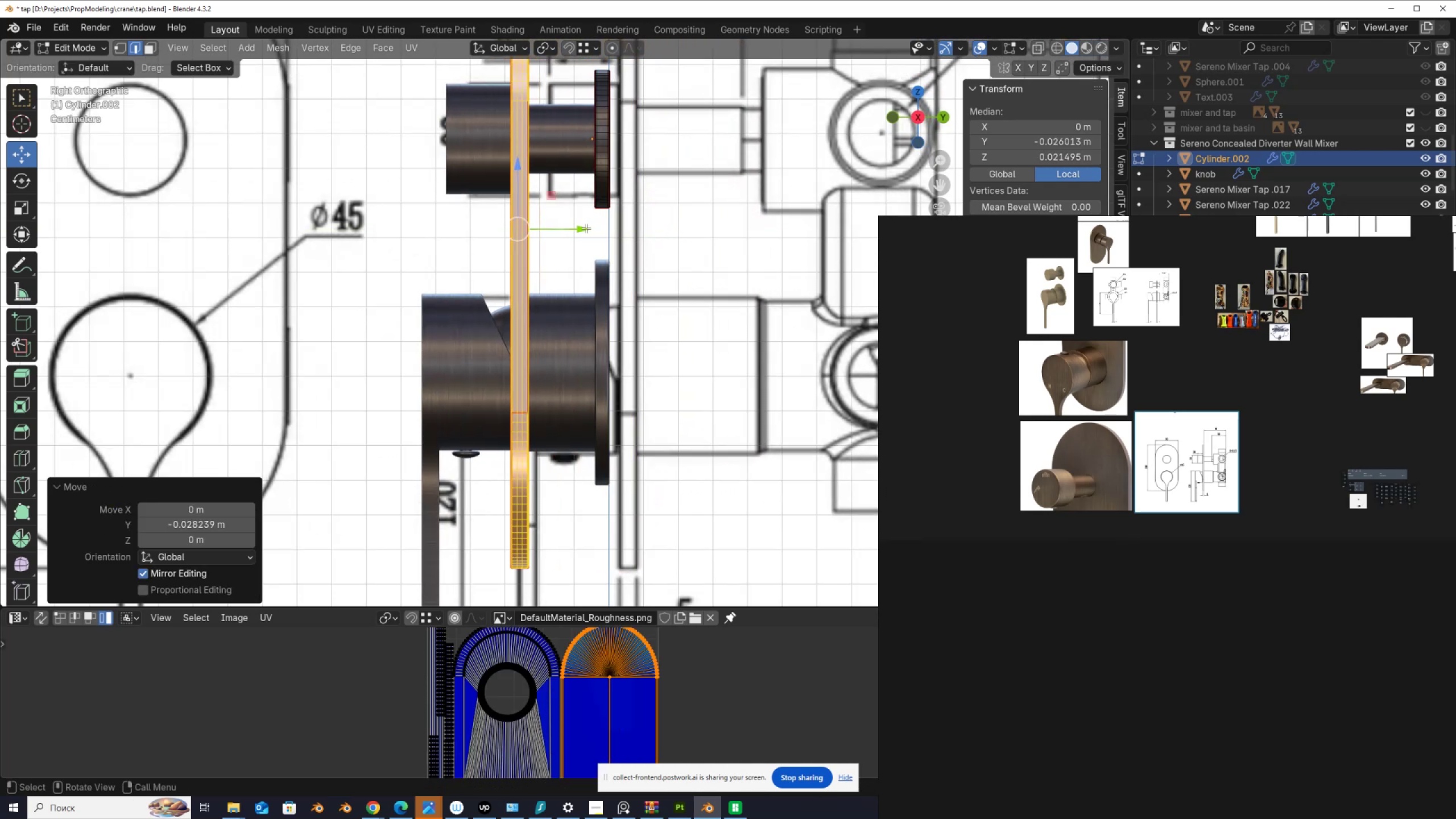 
left_click_drag(start_coordinate=[585, 229], to_coordinate=[607, 160])
 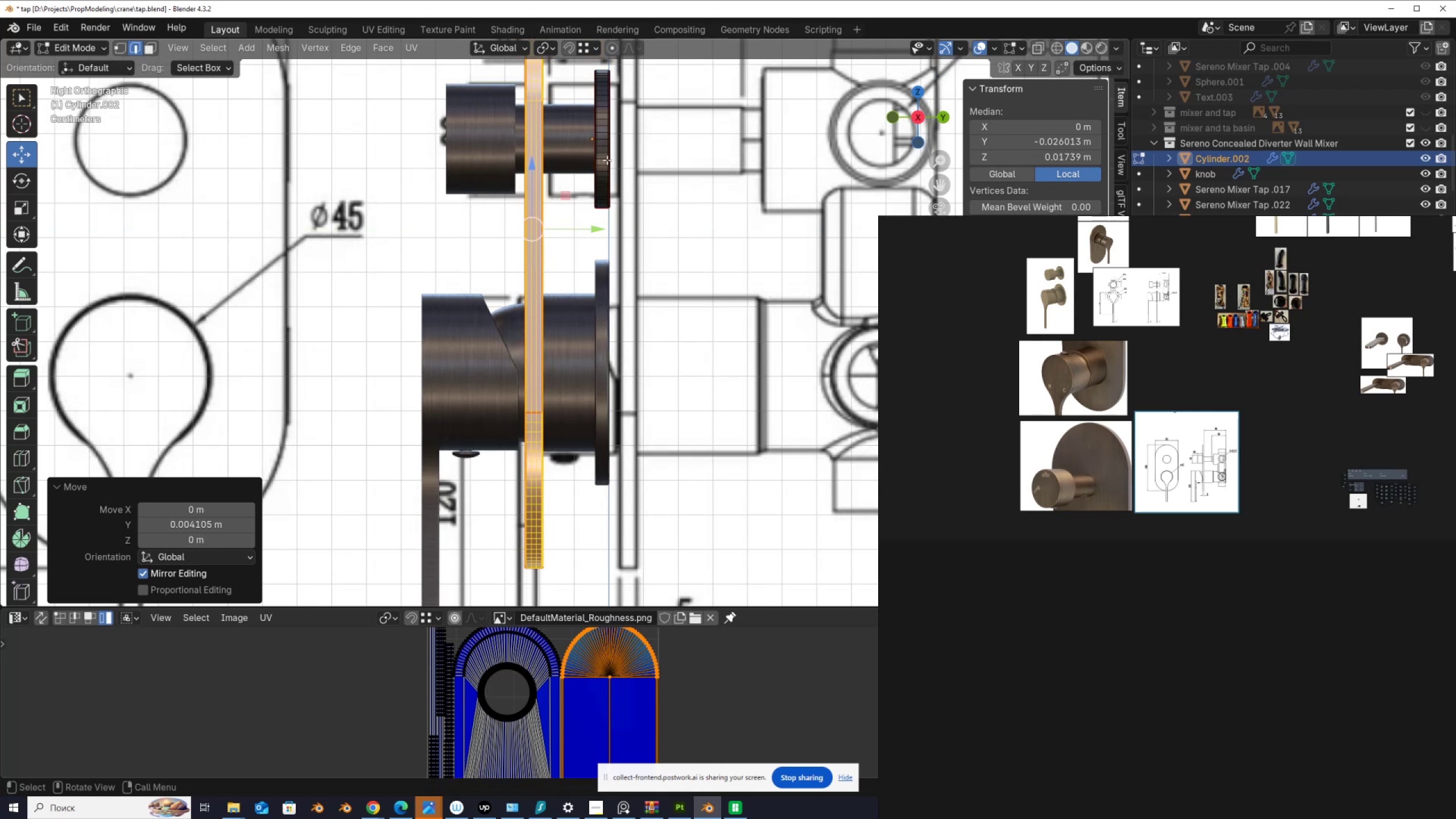 
hold_key(key=ControlLeft, duration=1.54)
 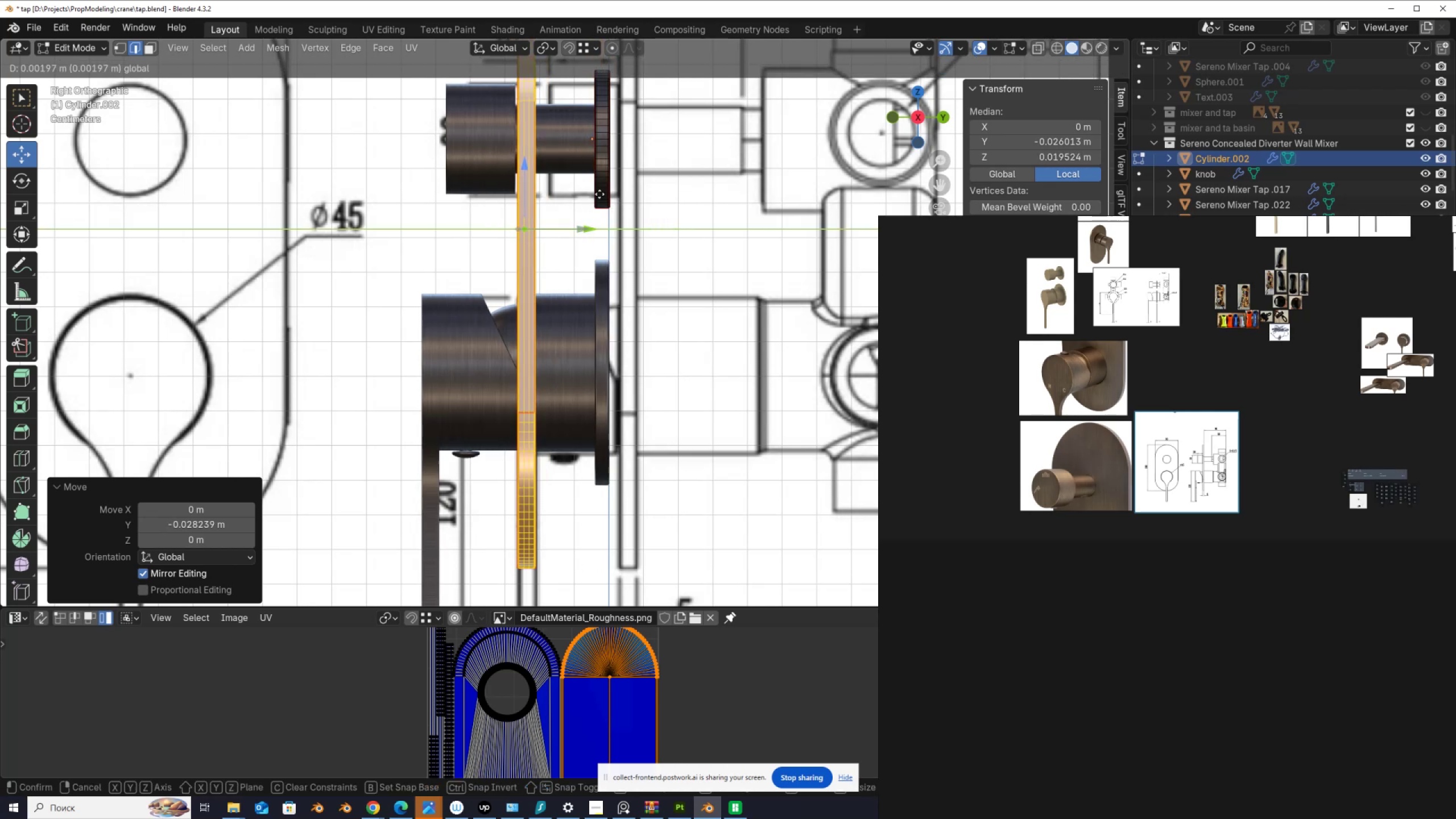 
hold_key(key=ControlLeft, duration=0.33)
 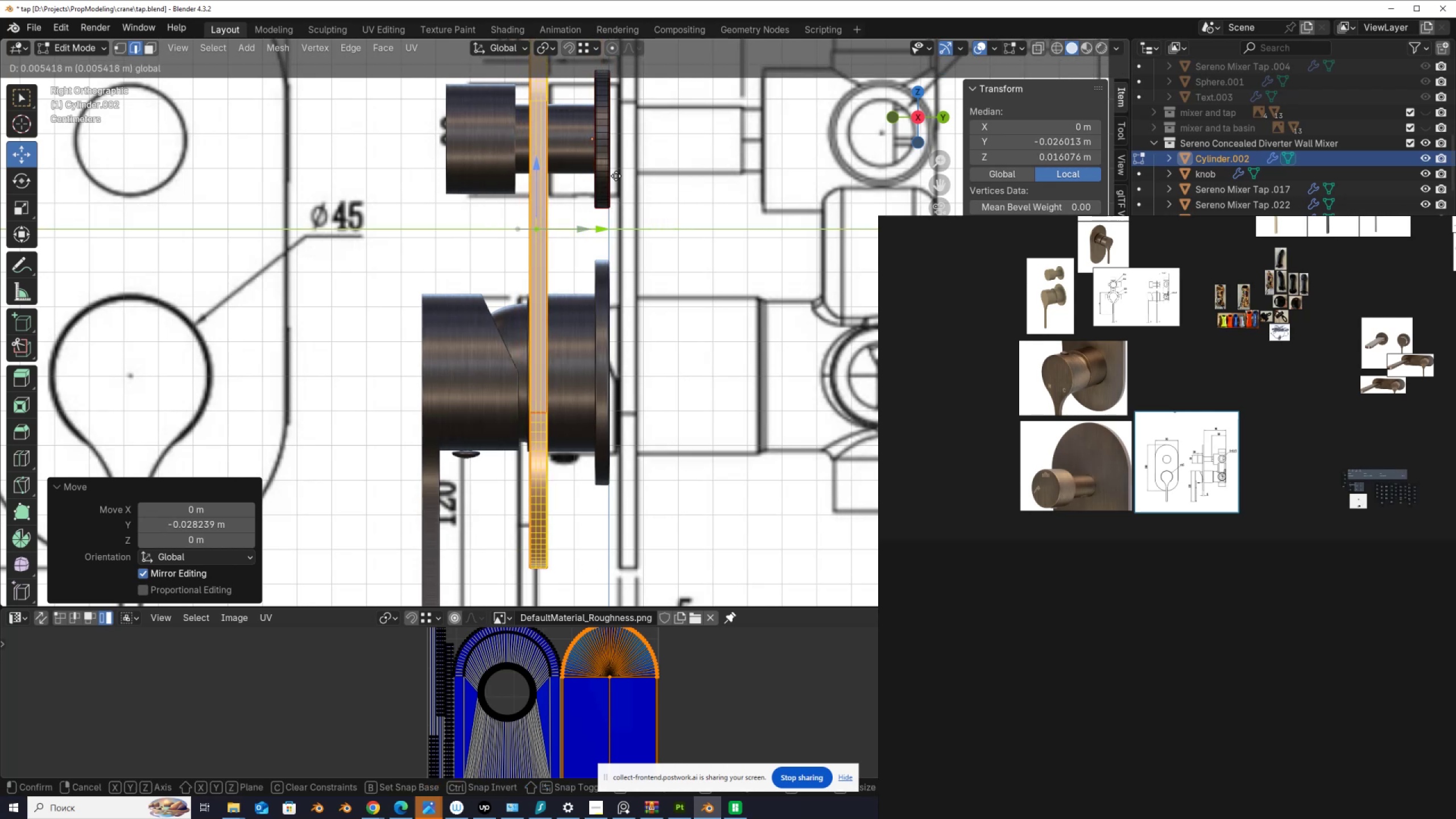 
hold_key(key=ControlLeft, duration=0.52)
 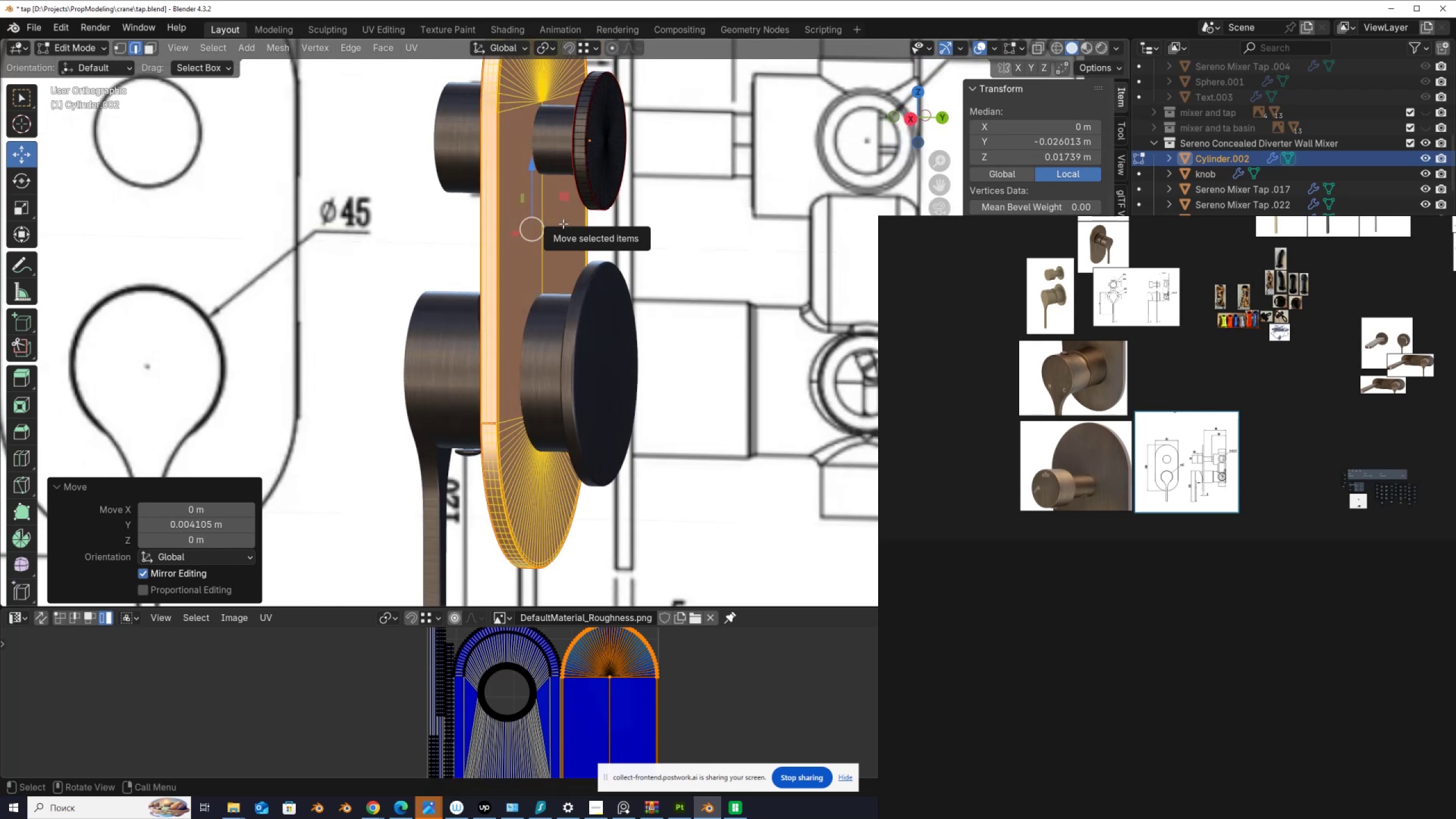 
hold_key(key=ShiftLeft, duration=0.99)
left_click([547, 242])
 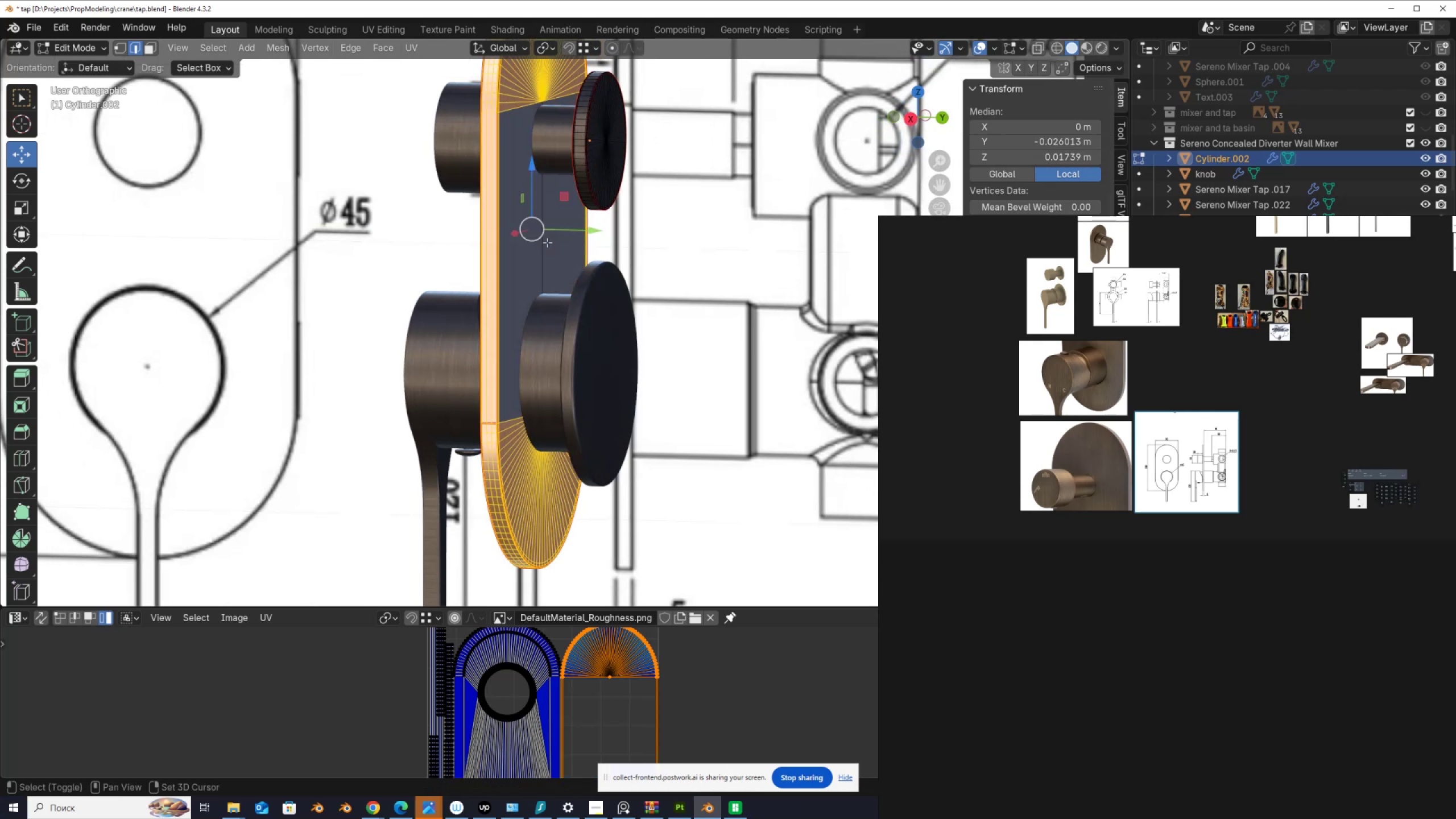 
double_click([547, 242])
 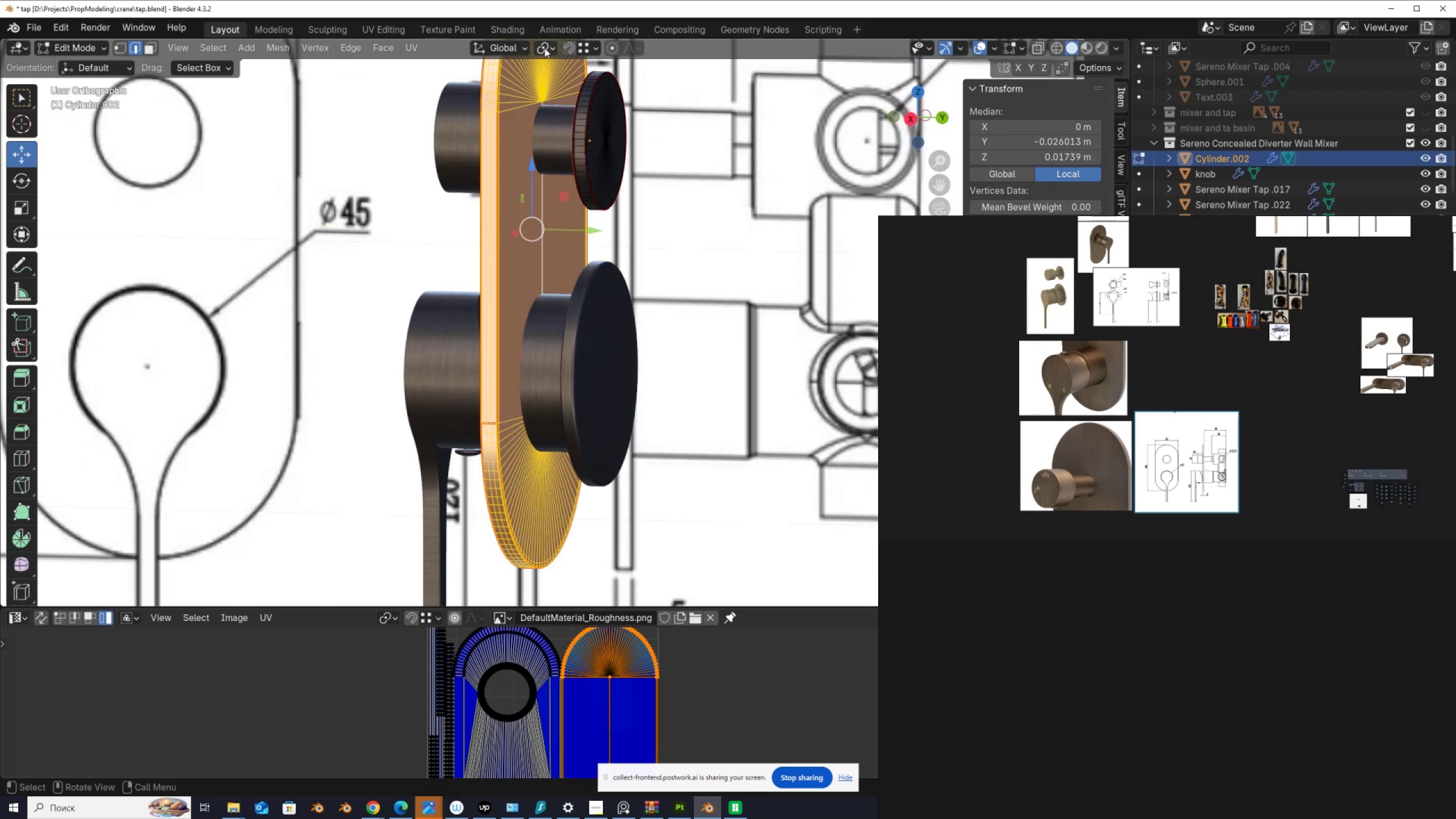 
left_click([552, 48])
 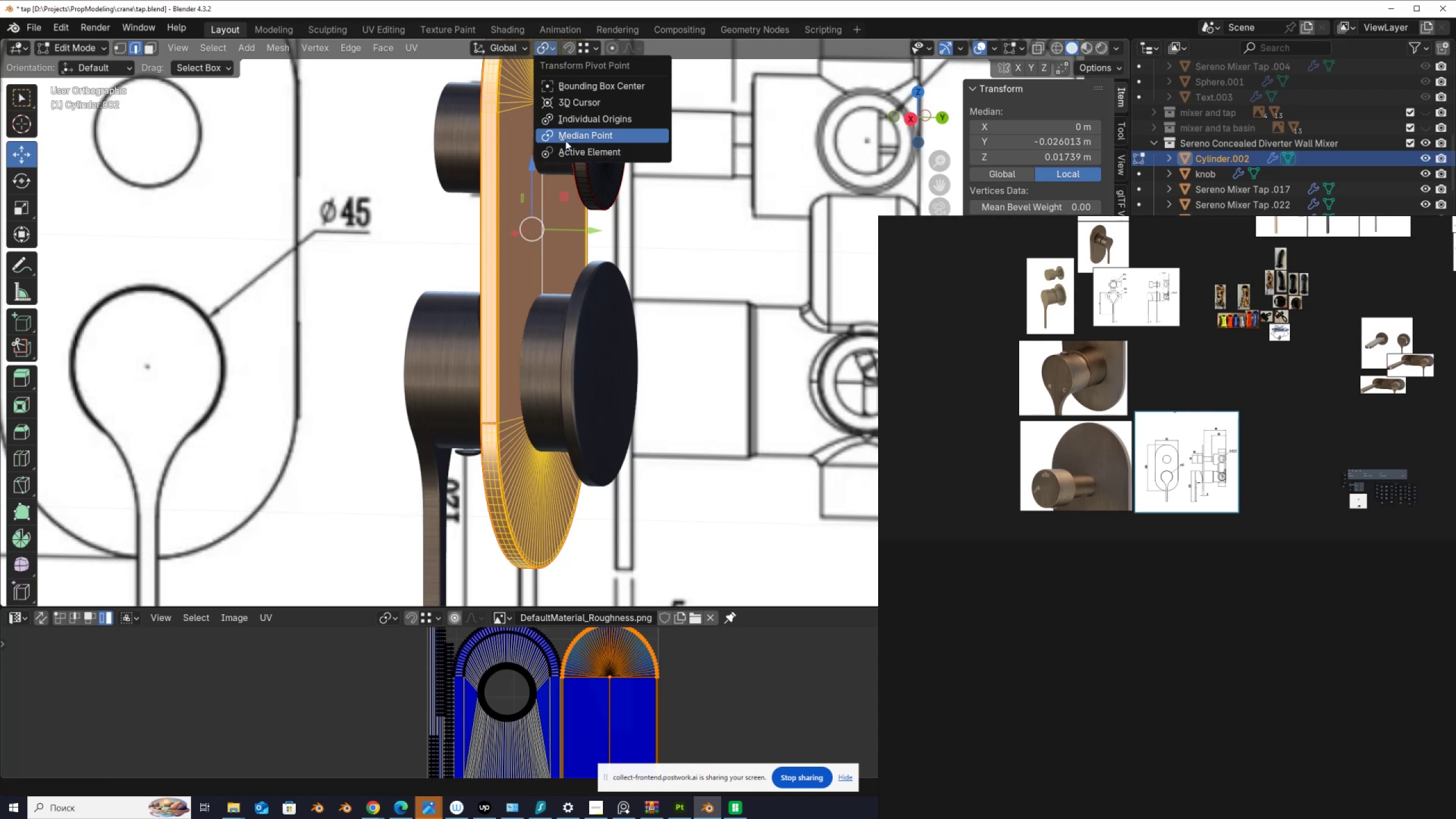 
left_click([566, 151])
 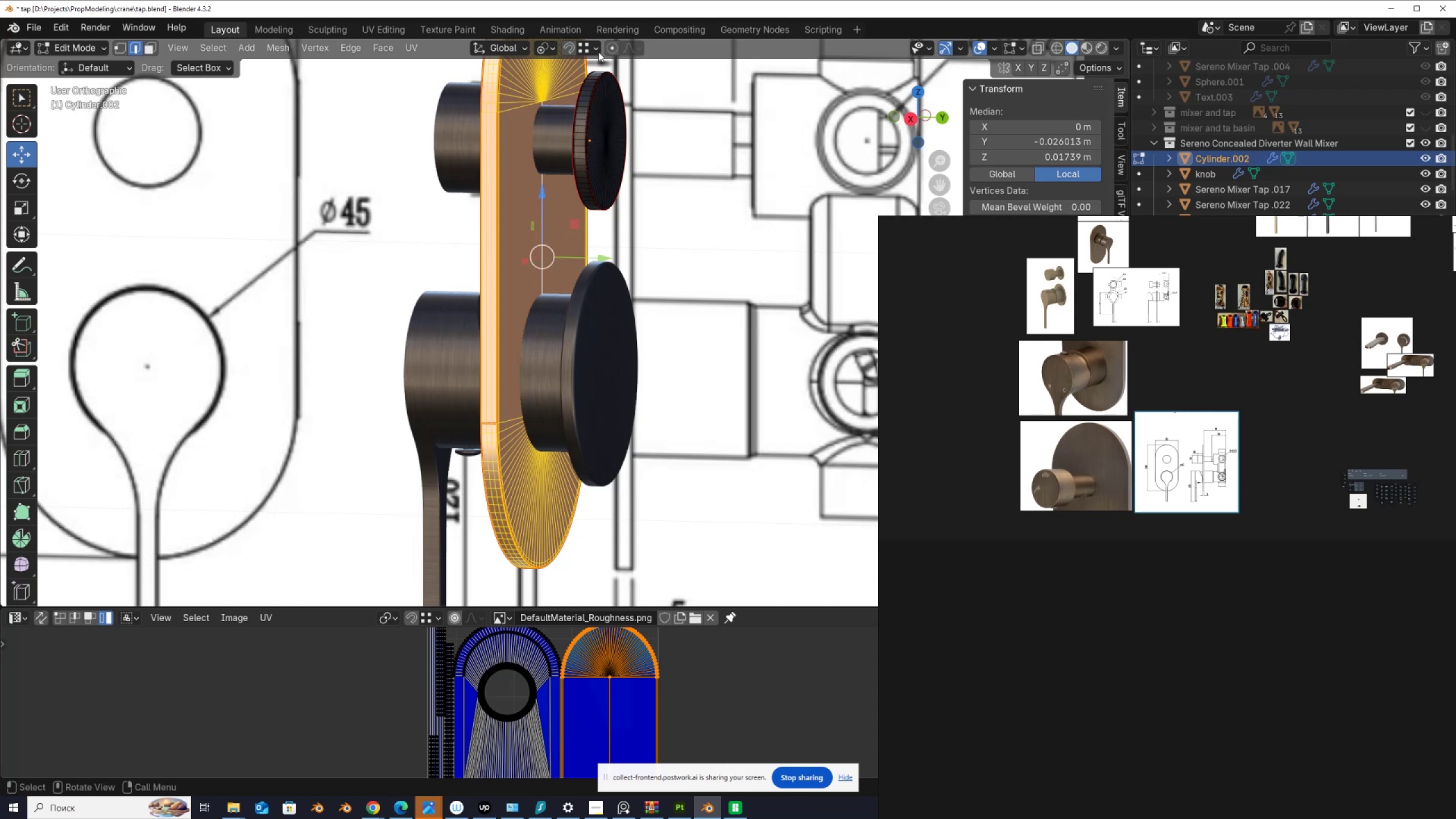 
left_click([598, 50])
 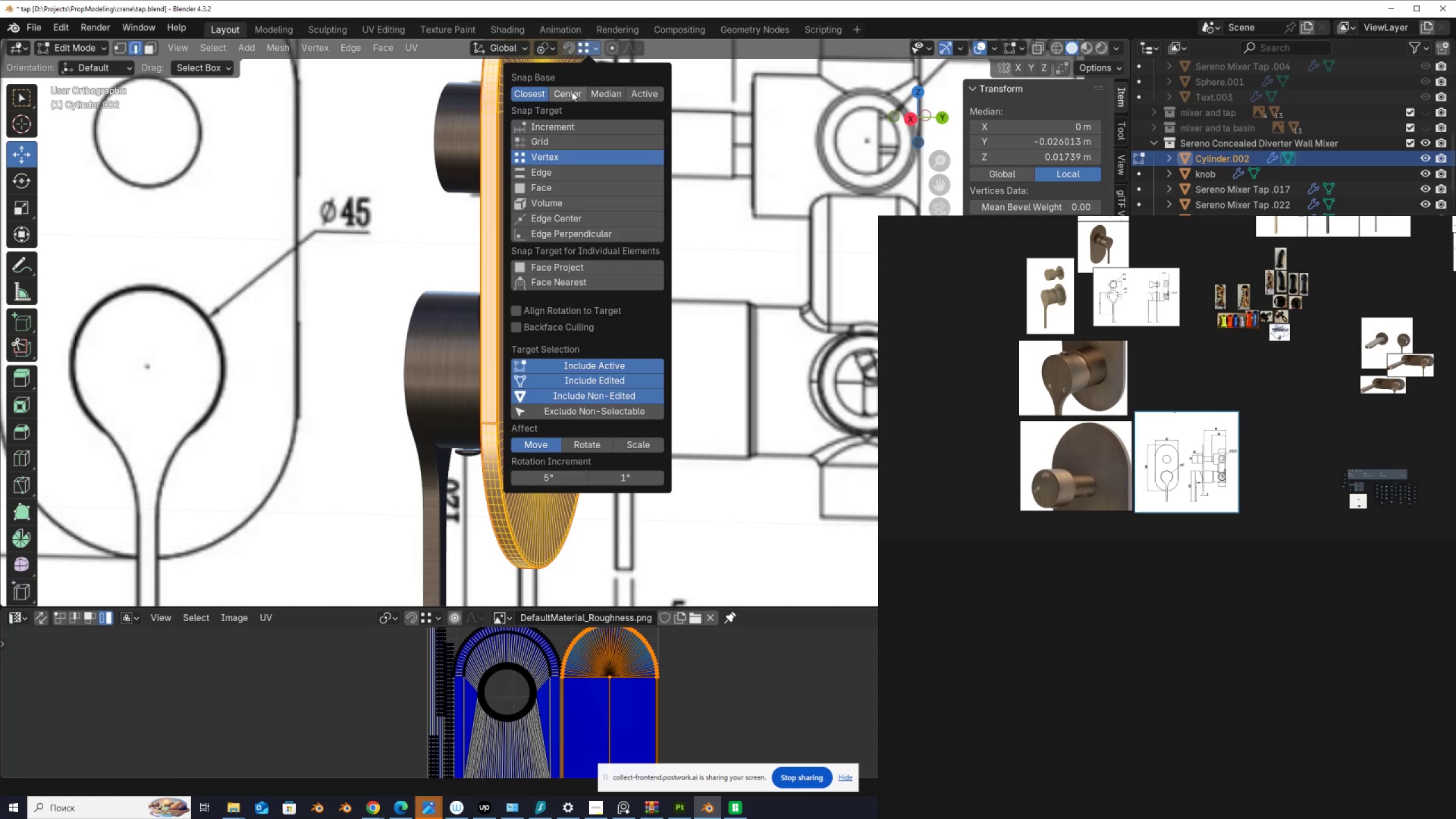 
left_click([571, 94])
 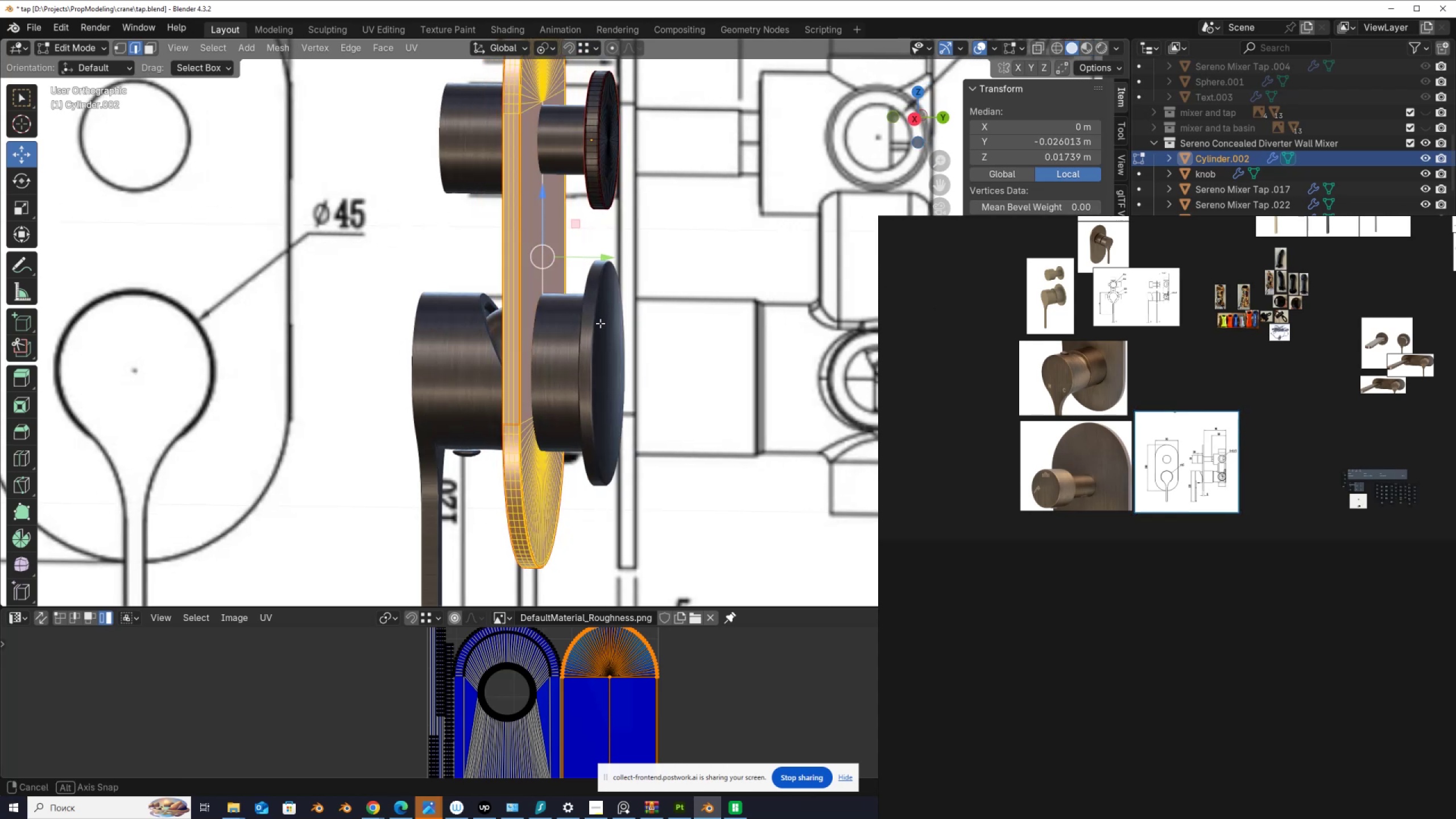 
hold_key(key=AltLeft, duration=0.64)
 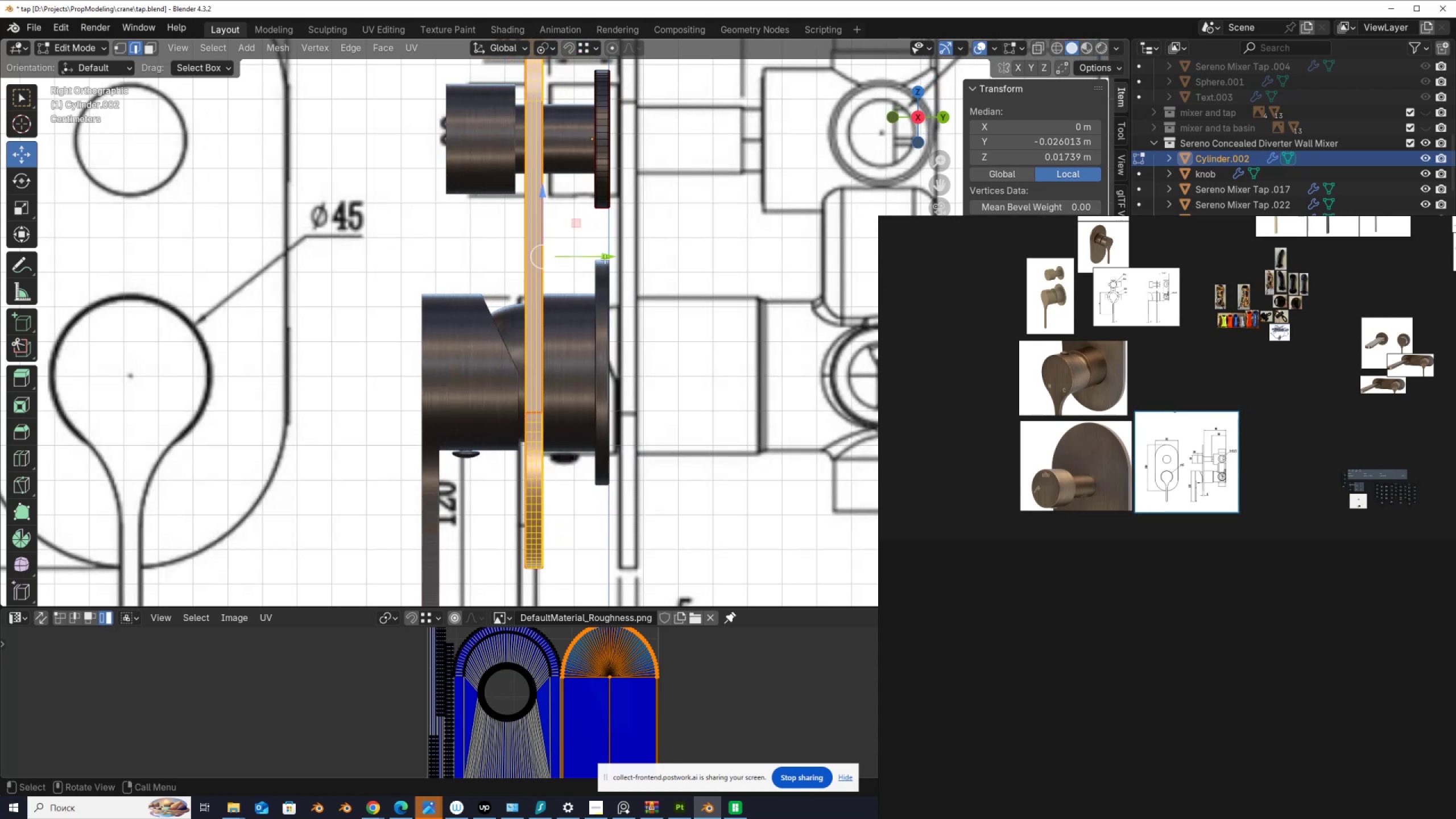 
left_click_drag(start_coordinate=[606, 253], to_coordinate=[610, 203])
 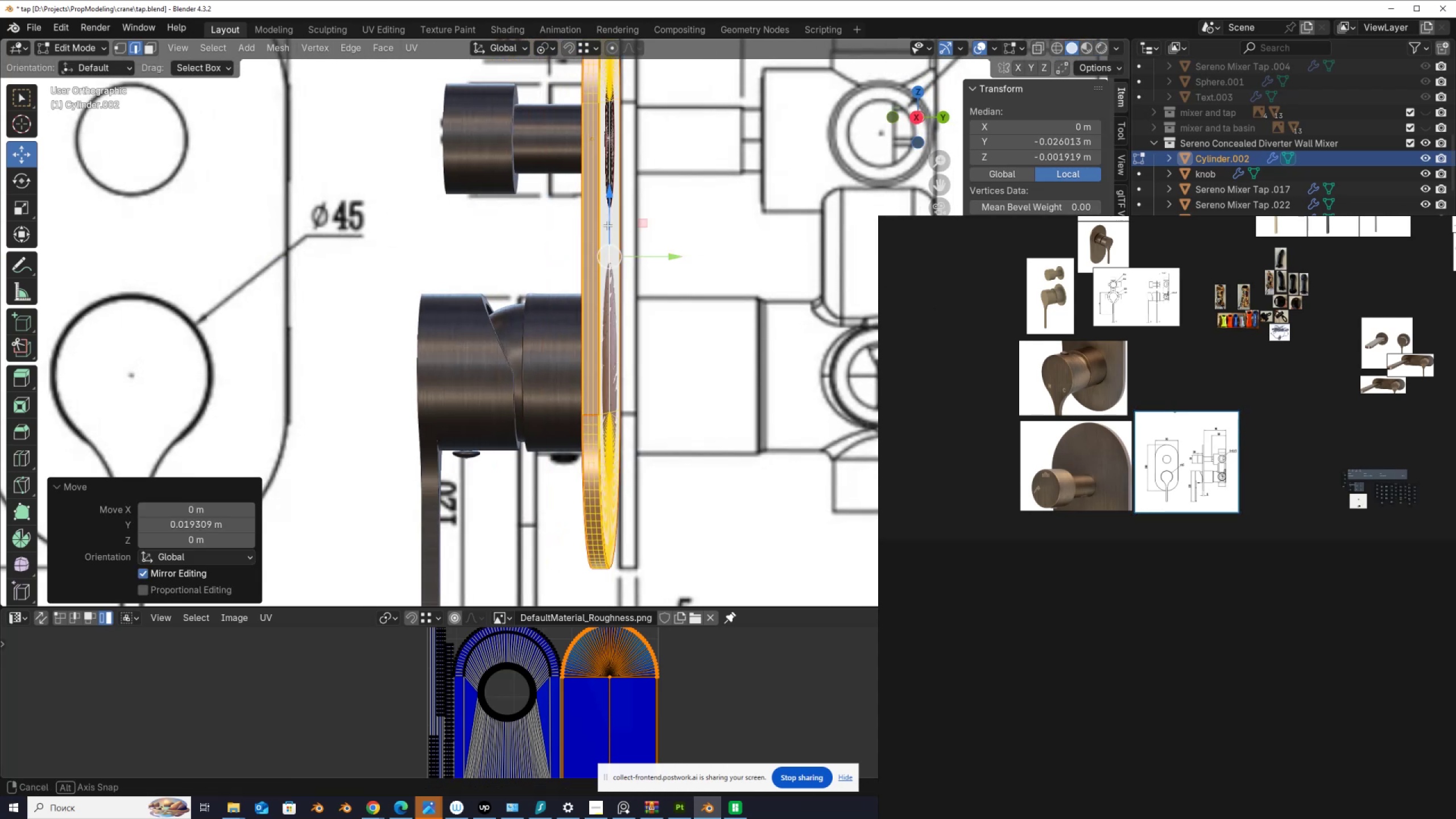 
hold_key(key=ControlLeft, duration=1.5)
 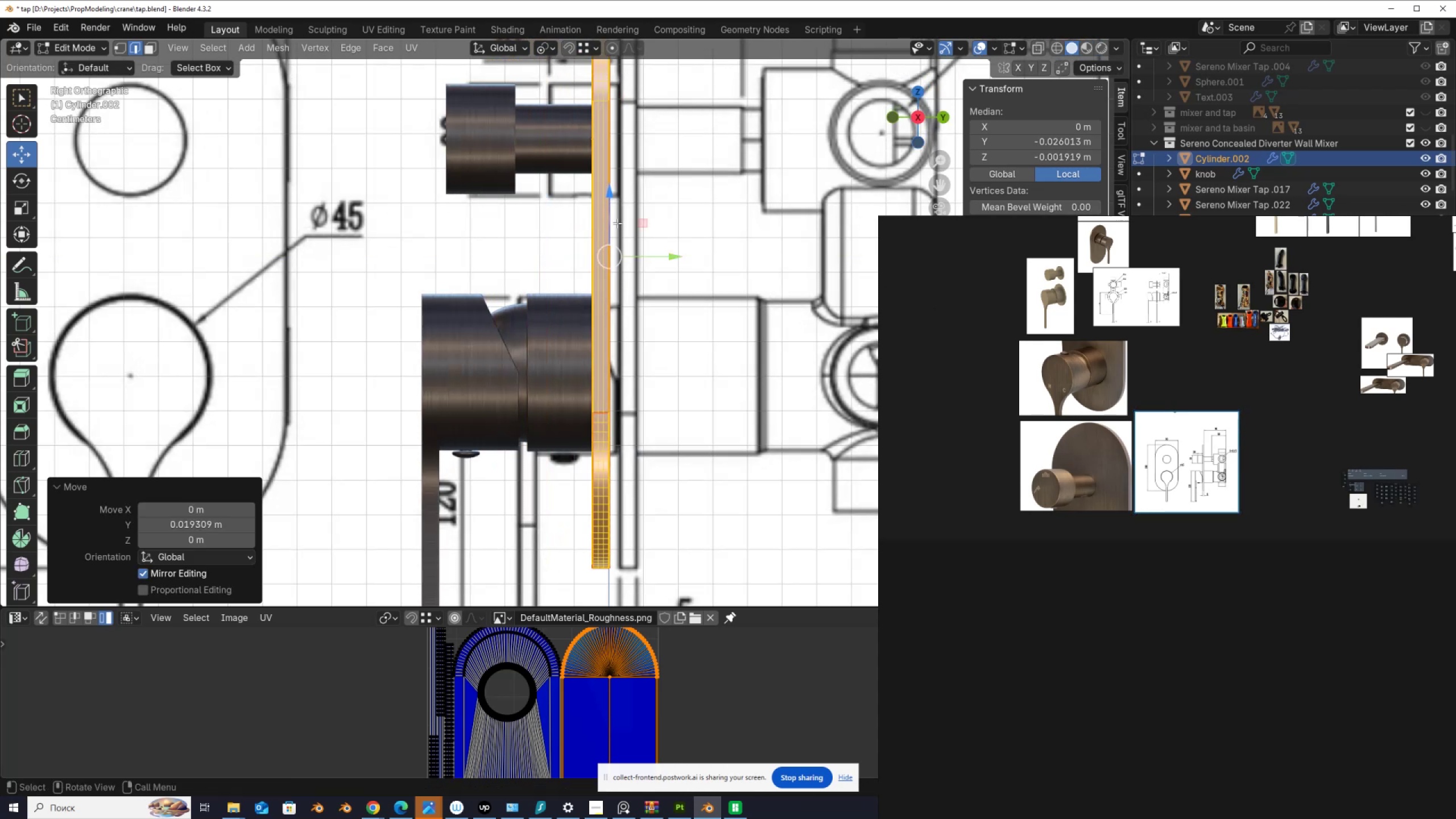 
hold_key(key=ControlLeft, duration=0.39)
 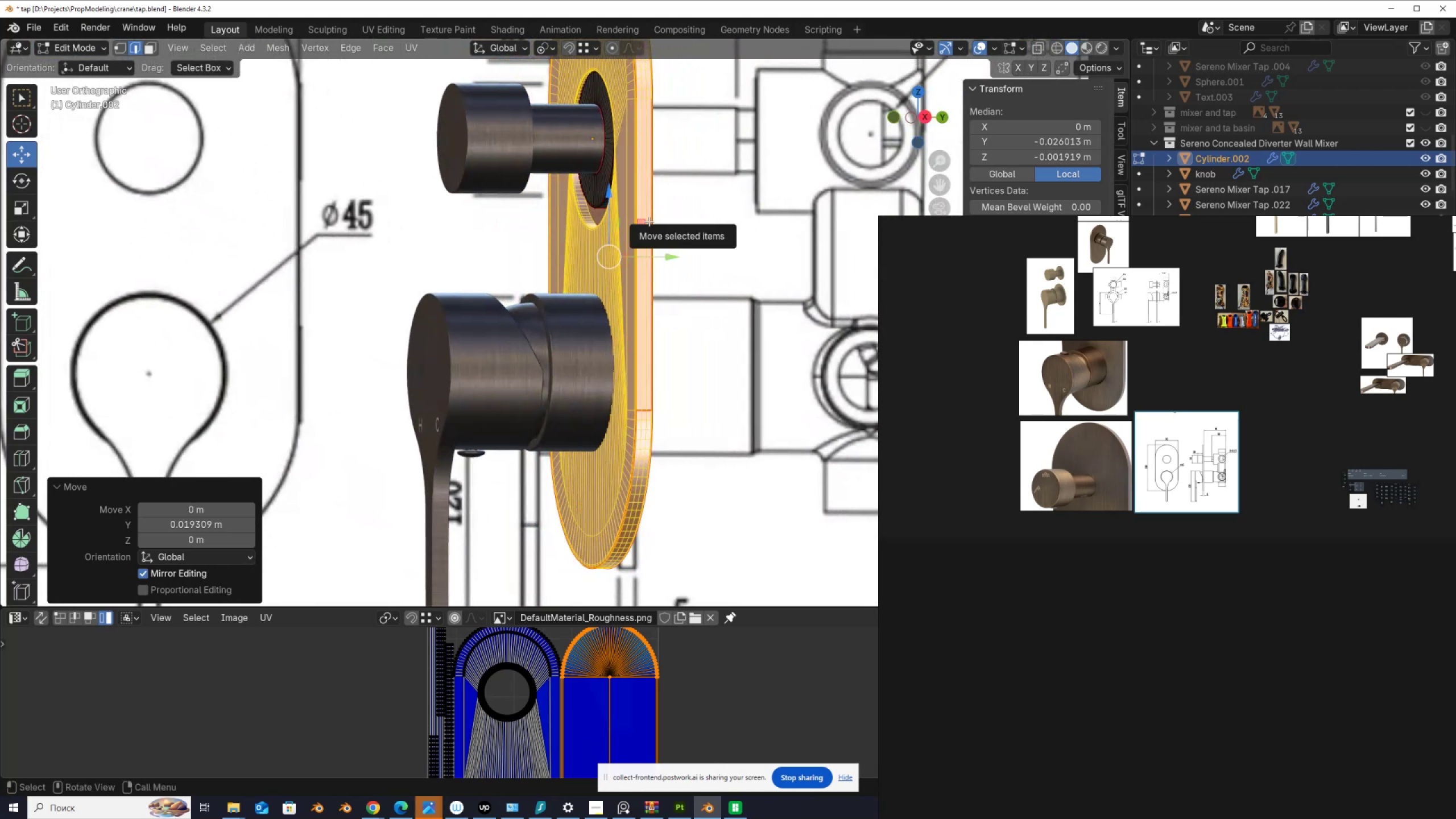 
key(Tab)
 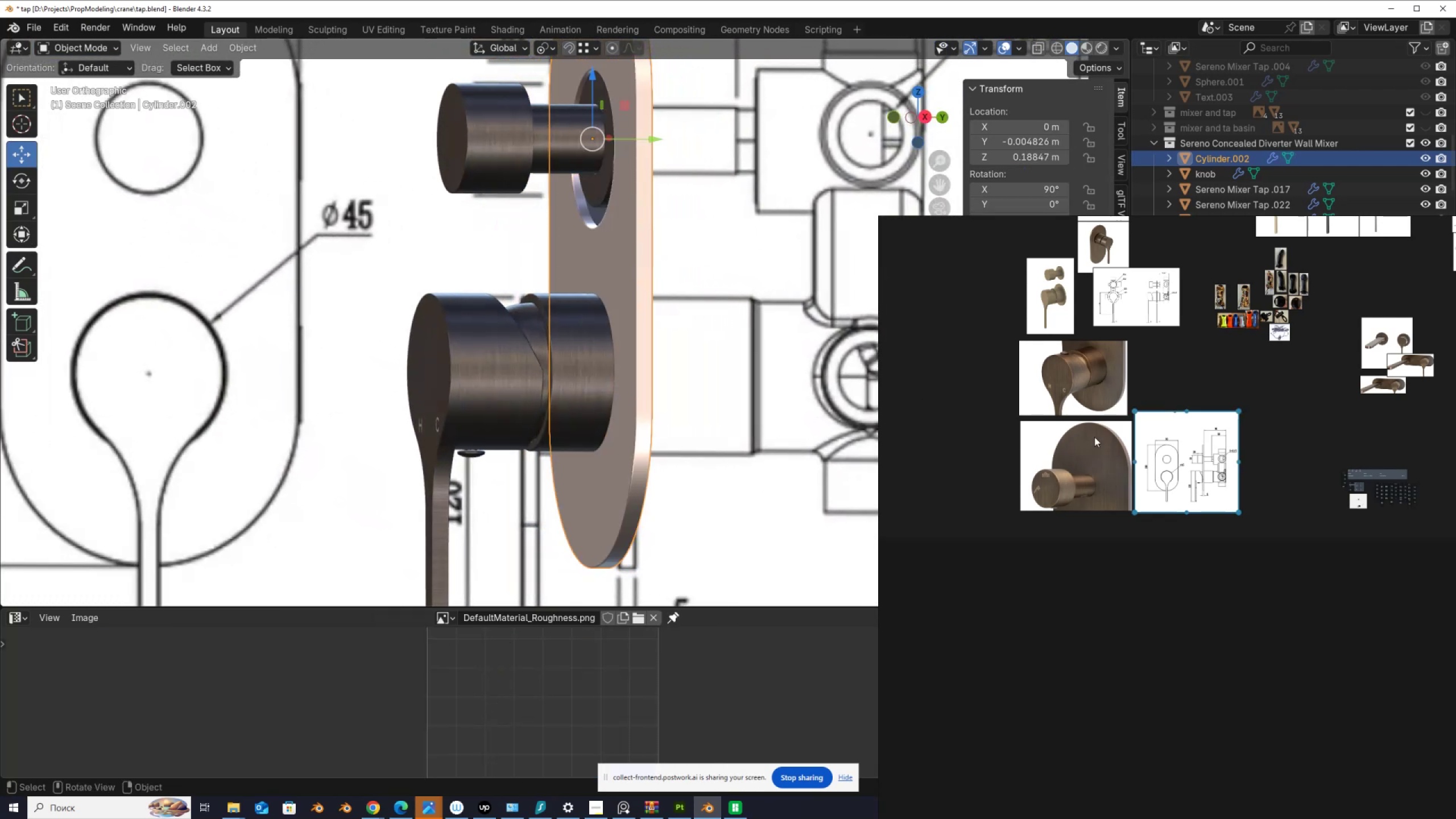 
scroll: coordinate [1053, 261], scroll_direction: up, amount: 7.0
 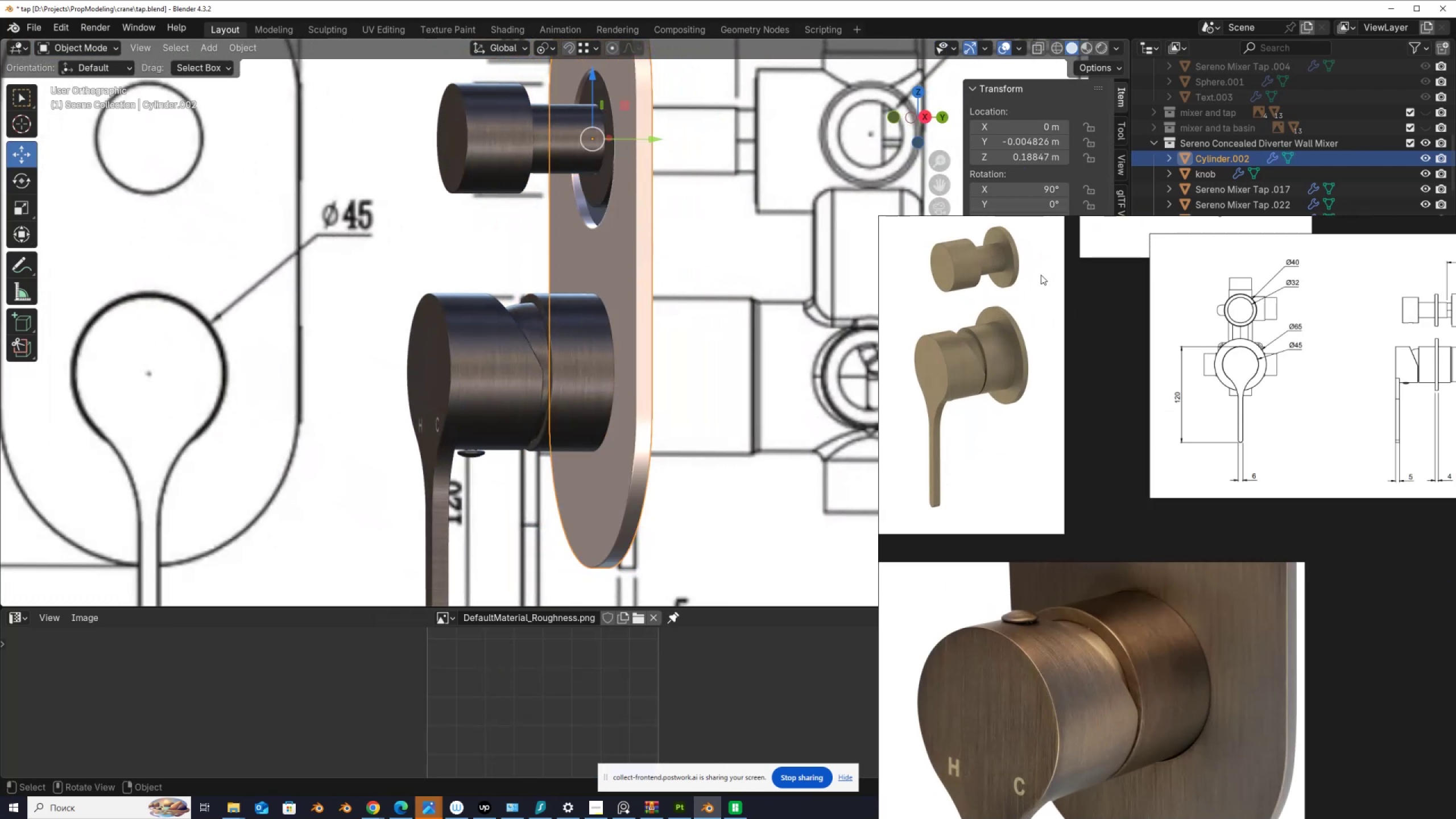 
scroll: coordinate [1020, 282], scroll_direction: none, amount: 0.0
 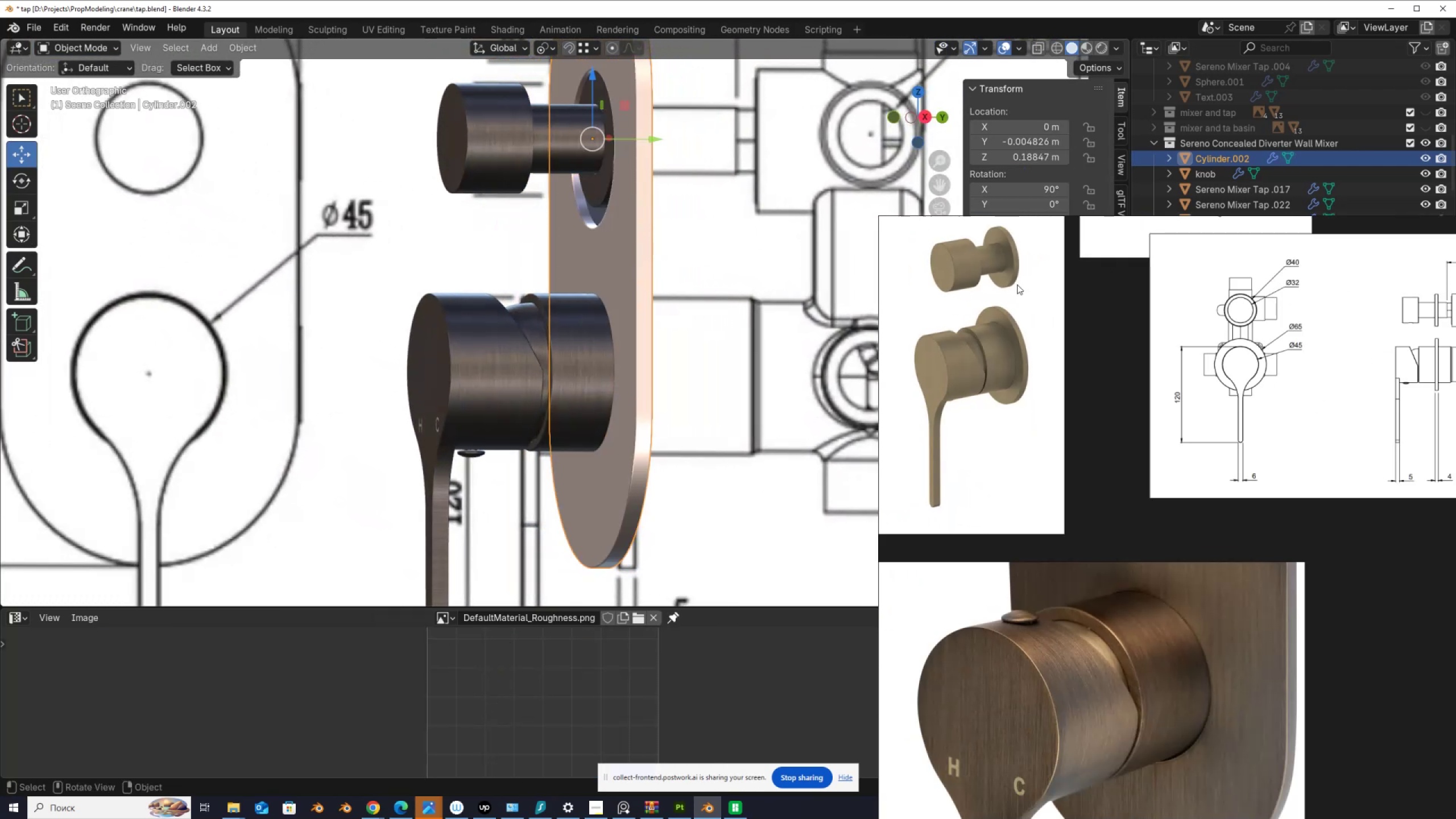 
scroll: coordinate [1015, 287], scroll_direction: down, amount: 3.0
 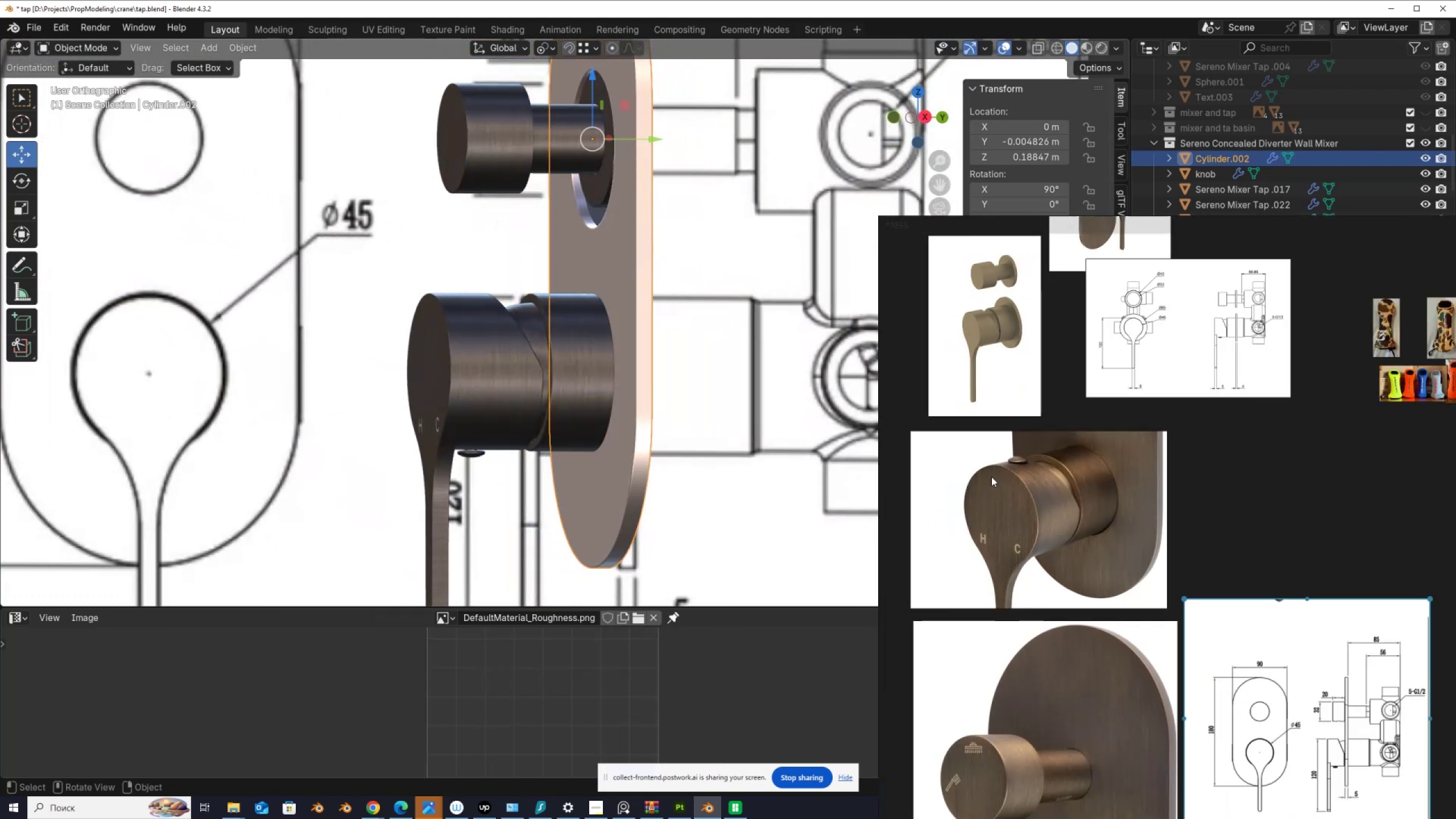 
scroll: coordinate [1246, 303], scroll_direction: up, amount: 5.0
 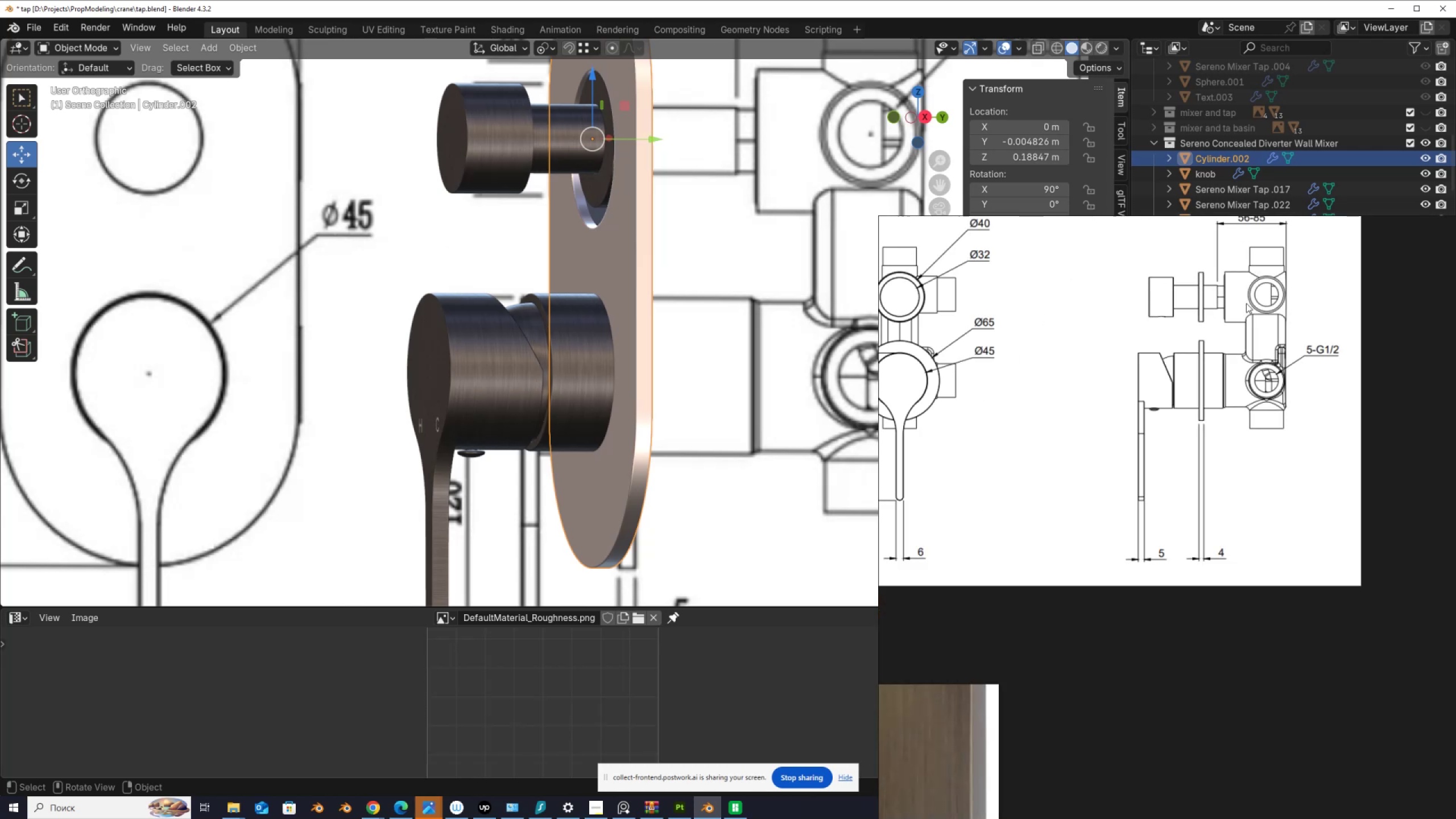 
scroll: coordinate [1246, 303], scroll_direction: down, amount: 6.0
 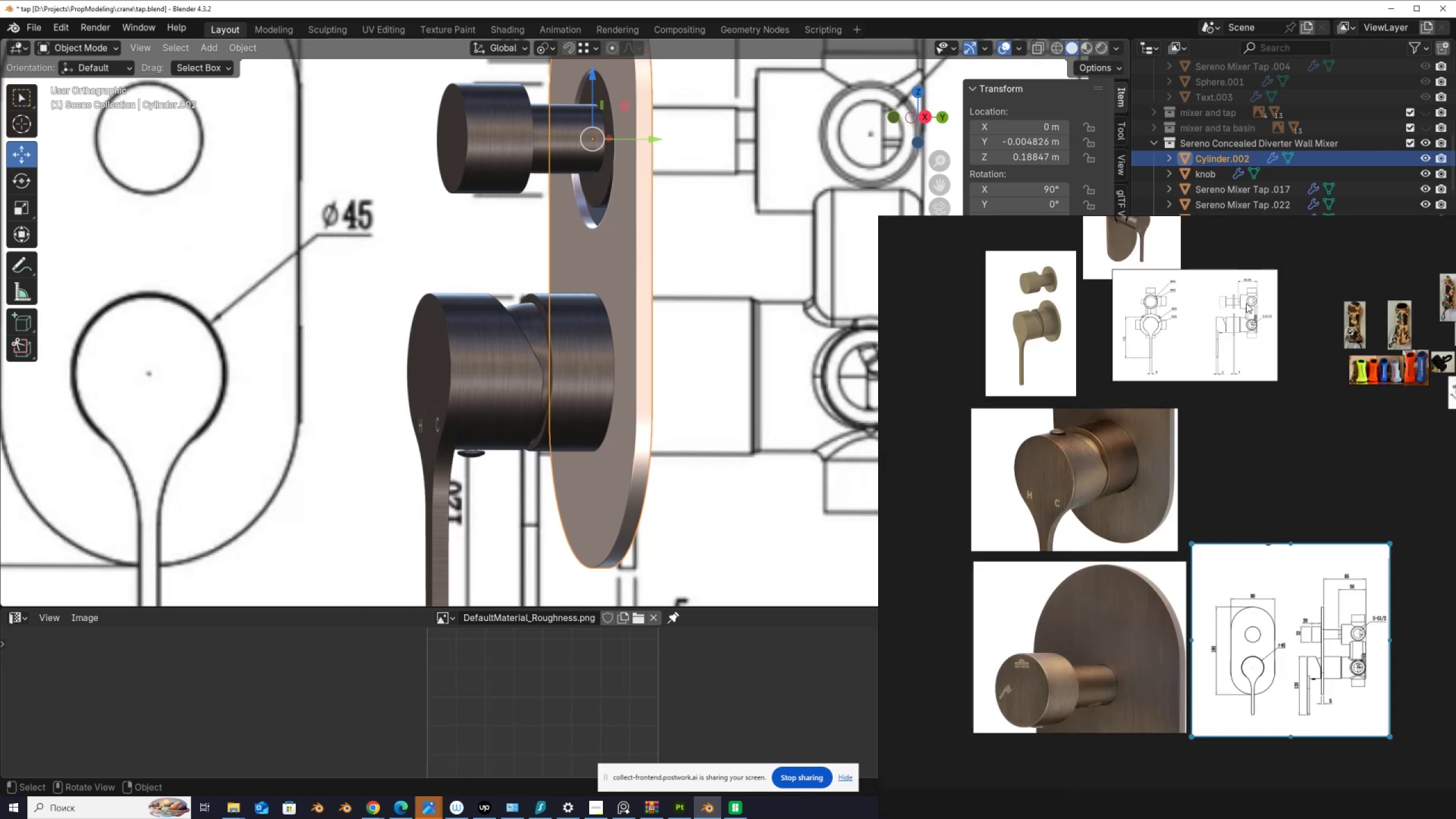 
scroll: coordinate [1336, 675], scroll_direction: up, amount: 3.0
 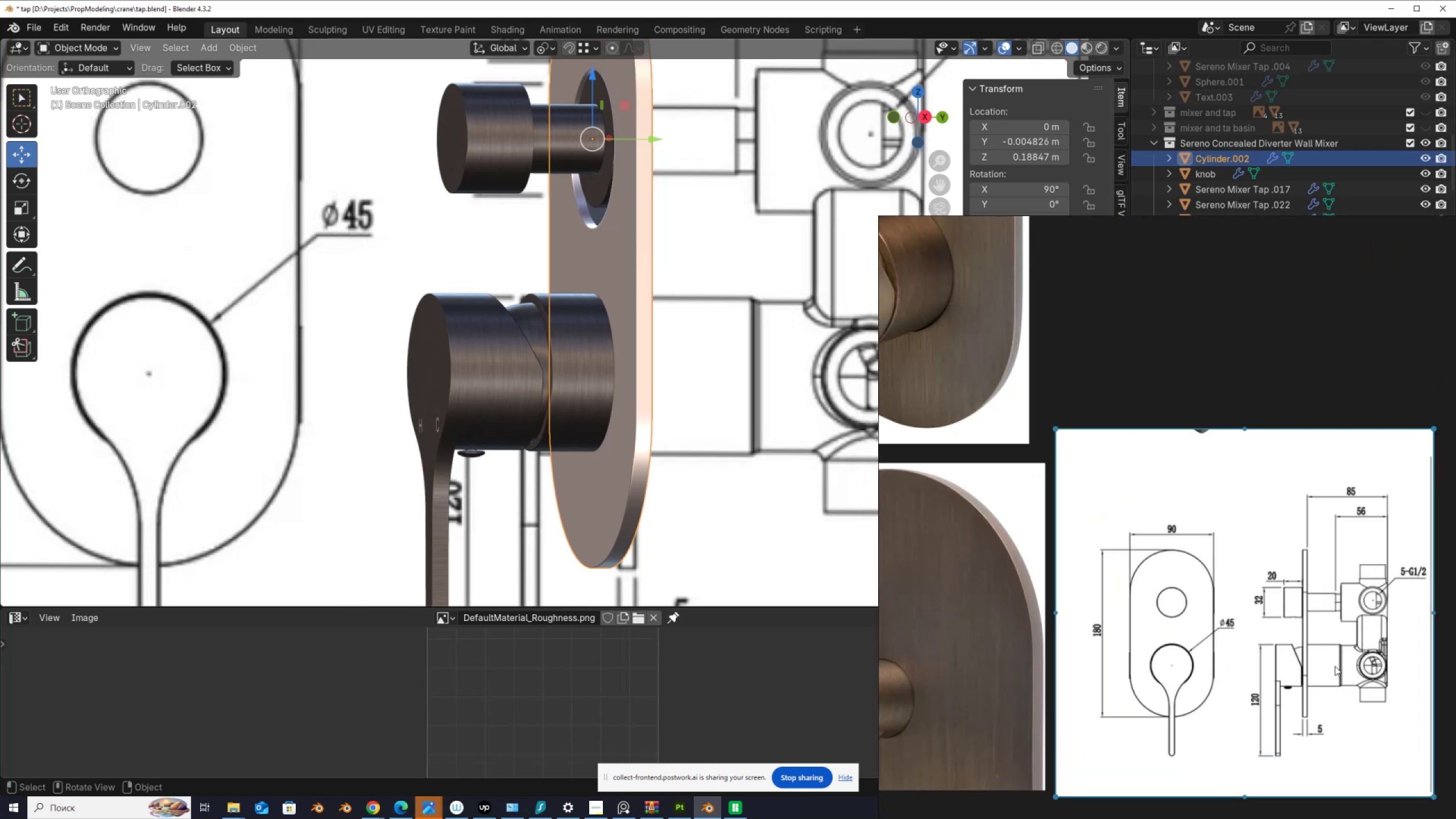 
scroll: coordinate [1333, 660], scroll_direction: down, amount: 2.0
 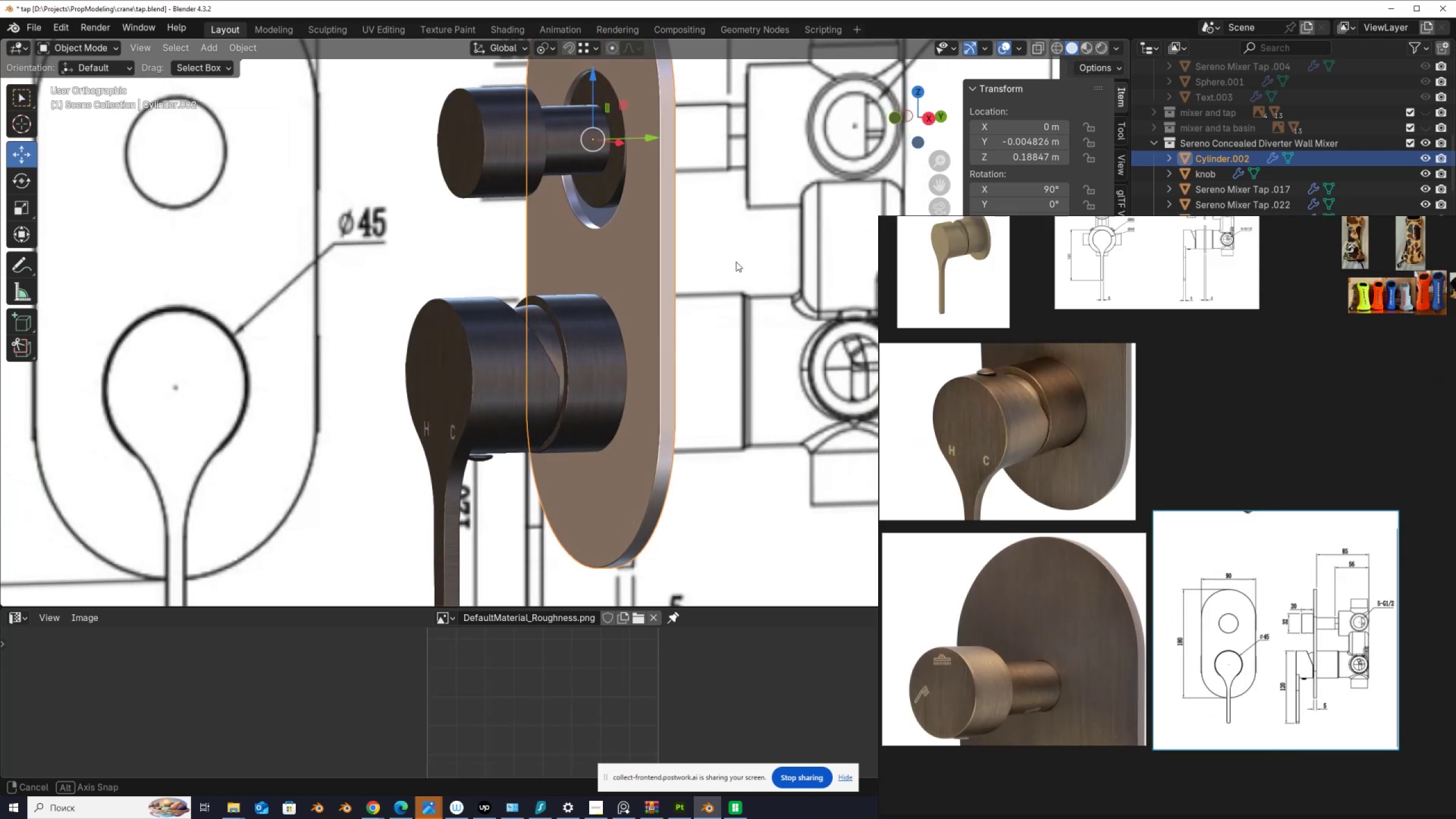 
scroll: coordinate [749, 297], scroll_direction: up, amount: 1.0
 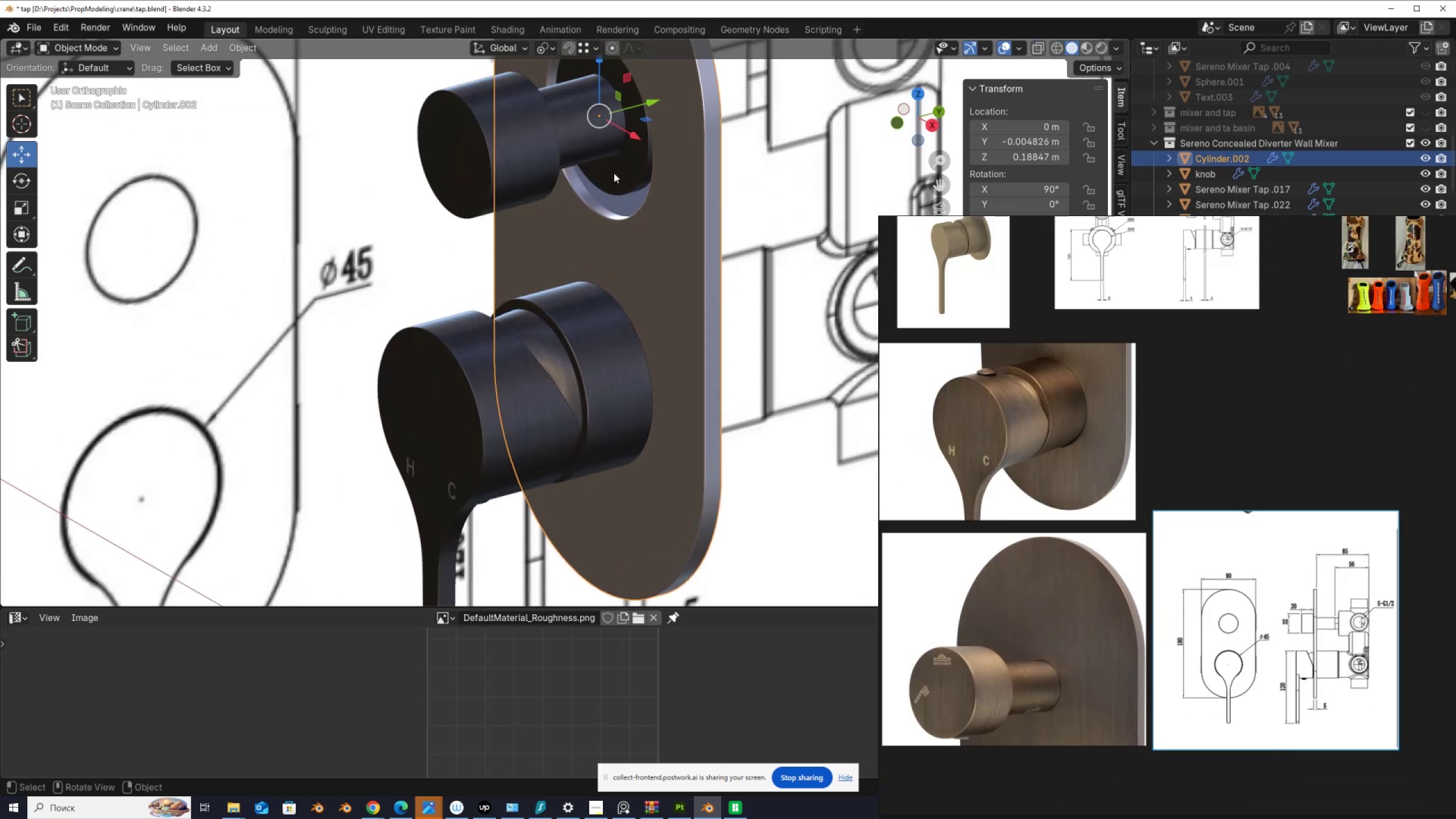 
hold_key(key=ShiftLeft, duration=0.51)
scroll: coordinate [620, 298], scroll_direction: up, amount: 1.0
 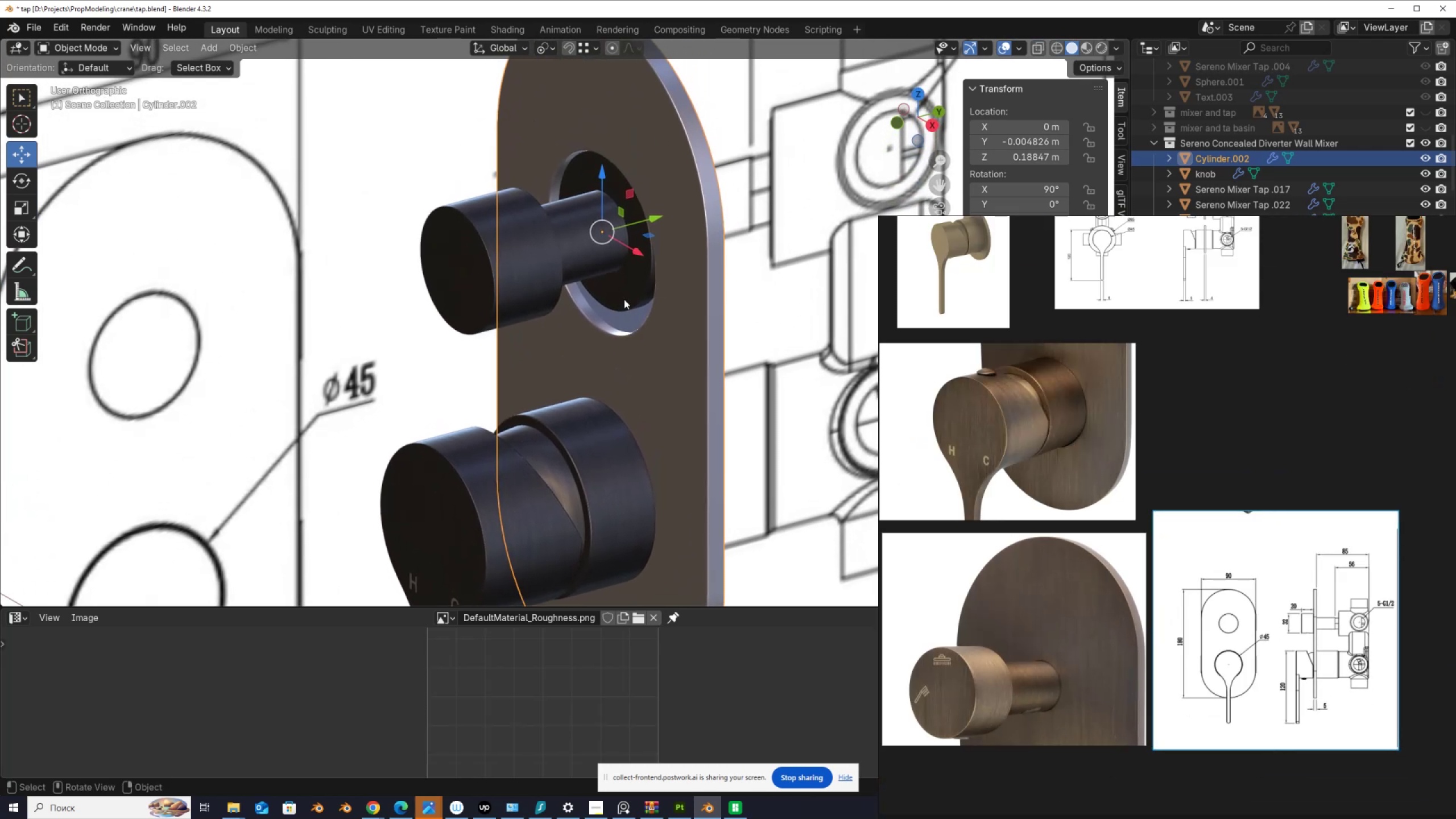 
left_click([624, 299])
 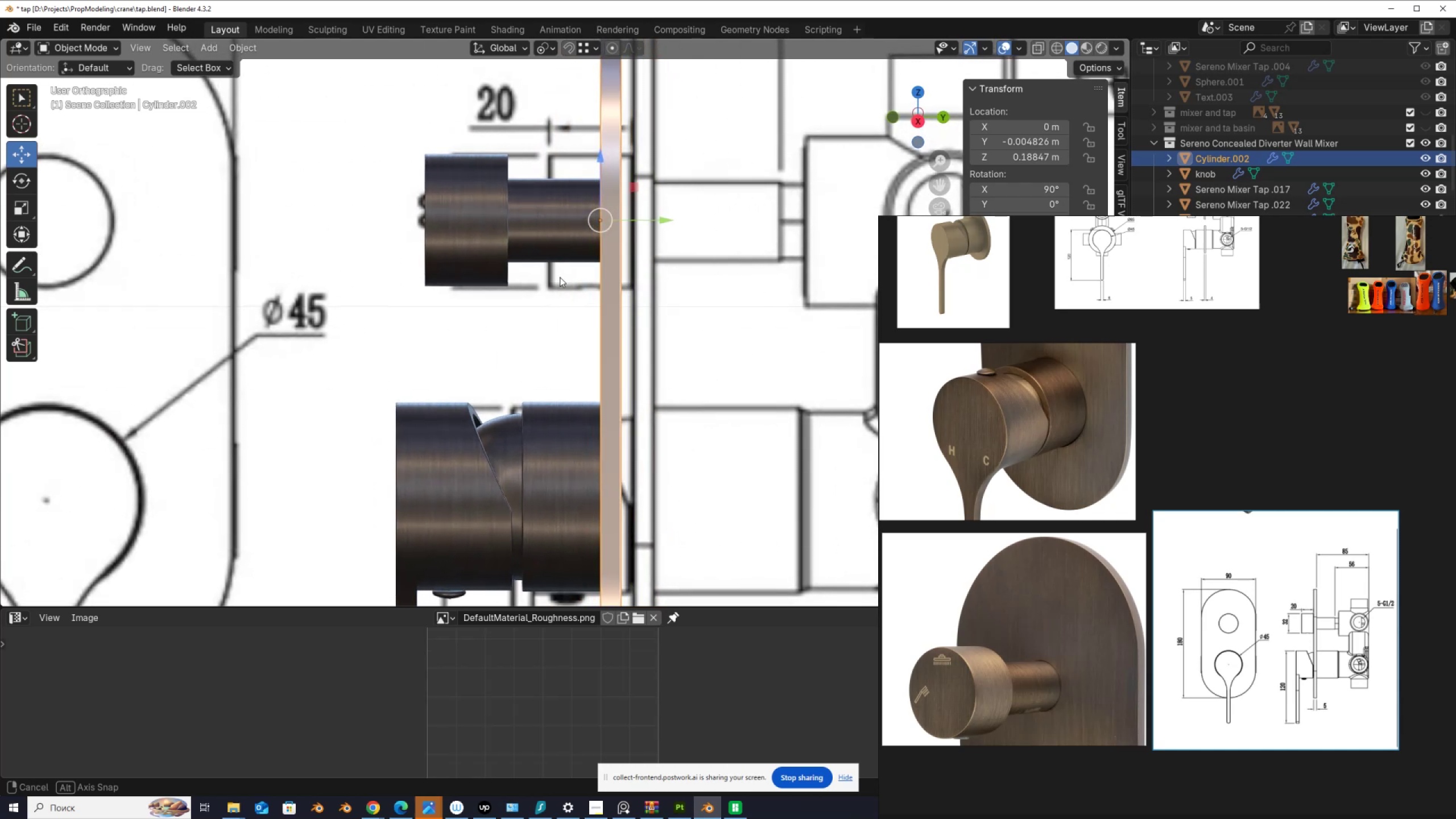 
scroll: coordinate [562, 278], scroll_direction: down, amount: 1.0
 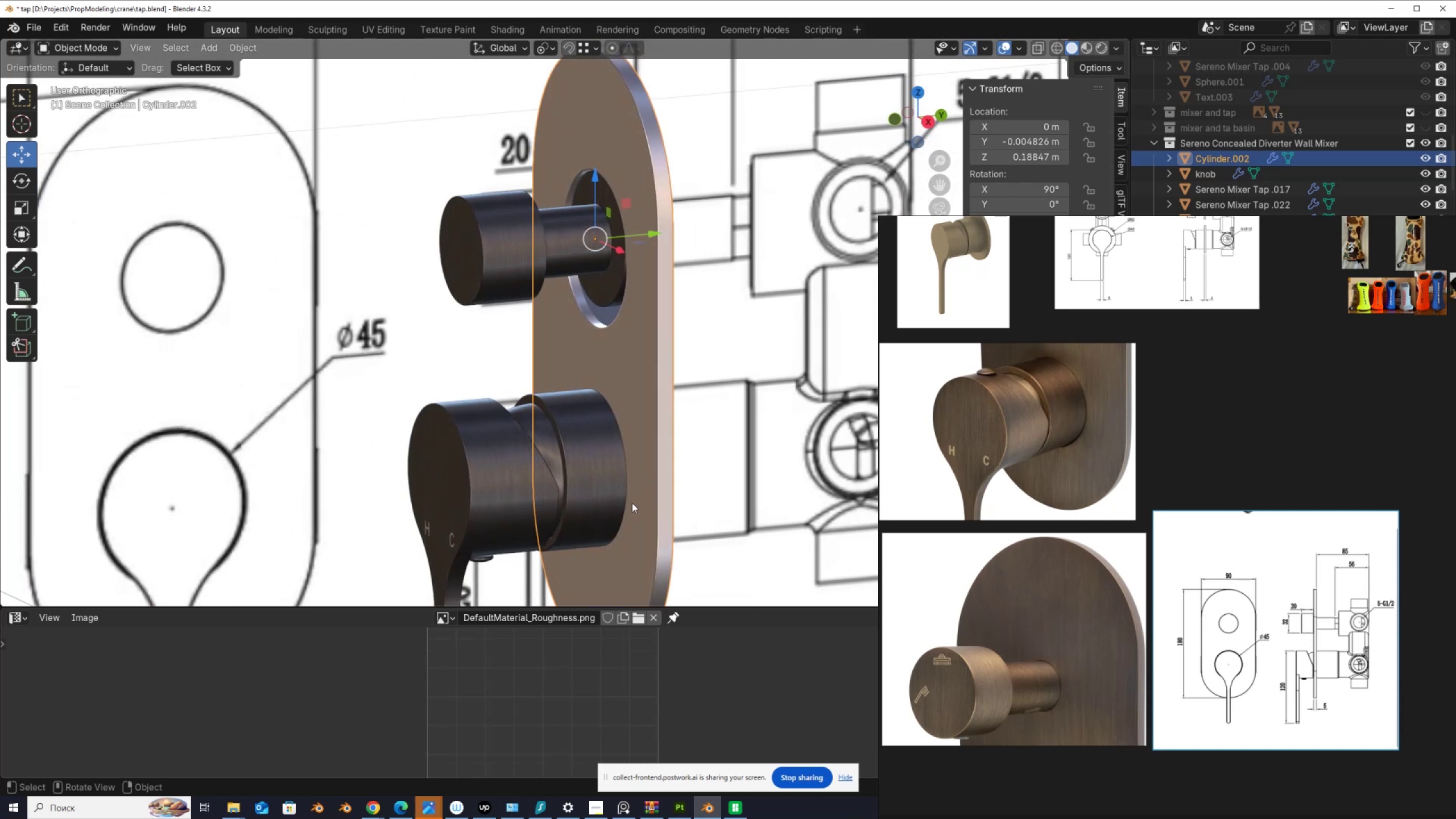 
left_click([577, 493])
 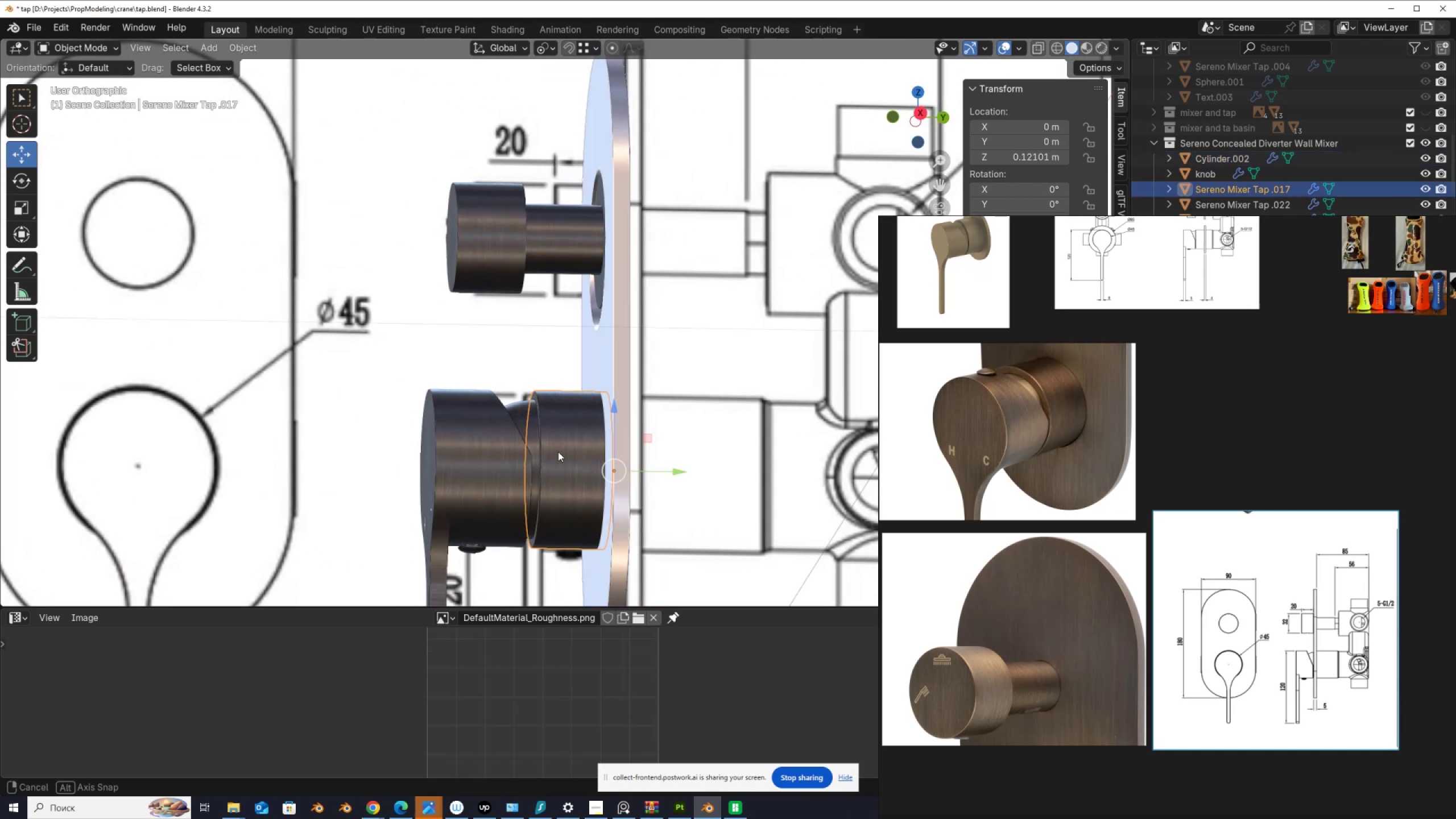 
key(Alt+AltLeft)
 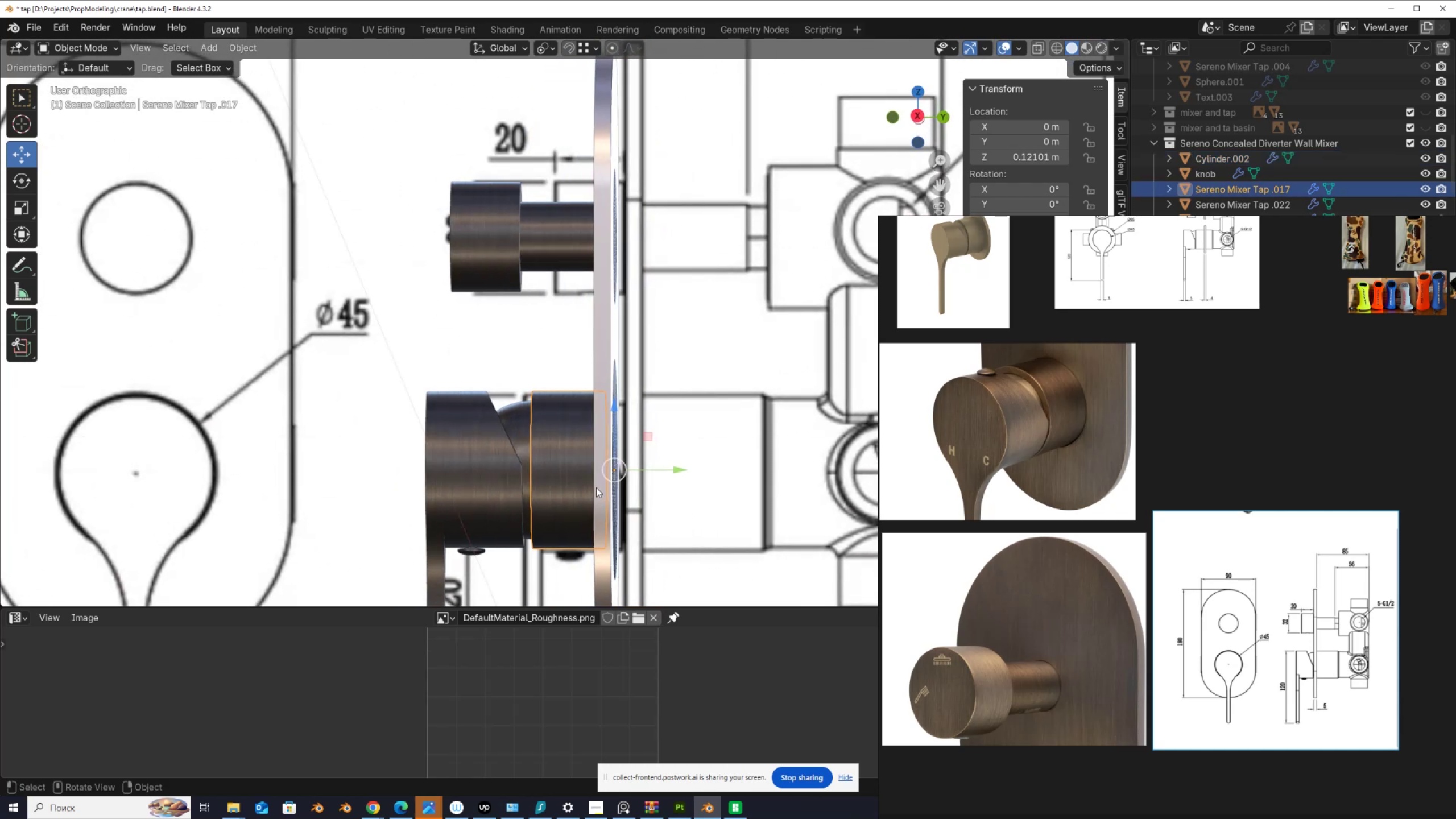 
key(Alt+Z)
 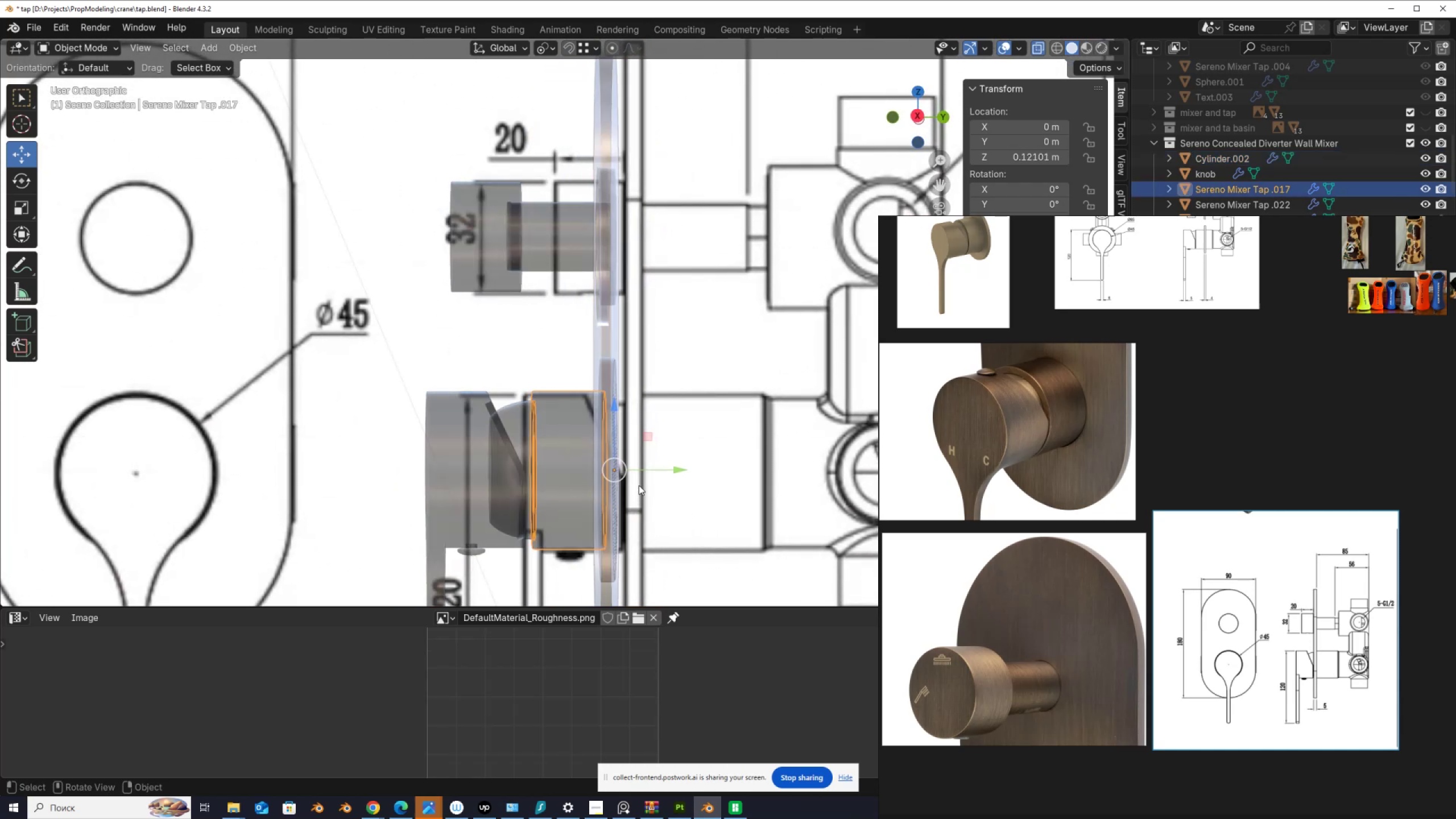 
key(Alt+AltLeft)
 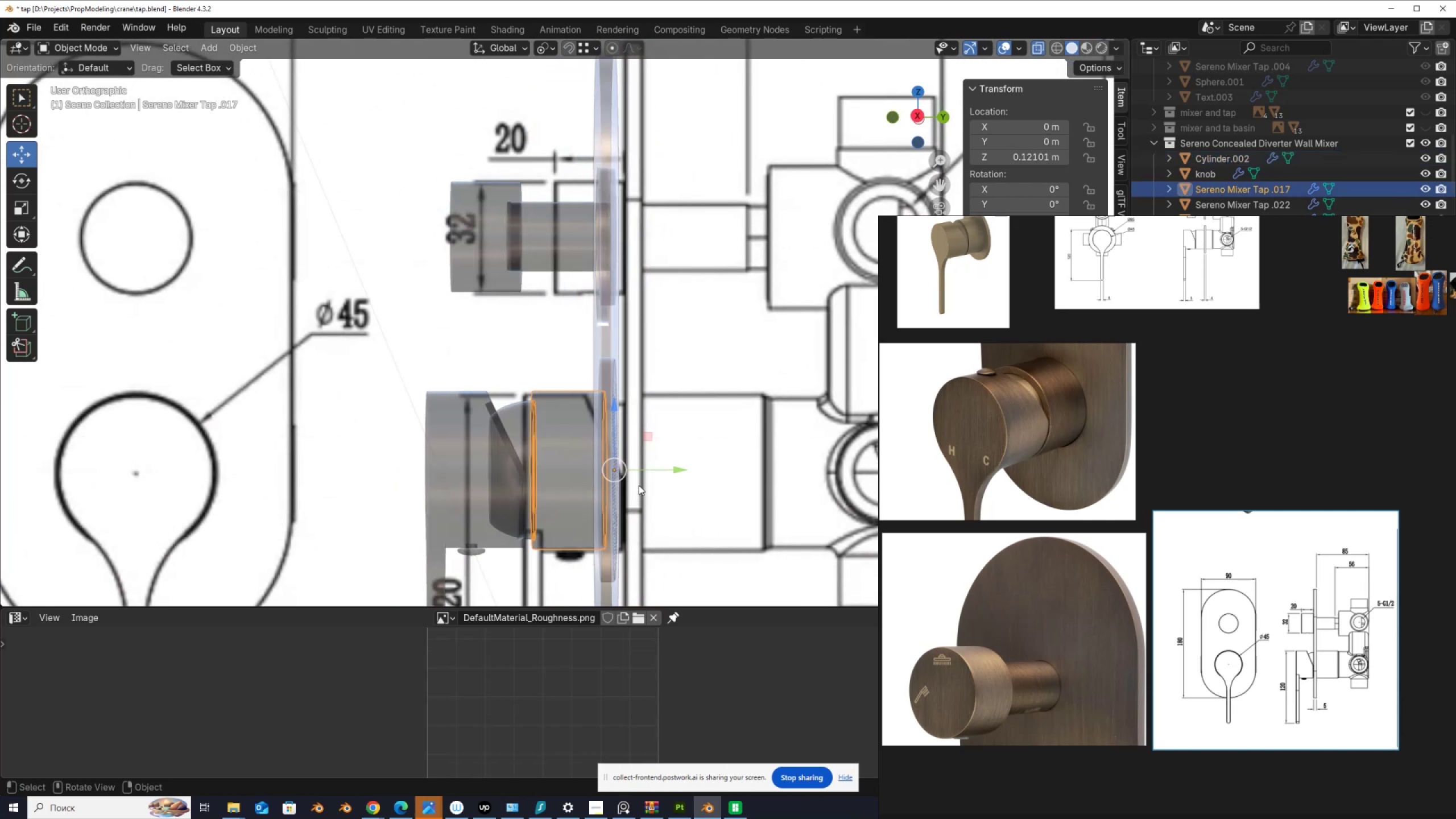 
key(Alt+Z)
 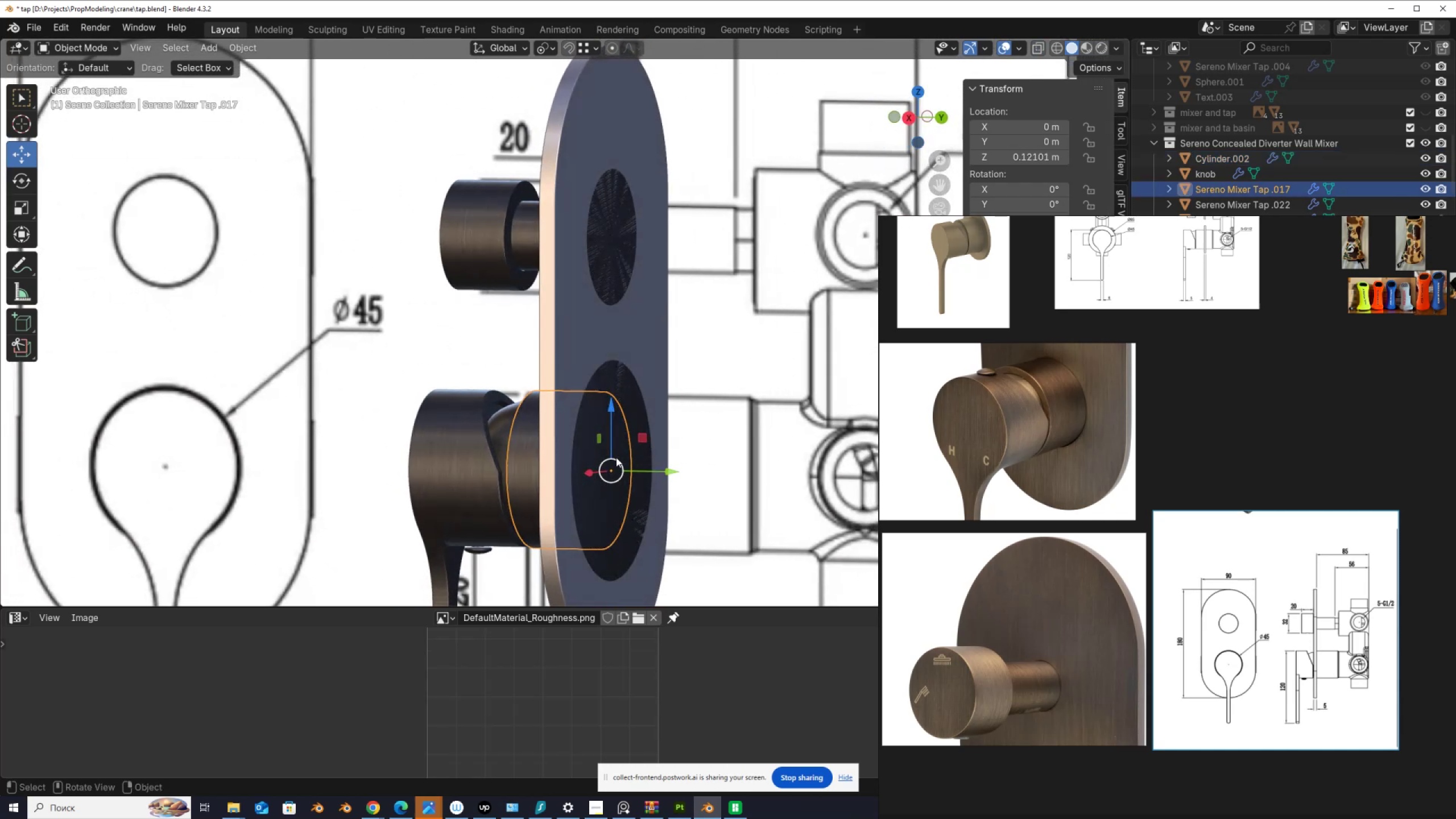 
left_click([622, 388])
 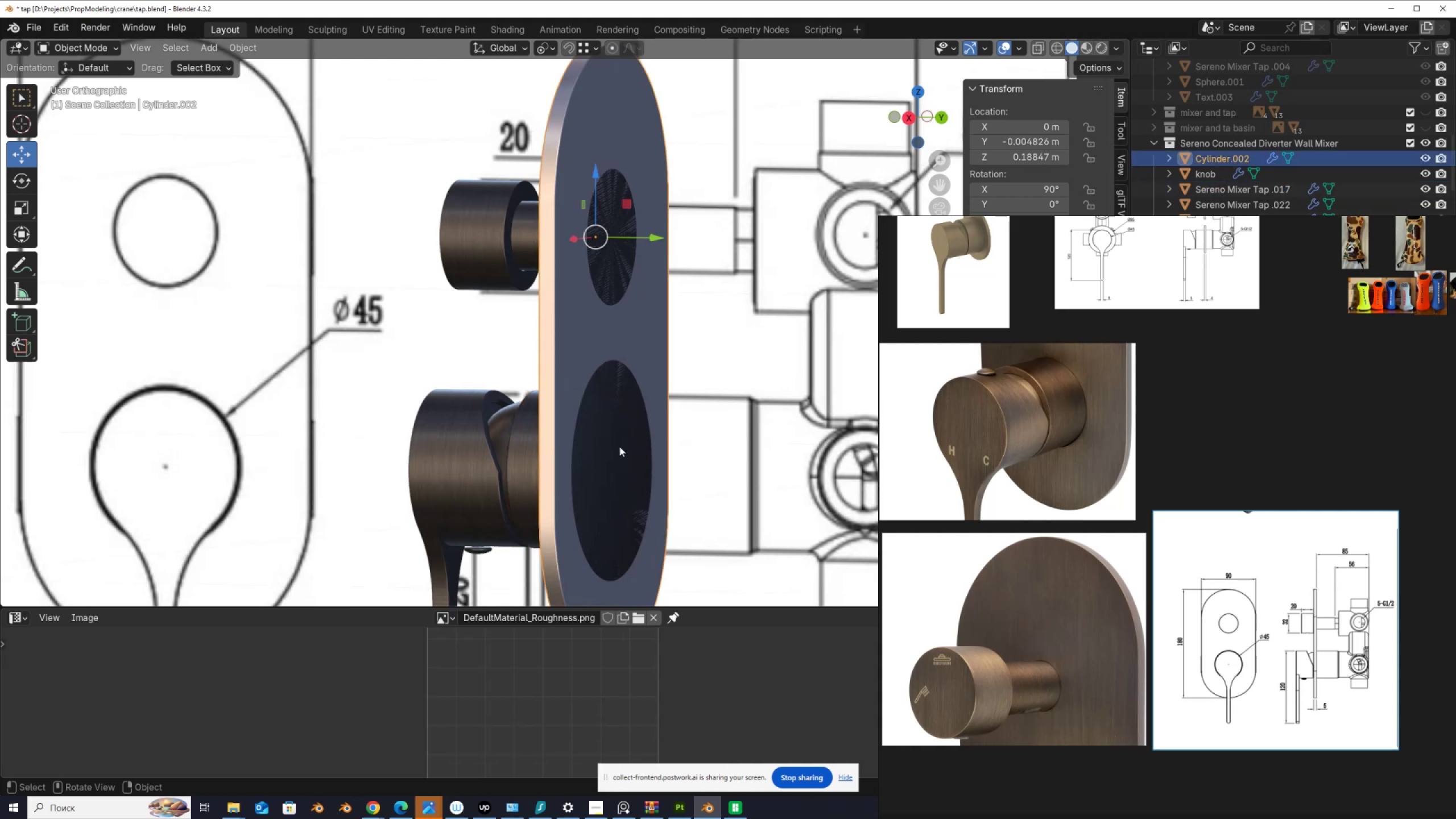 
left_click([619, 435])
 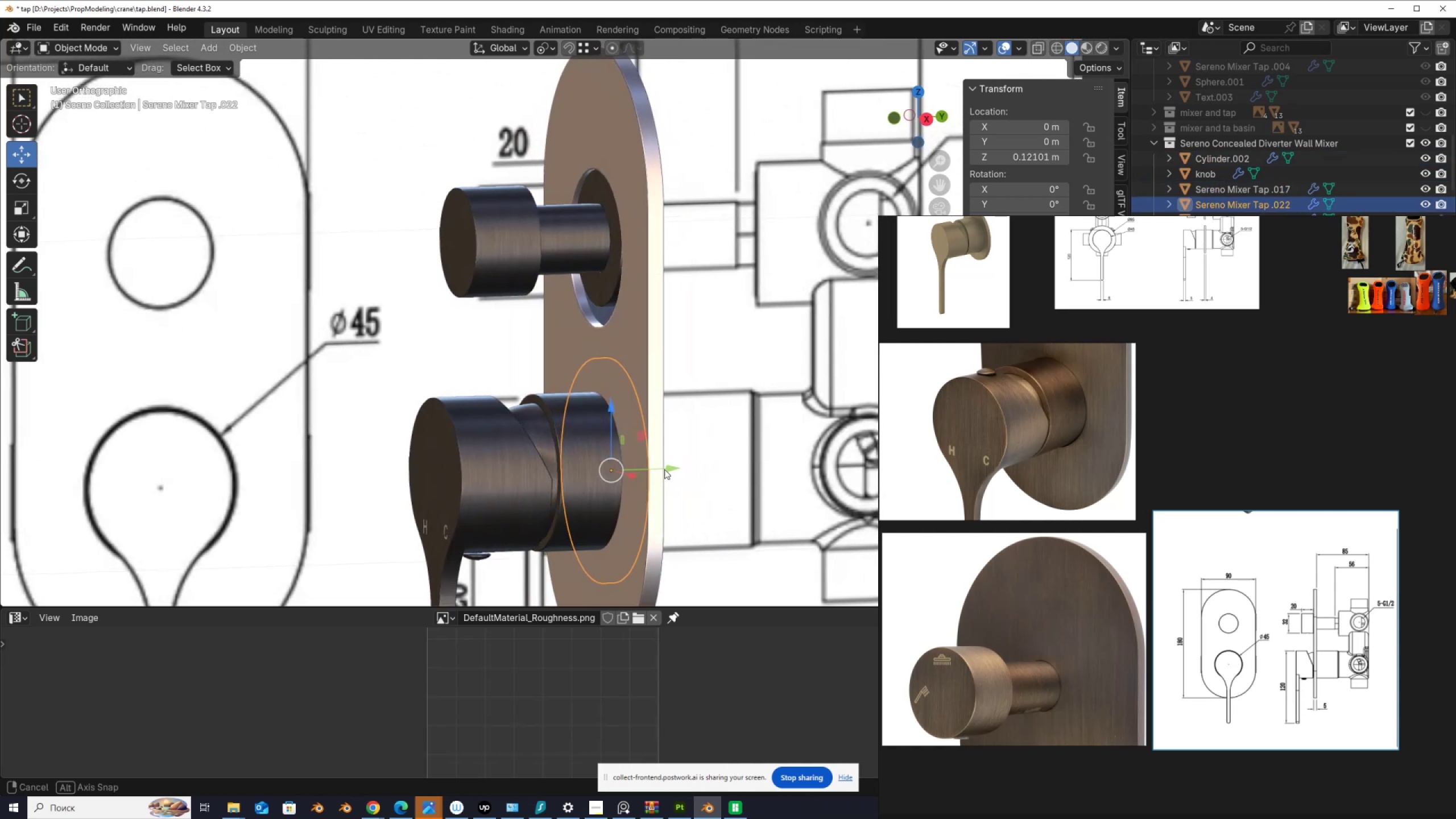 
key(Tab)
 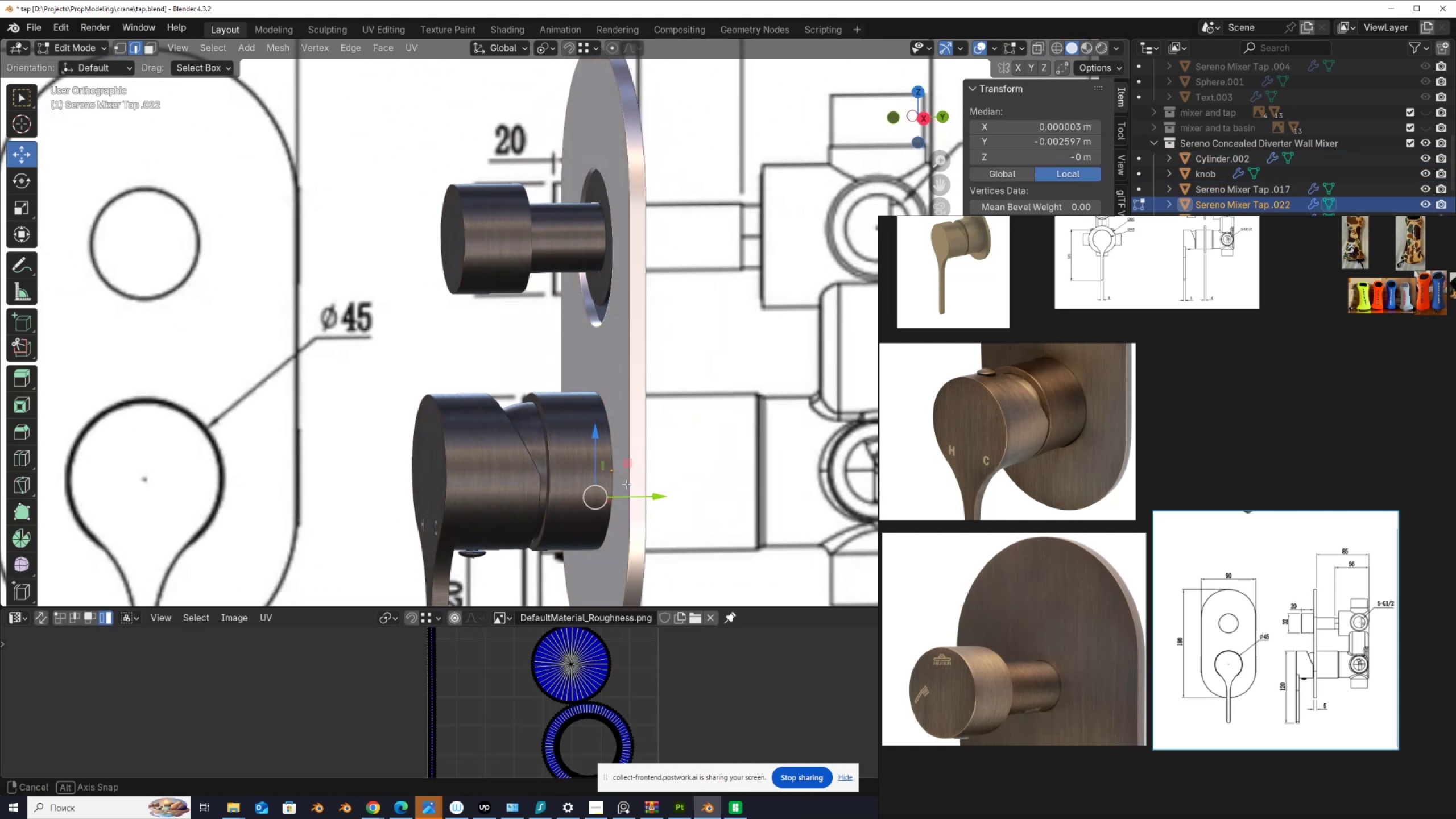 
key(Alt+AltLeft)
 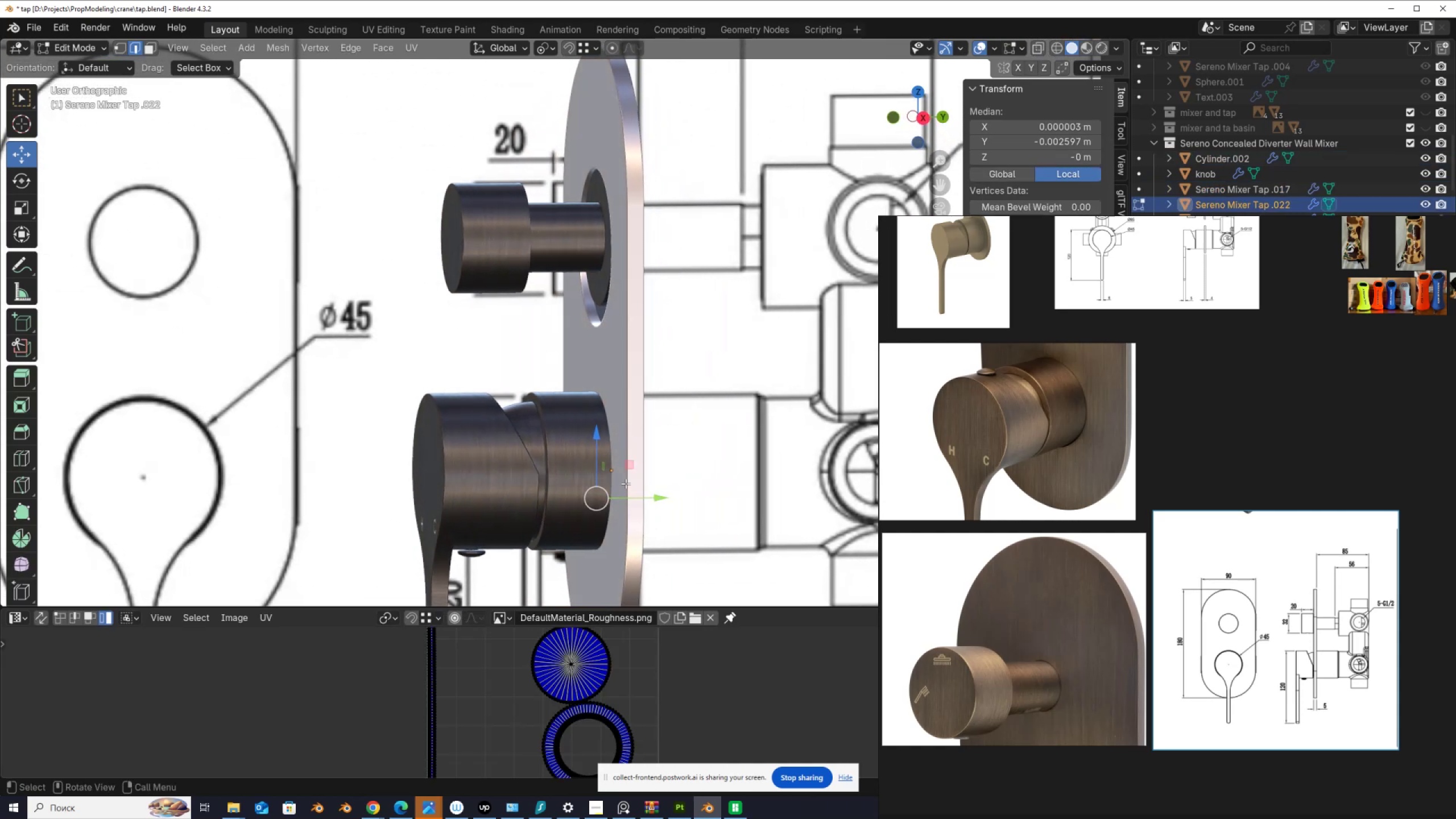 
key(Alt+Z)
 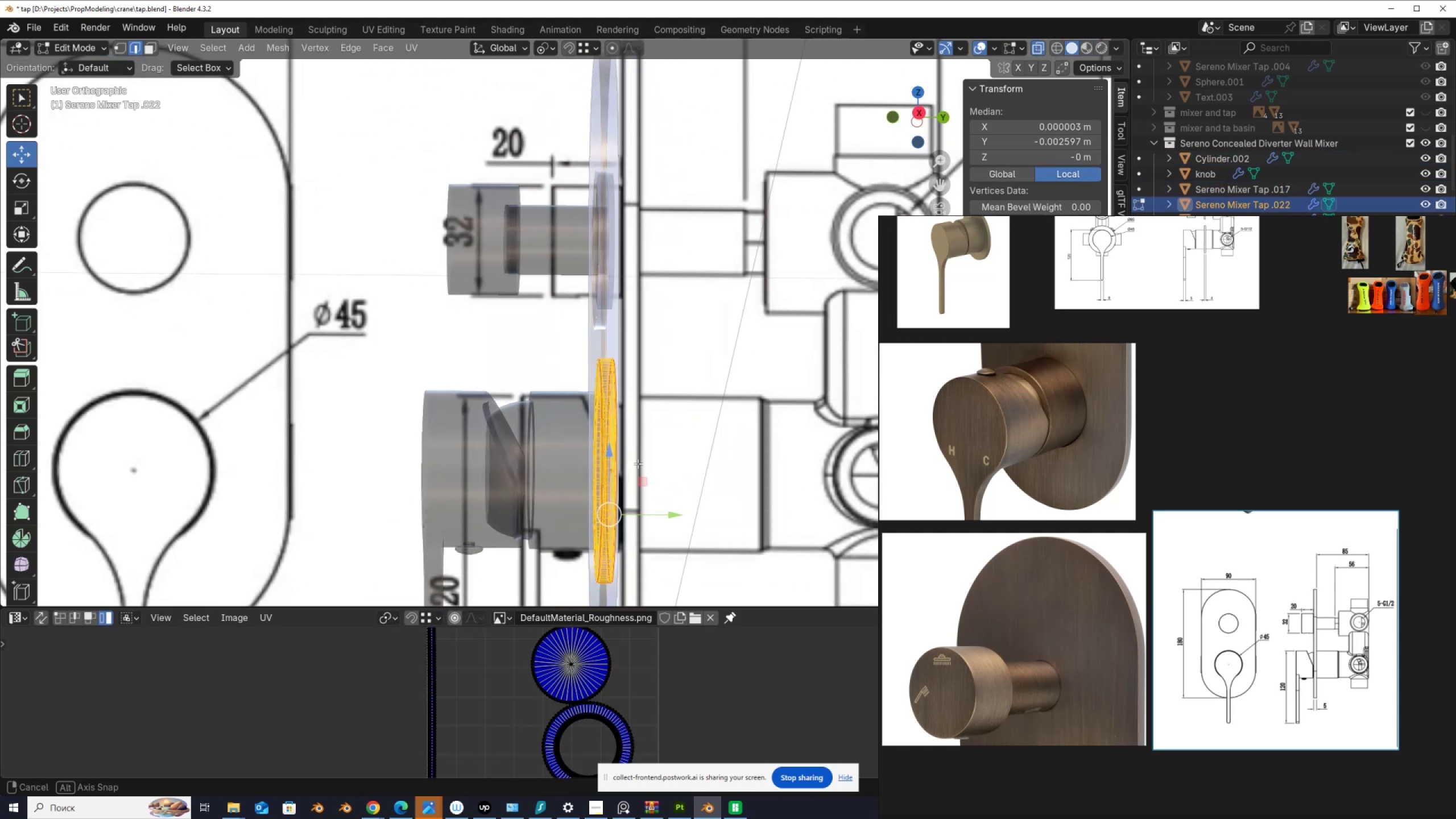 
hold_key(key=AltLeft, duration=0.34)
 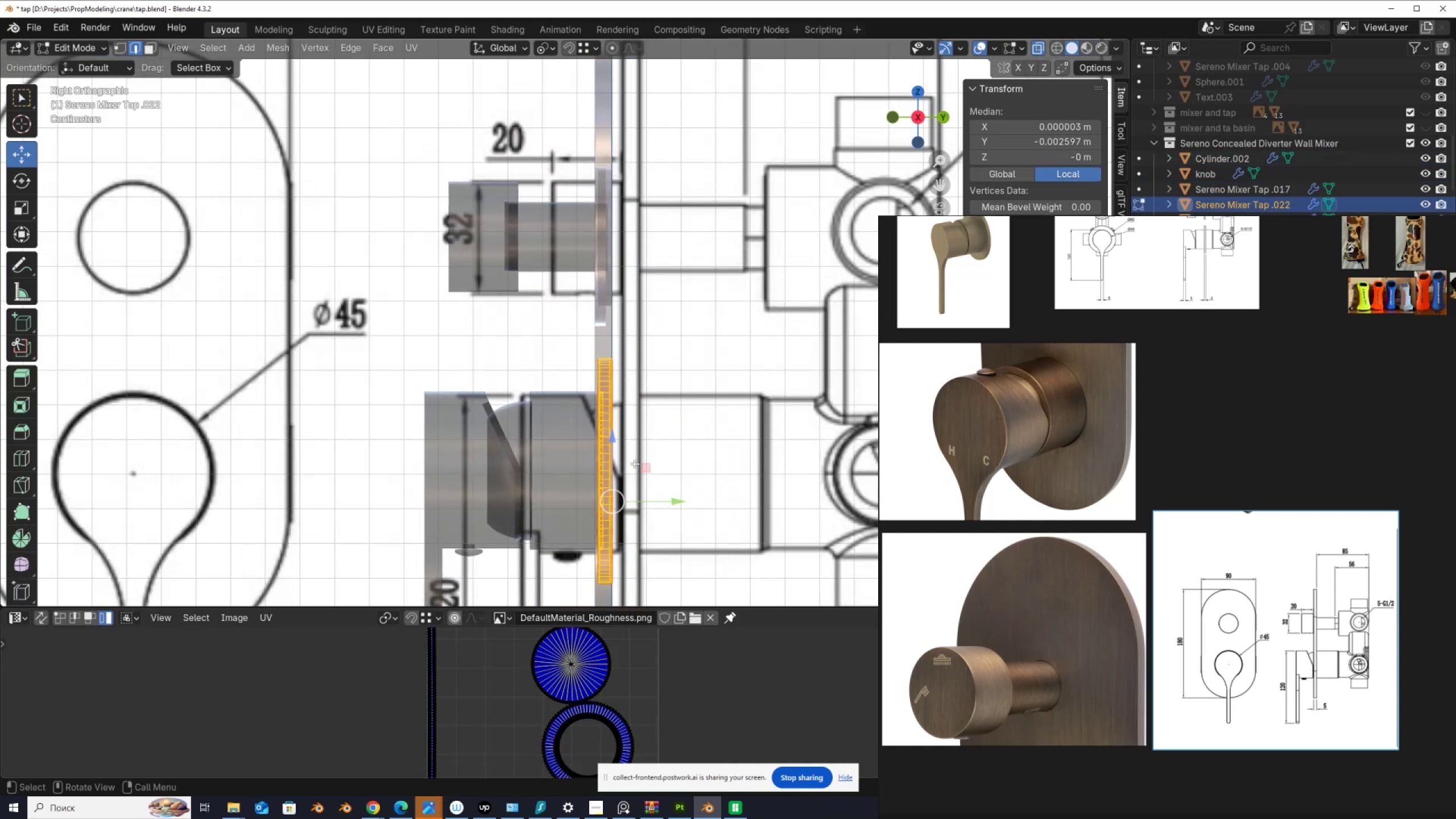 
hold_key(key=ShiftLeft, duration=0.6)
 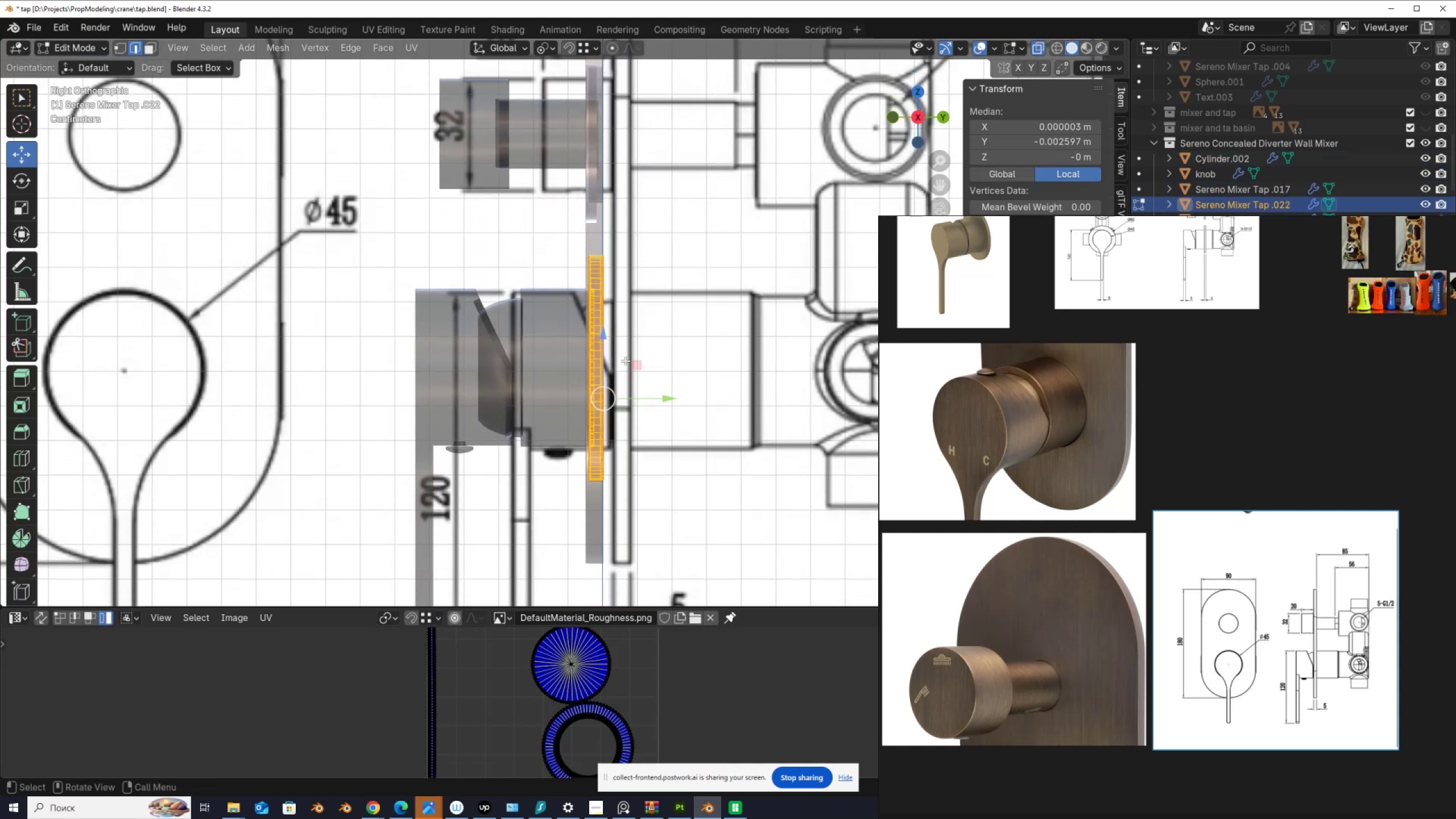 
scroll: coordinate [625, 361], scroll_direction: up, amount: 1.0
 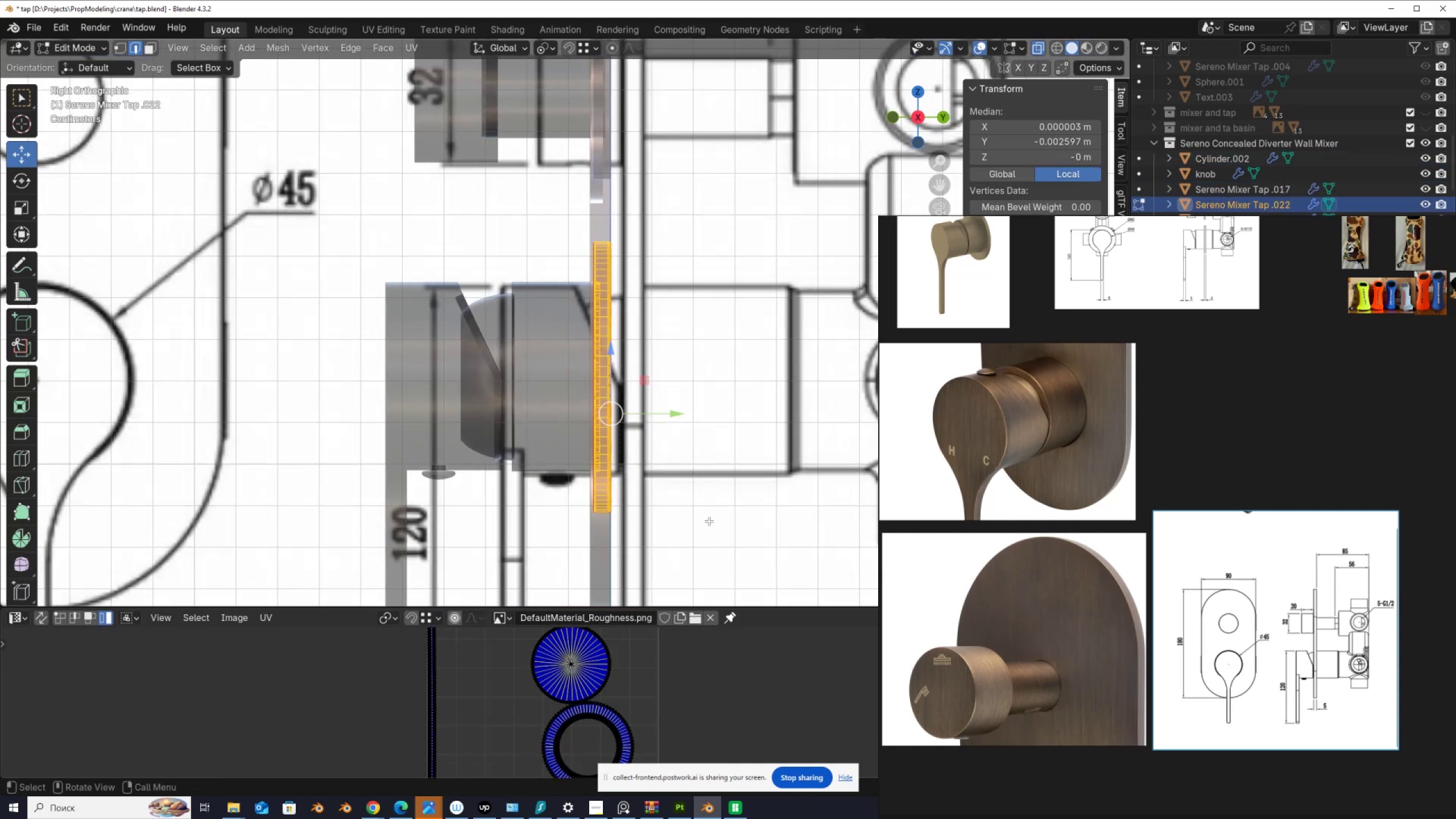 
left_click_drag(start_coordinate=[705, 553], to_coordinate=[601, 230])
 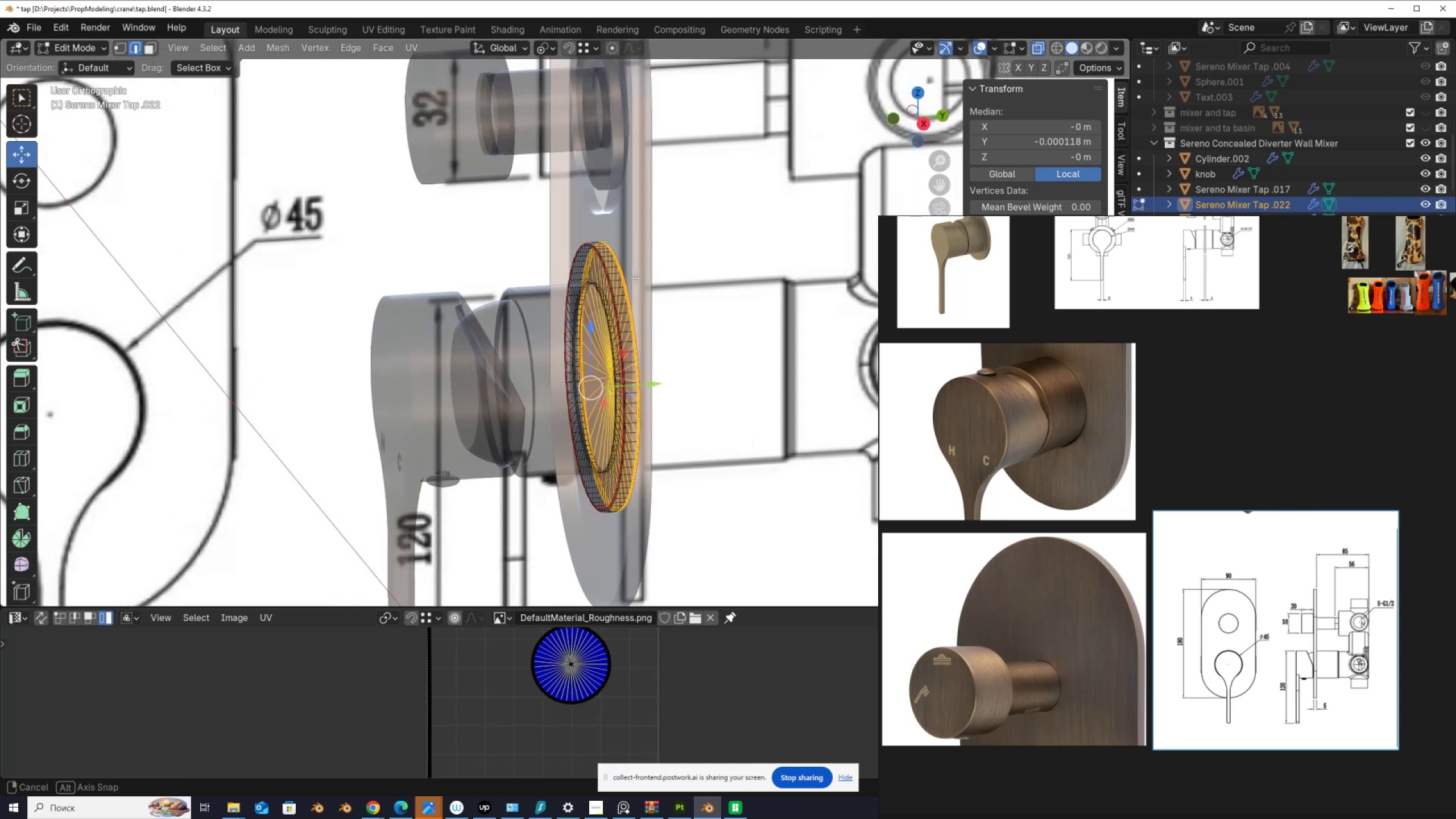 
scroll: coordinate [645, 280], scroll_direction: up, amount: 6.0
 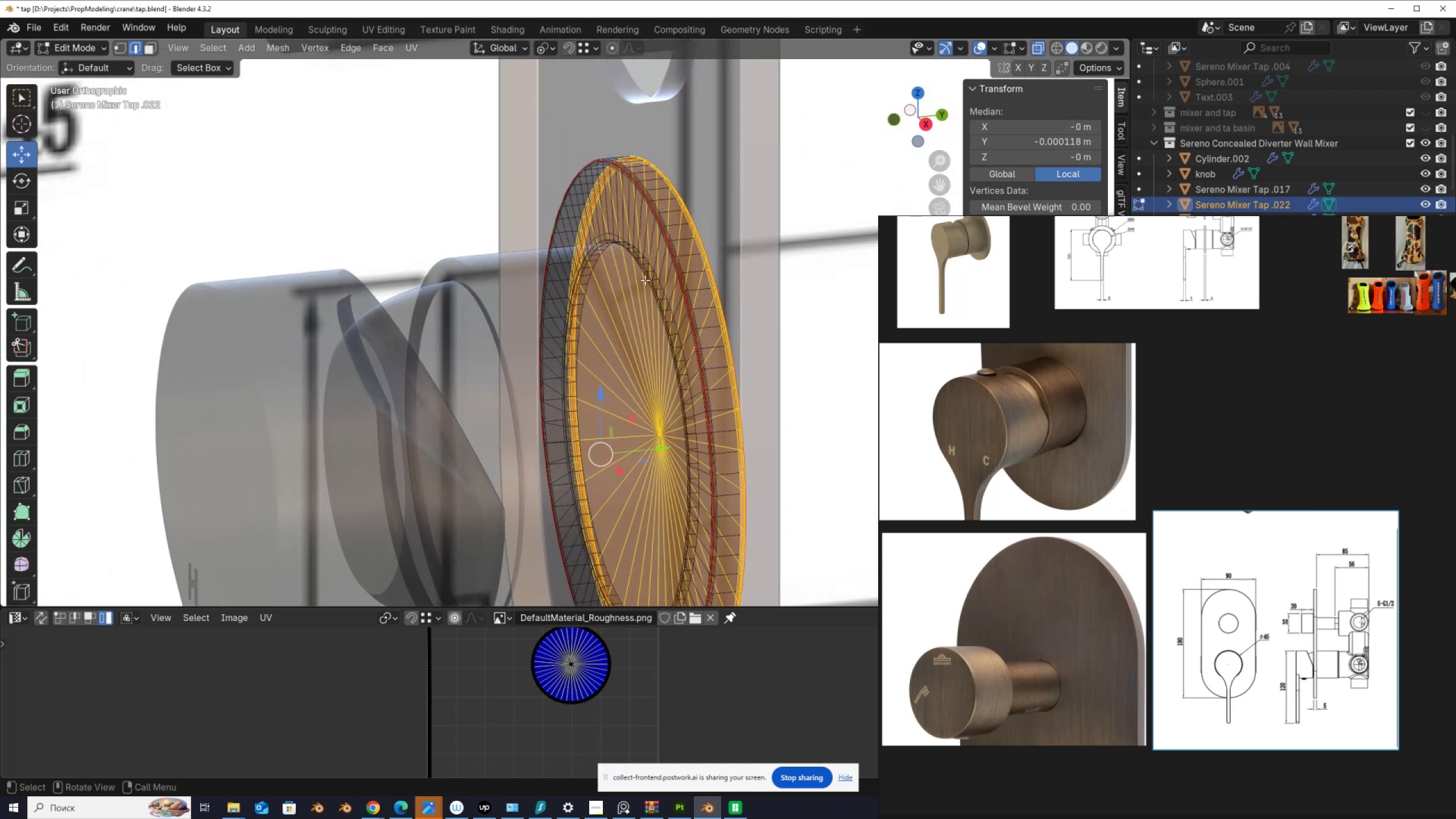 
key(Alt+AltLeft)
 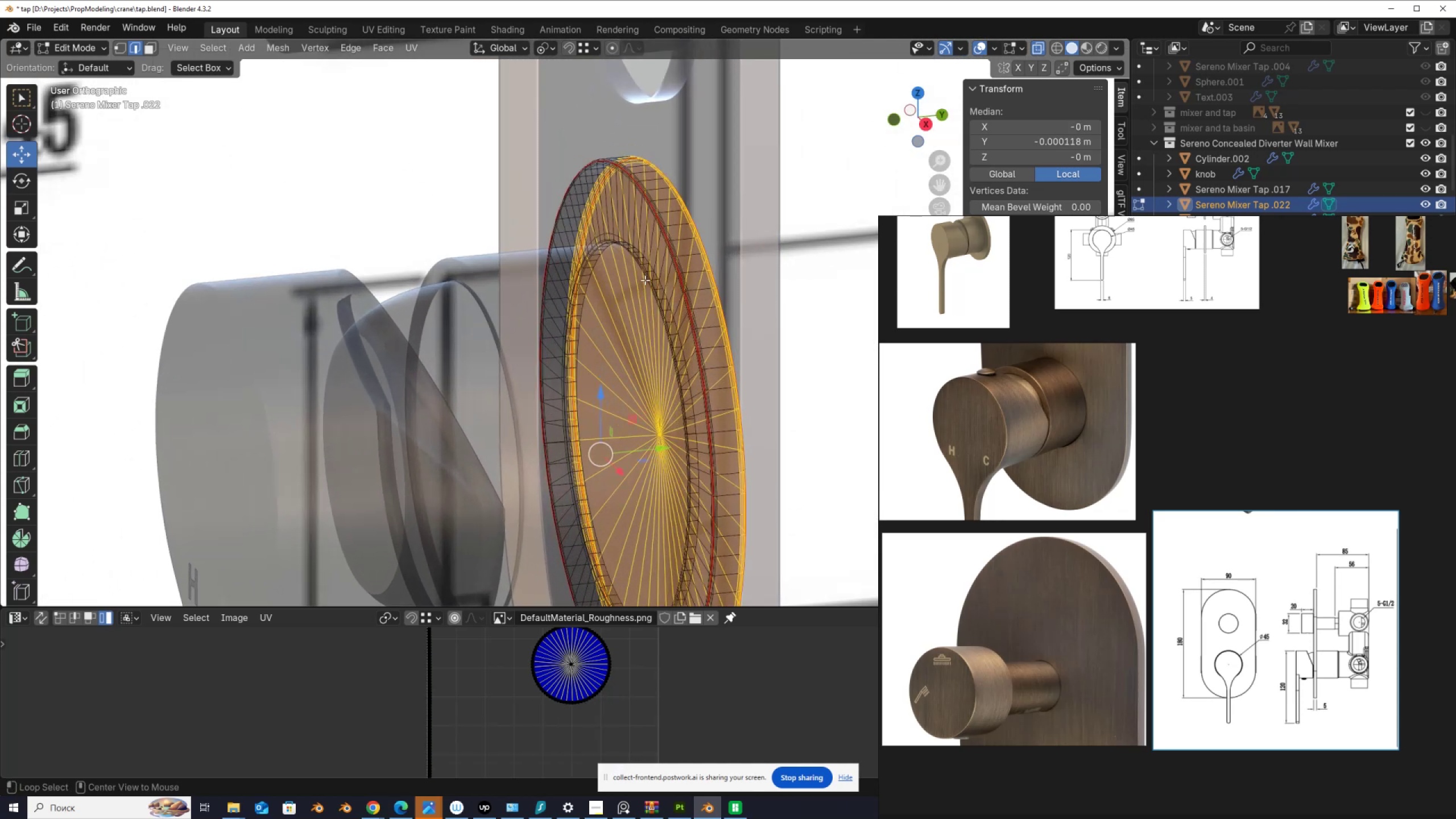 
key(Alt+Z)
 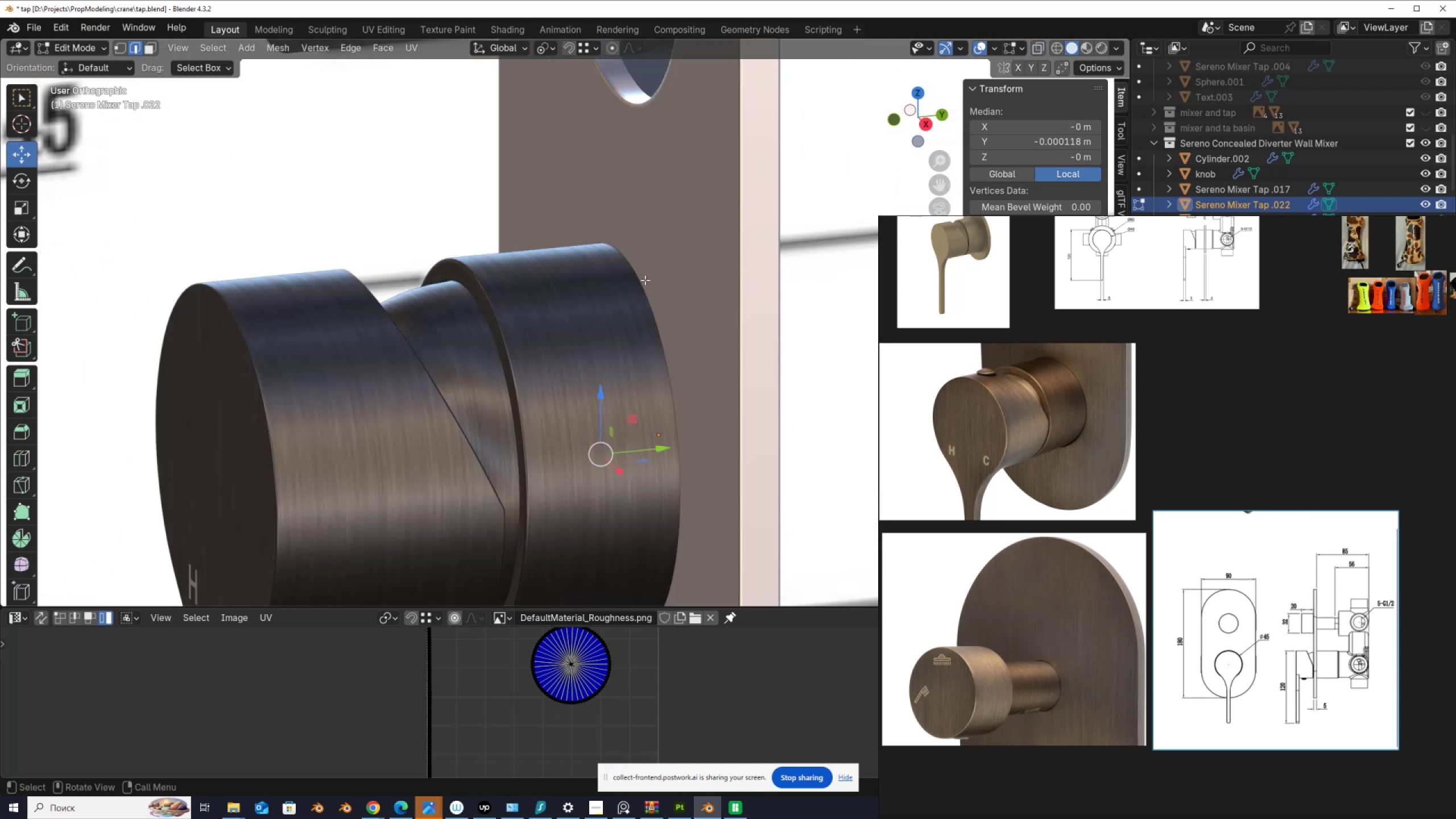 
key(Alt+AltLeft)
 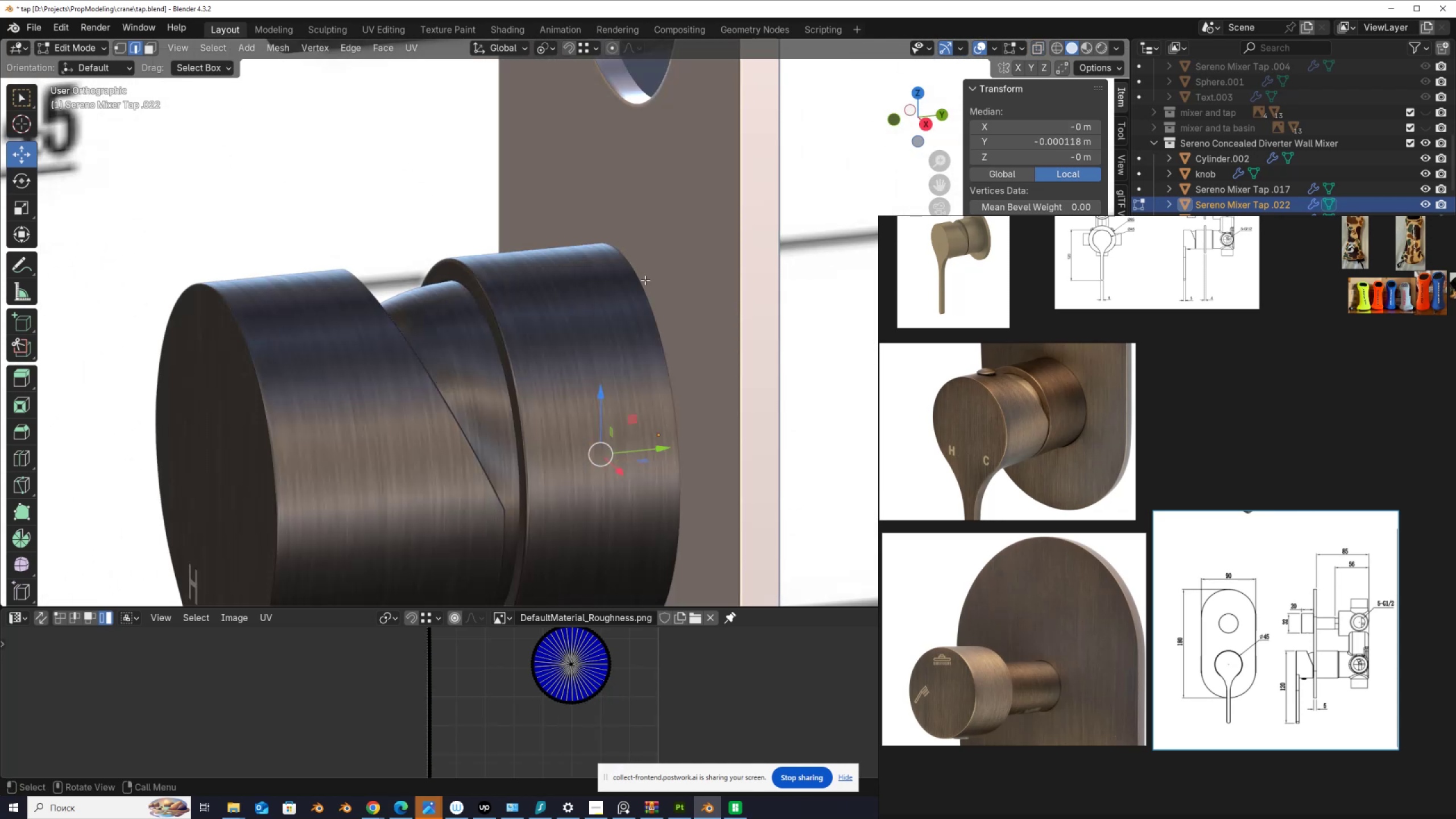 
type(z3l)
 